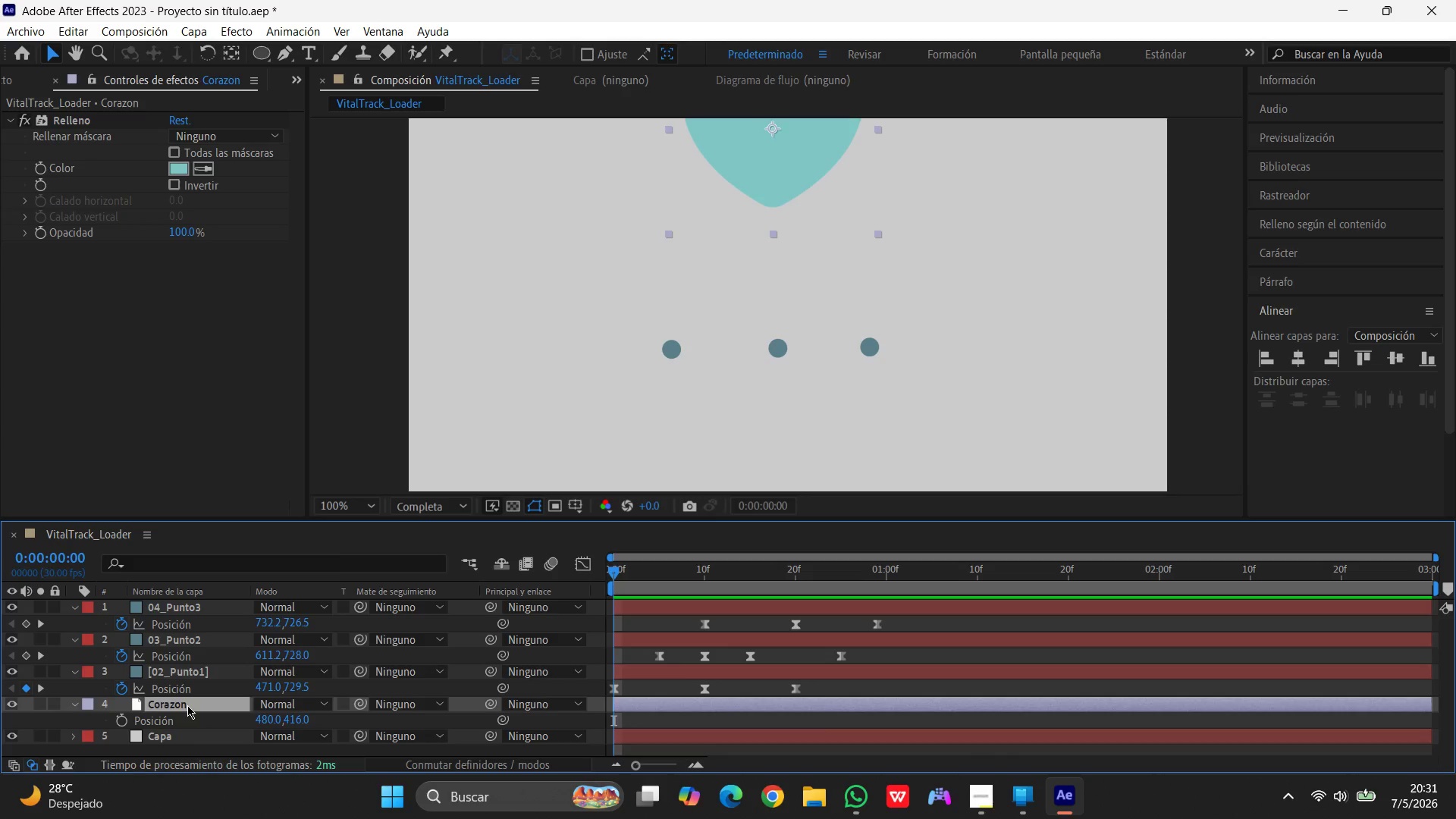 
key(S)
 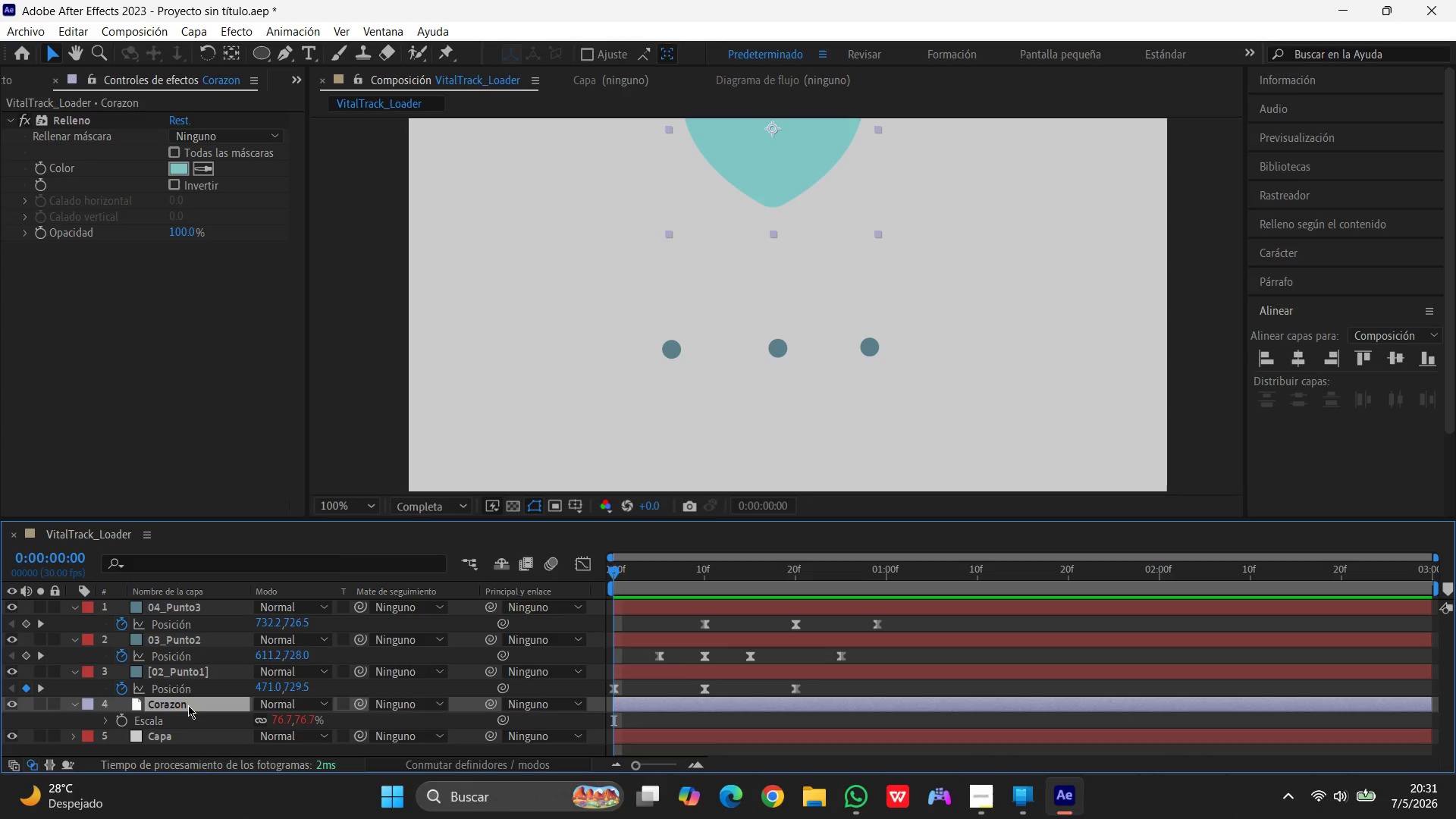 
wait(8.99)
 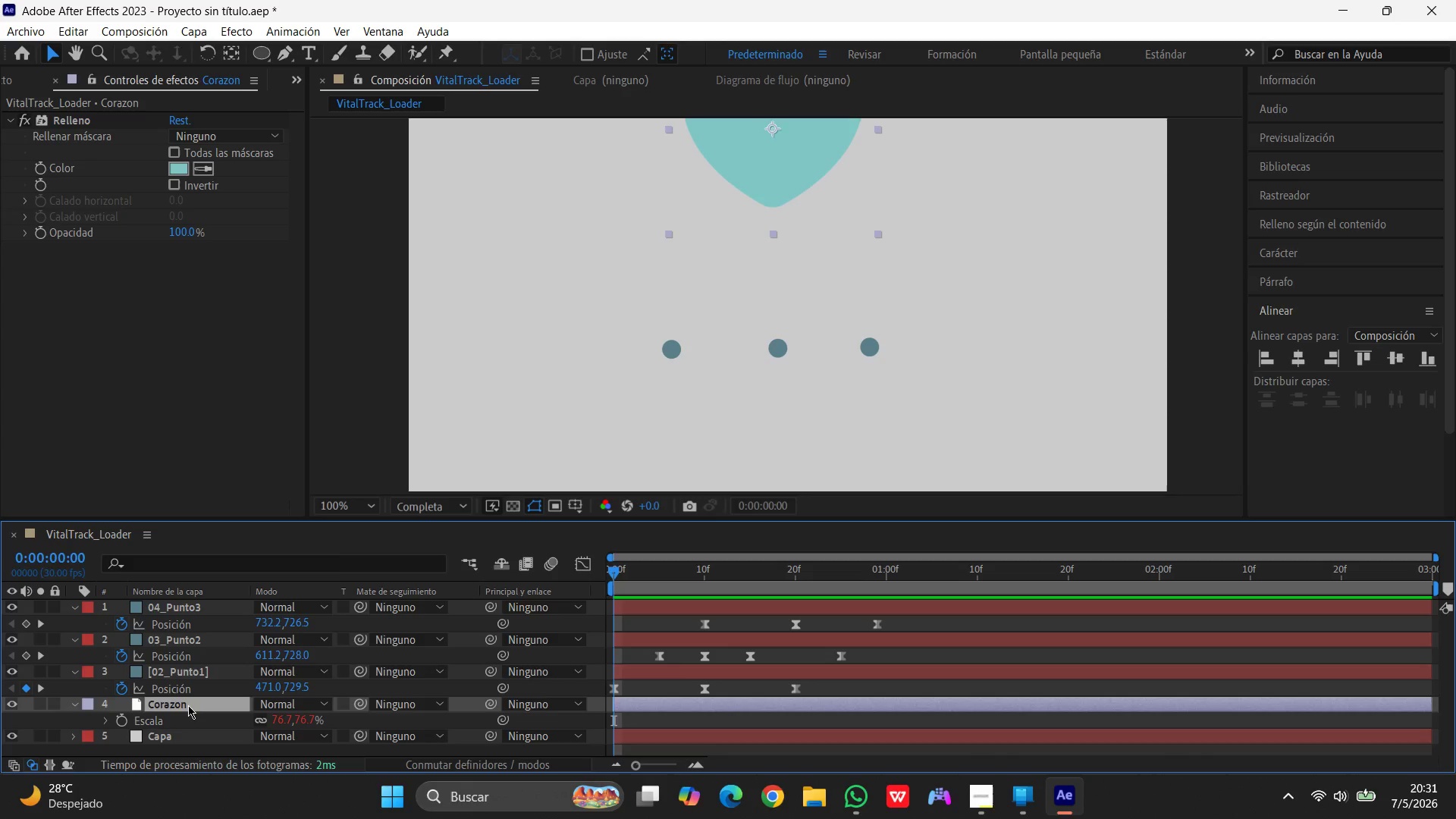 
left_click([286, 717])
 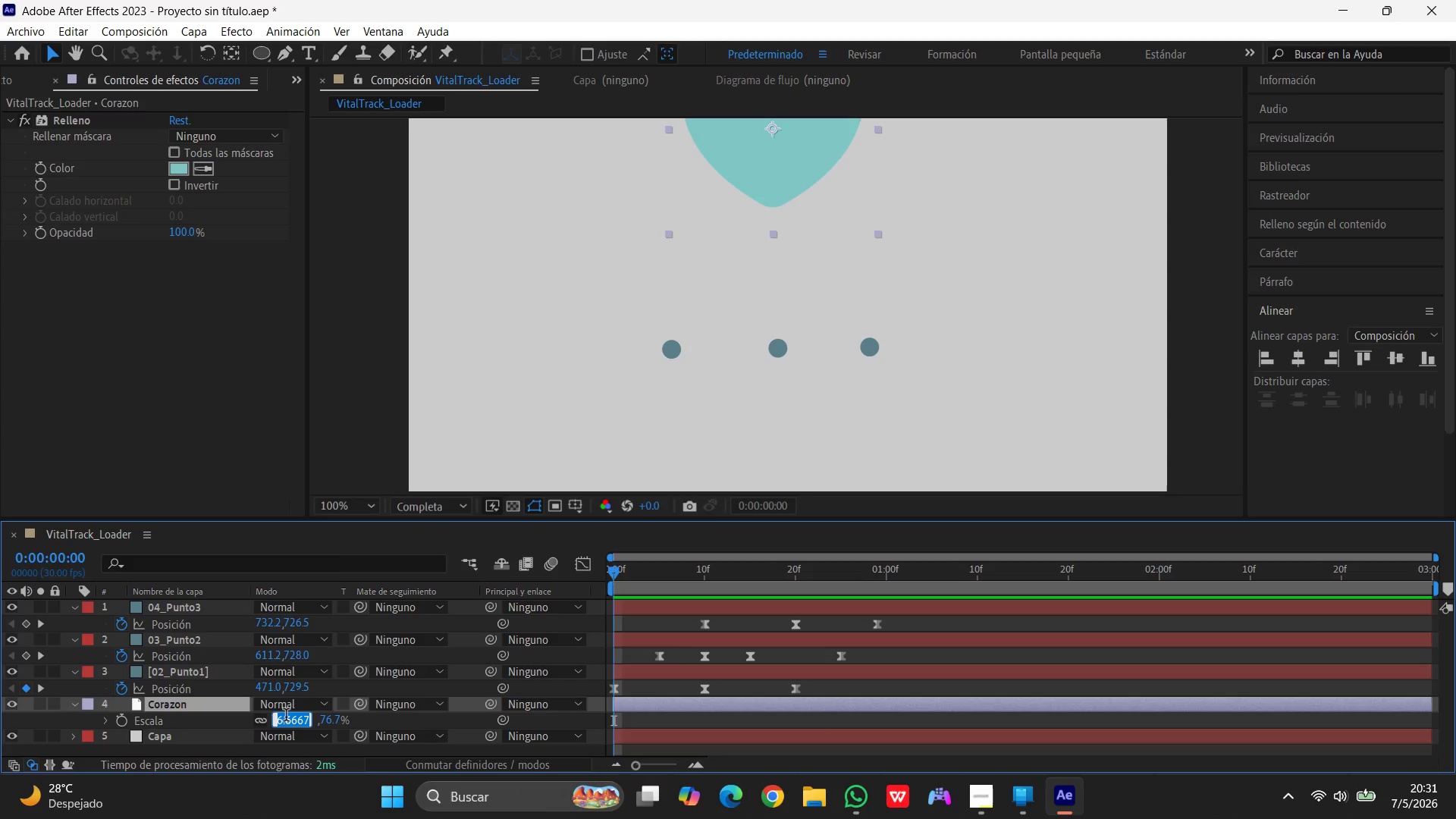 
key(Numpad1)
 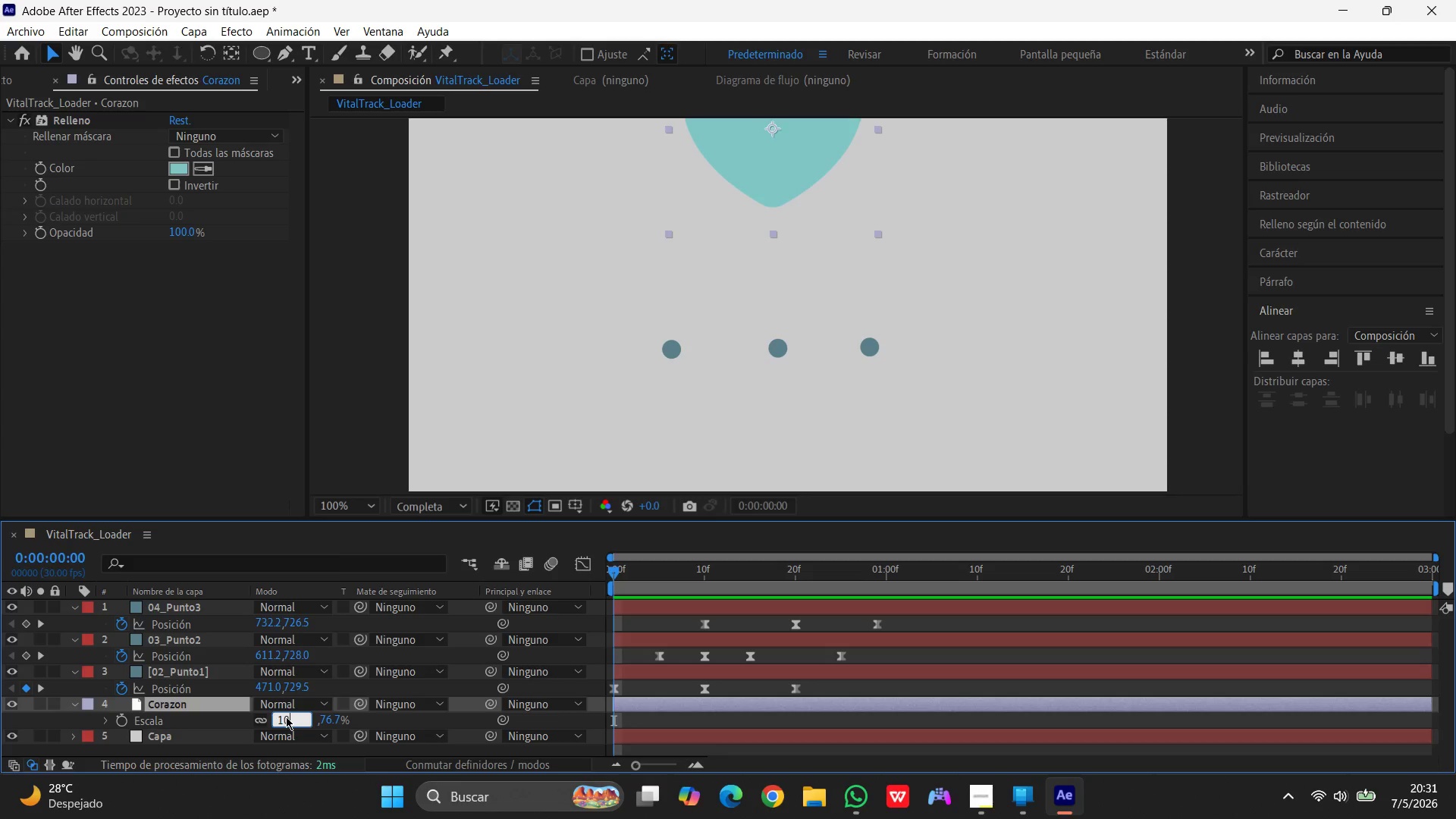 
key(Numpad0)
 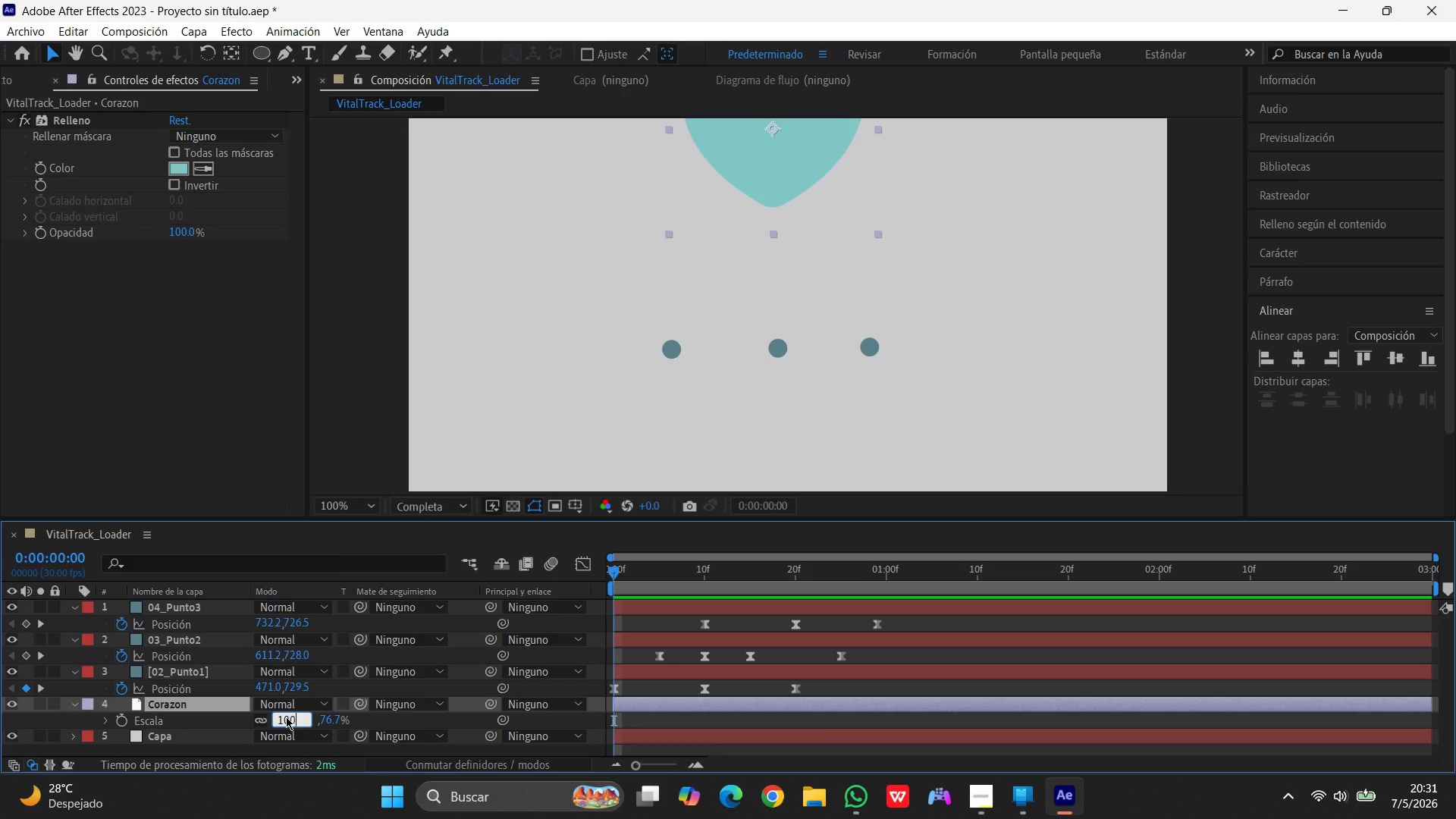 
key(Numpad0)
 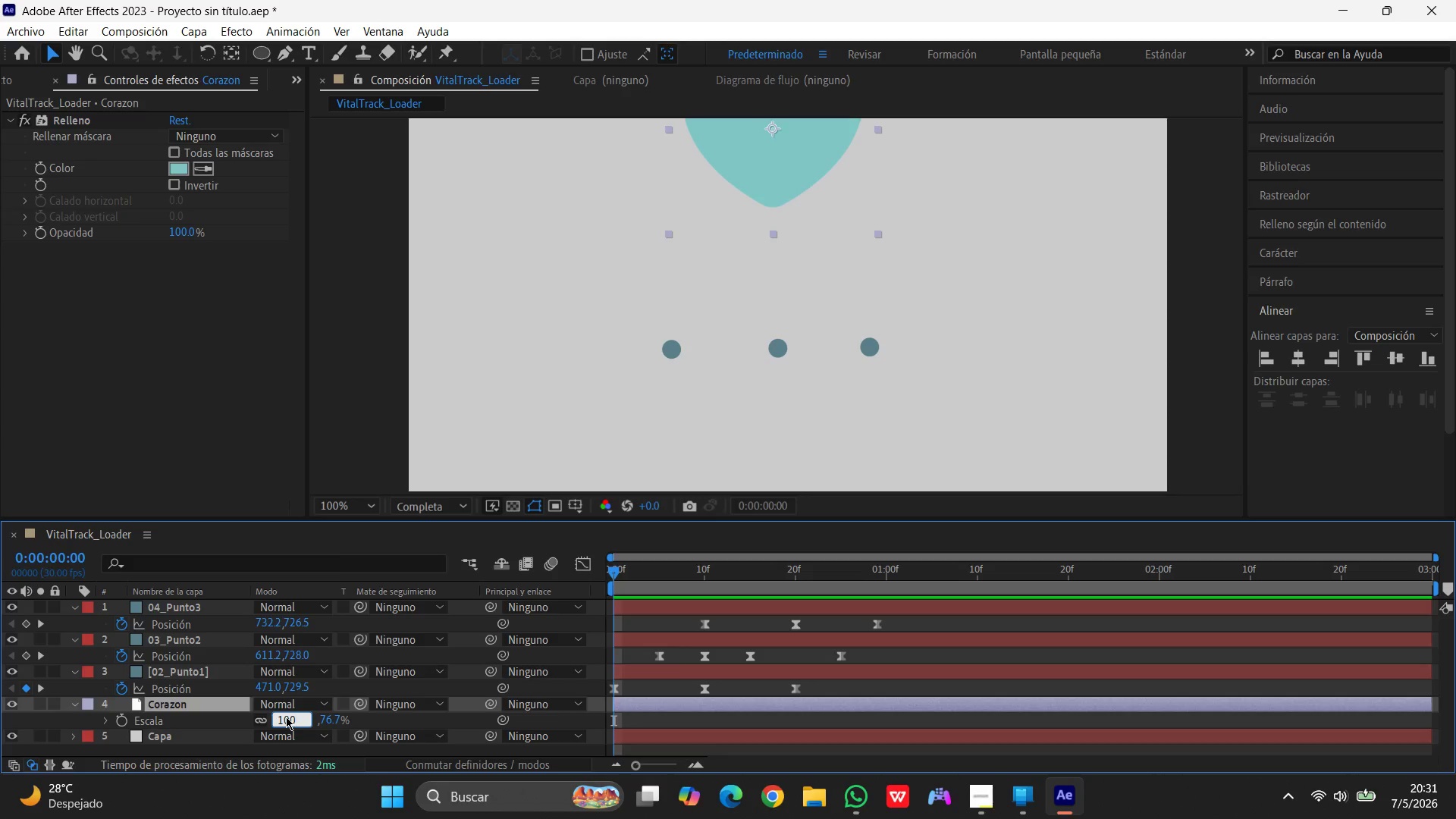 
key(Enter)
 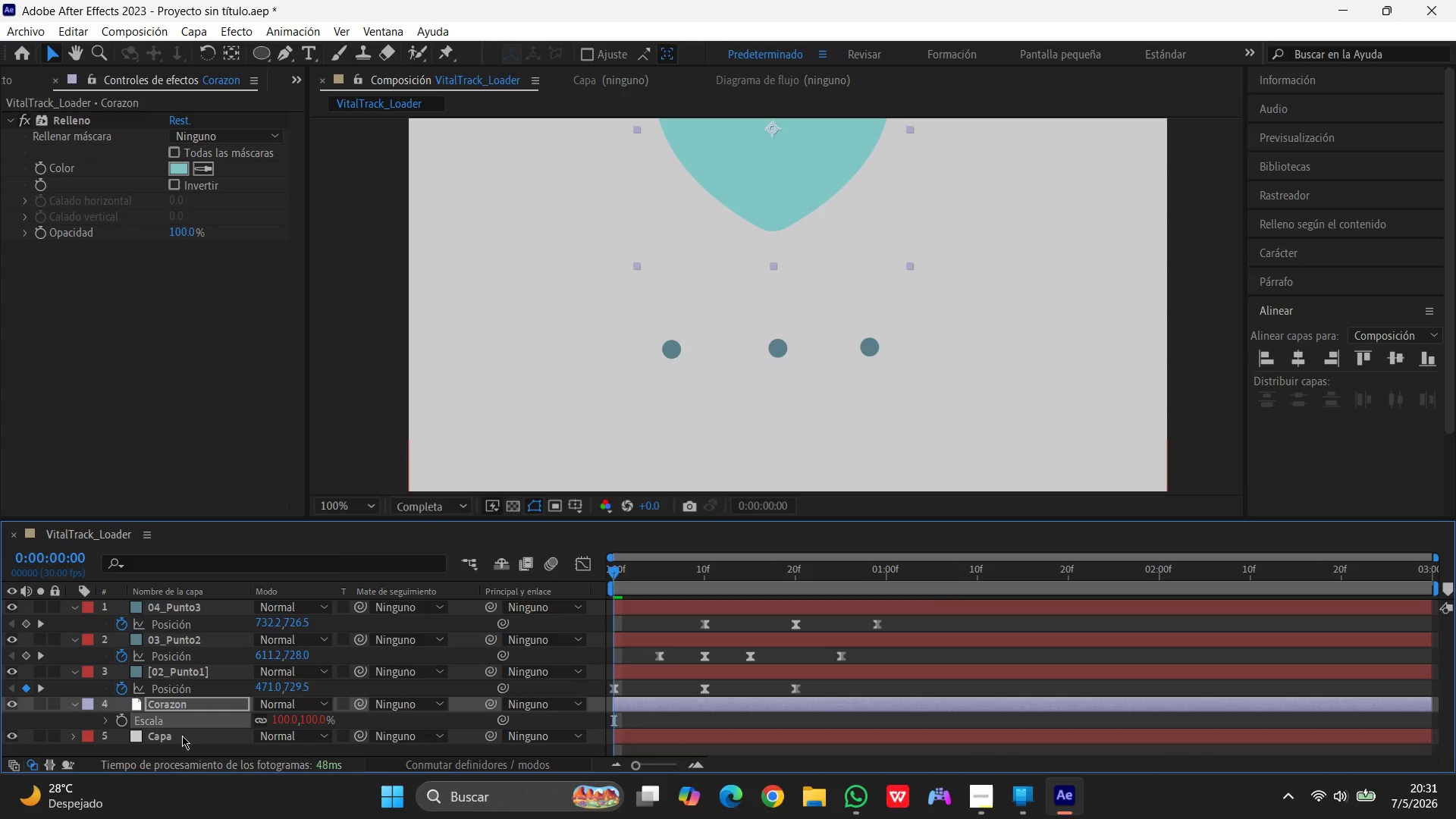 
left_click([124, 719])
 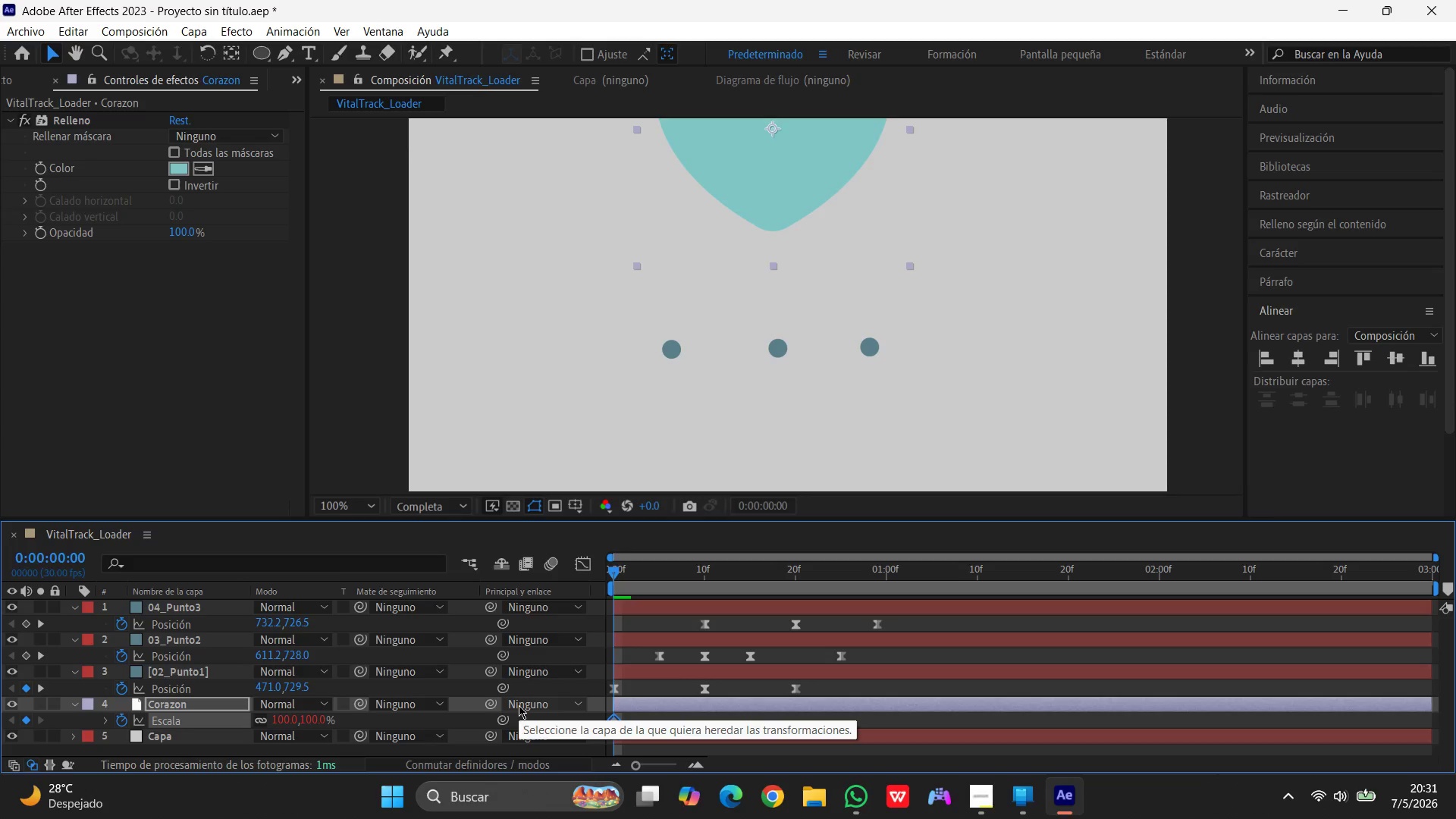 
wait(13.23)
 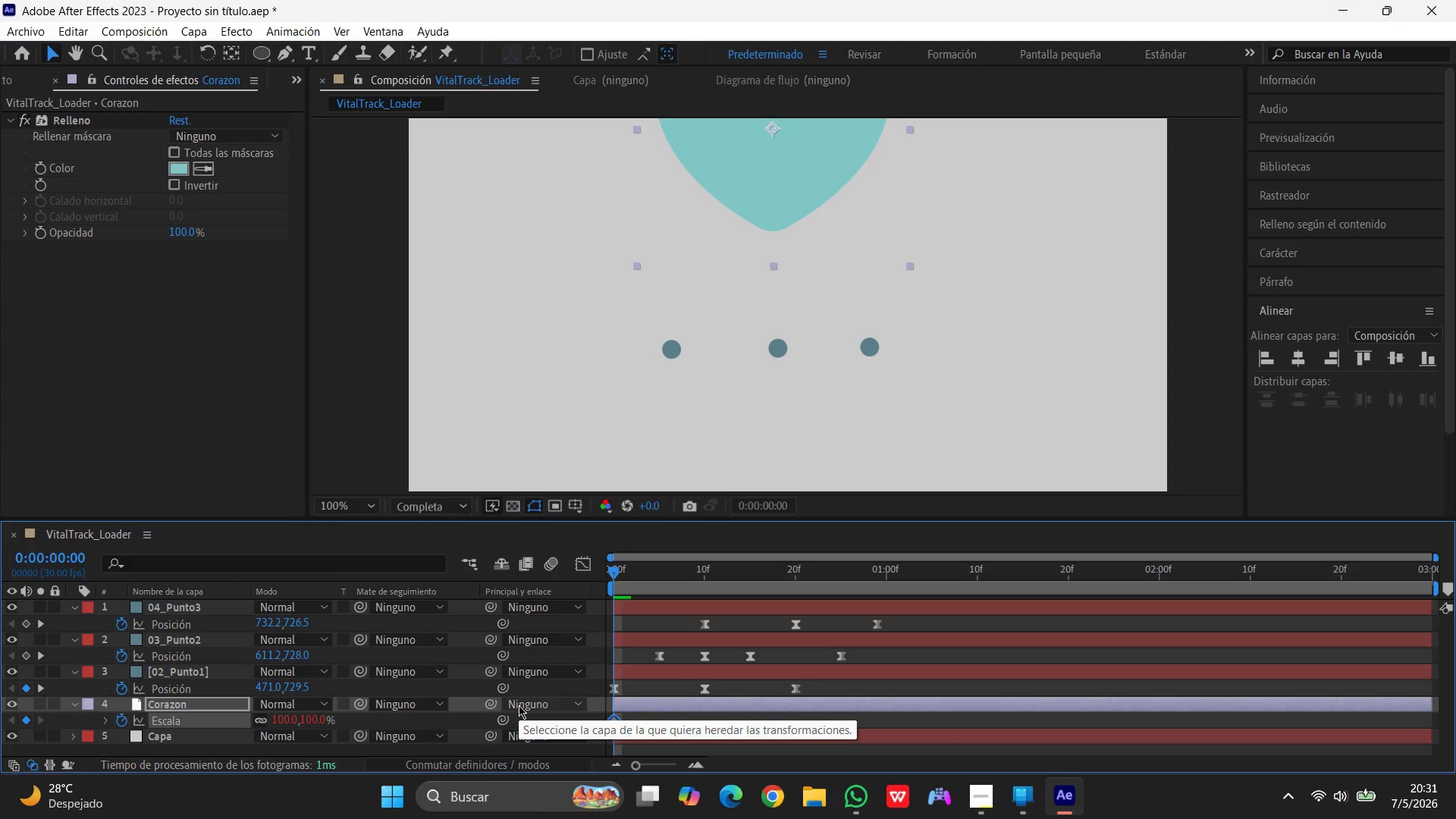 
left_click_drag(start_coordinate=[613, 565], to_coordinate=[885, 577])
 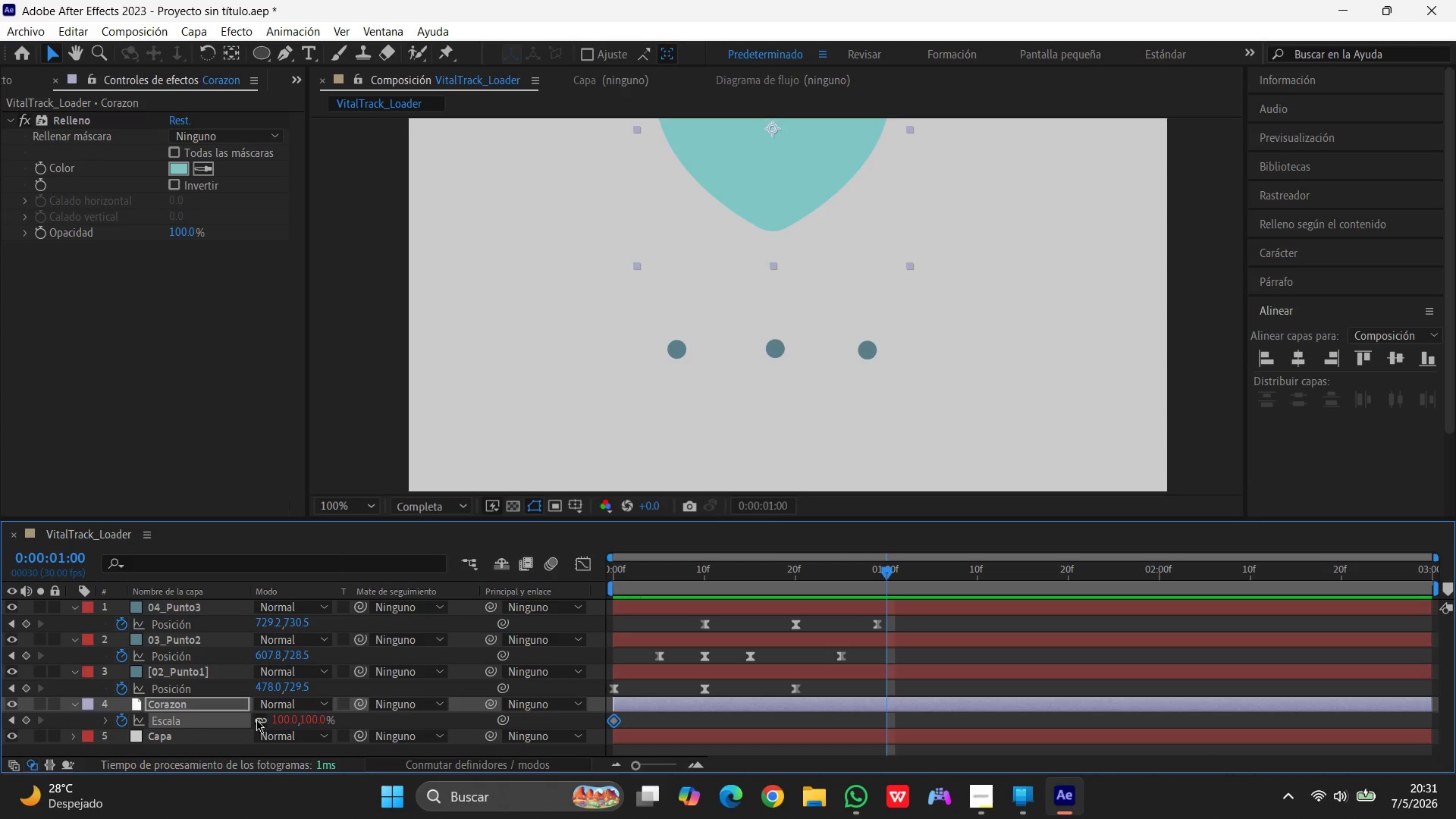 
left_click([286, 717])
 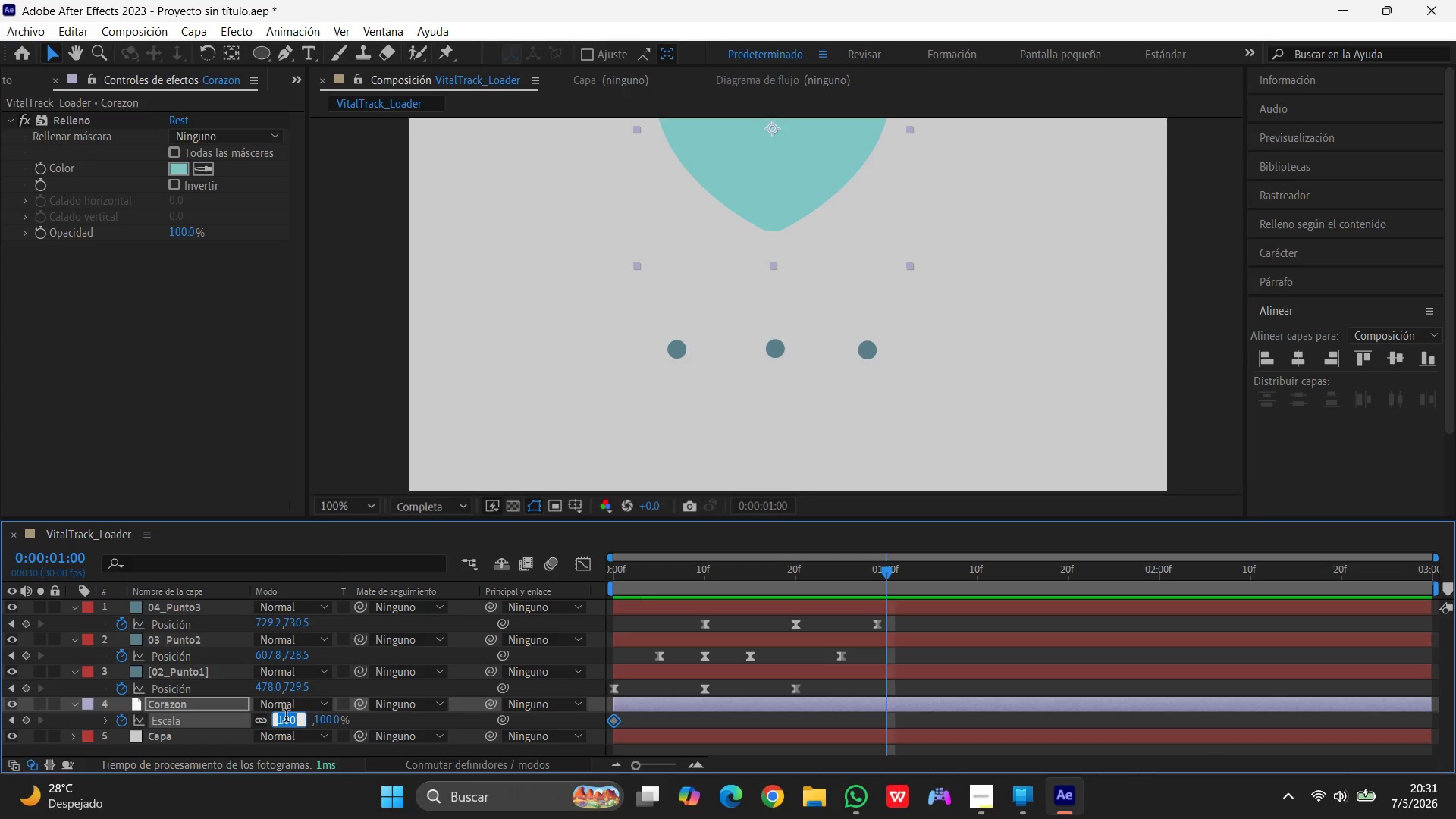 
wait(6.48)
 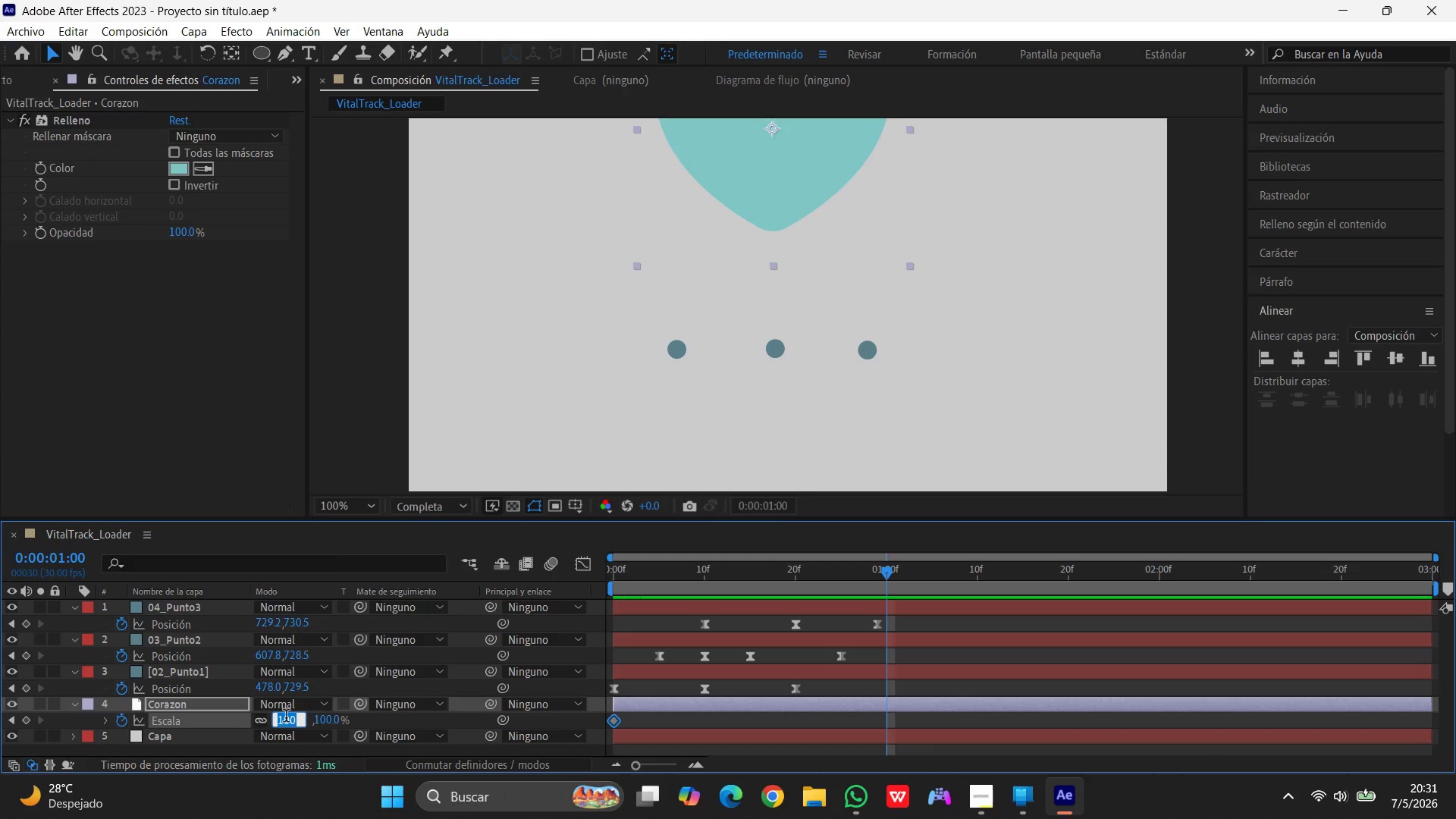 
left_click_drag(start_coordinate=[891, 574], to_coordinate=[755, 613])
 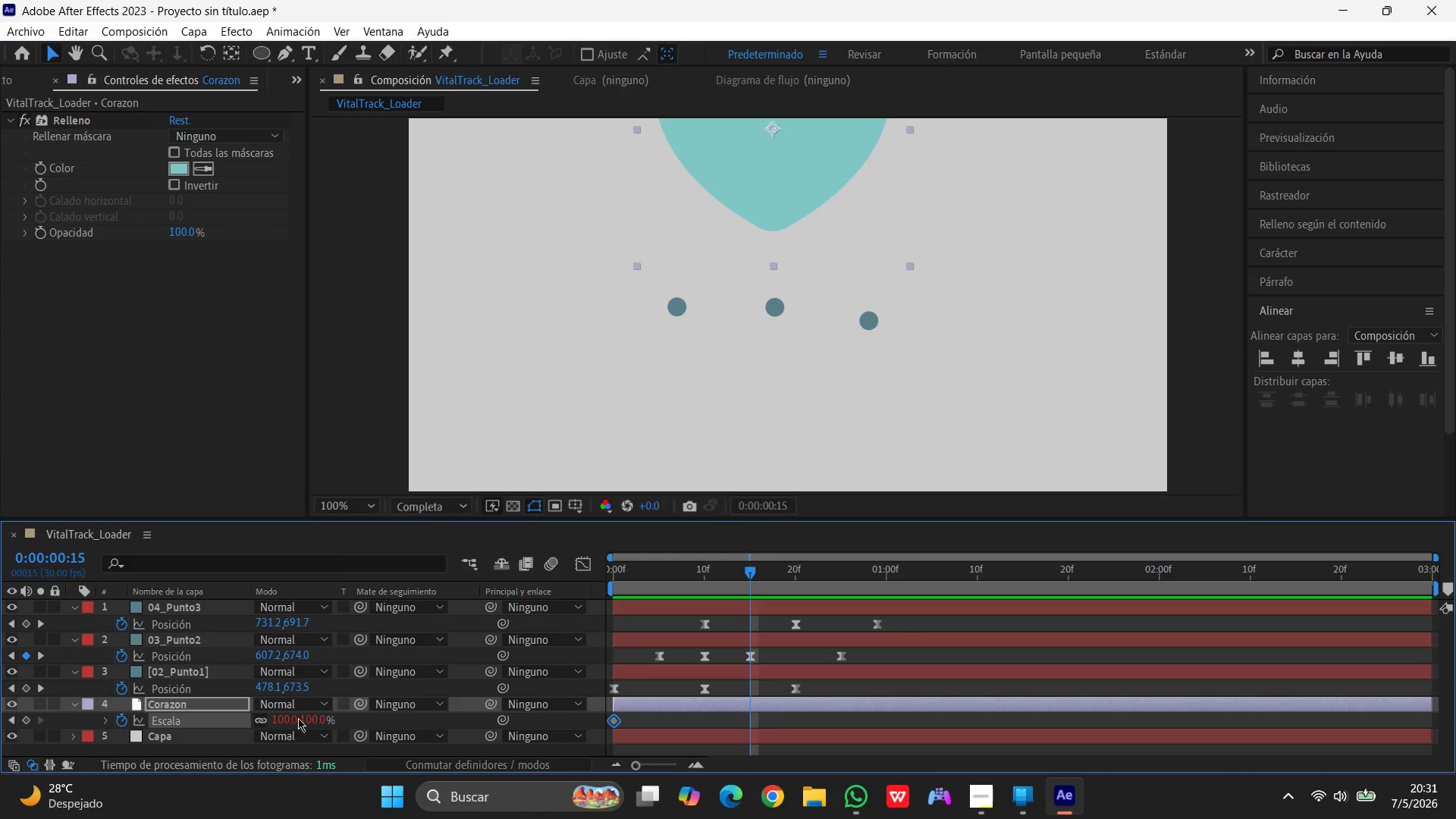 
left_click([287, 717])
 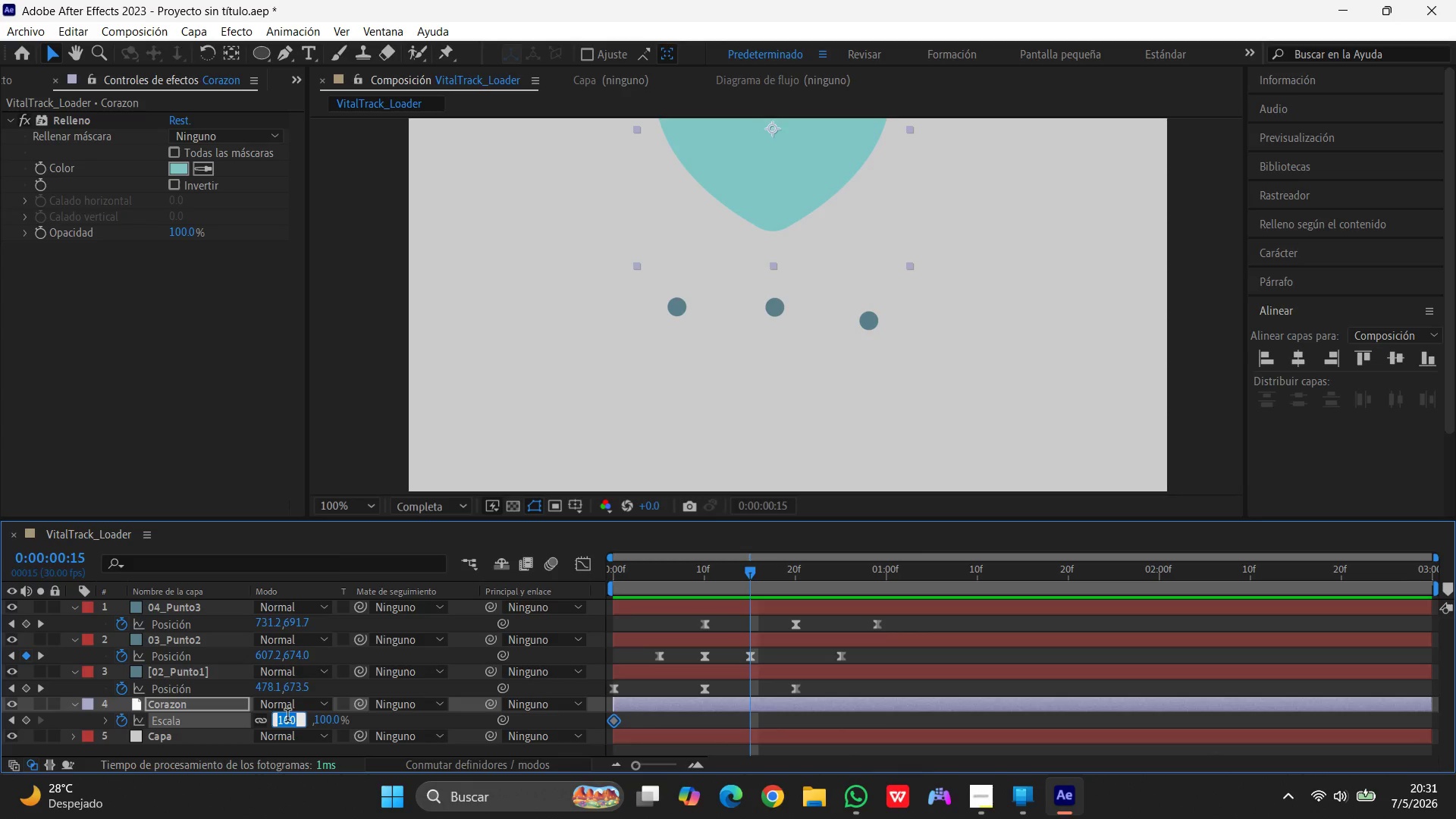 
key(Numpad1)
 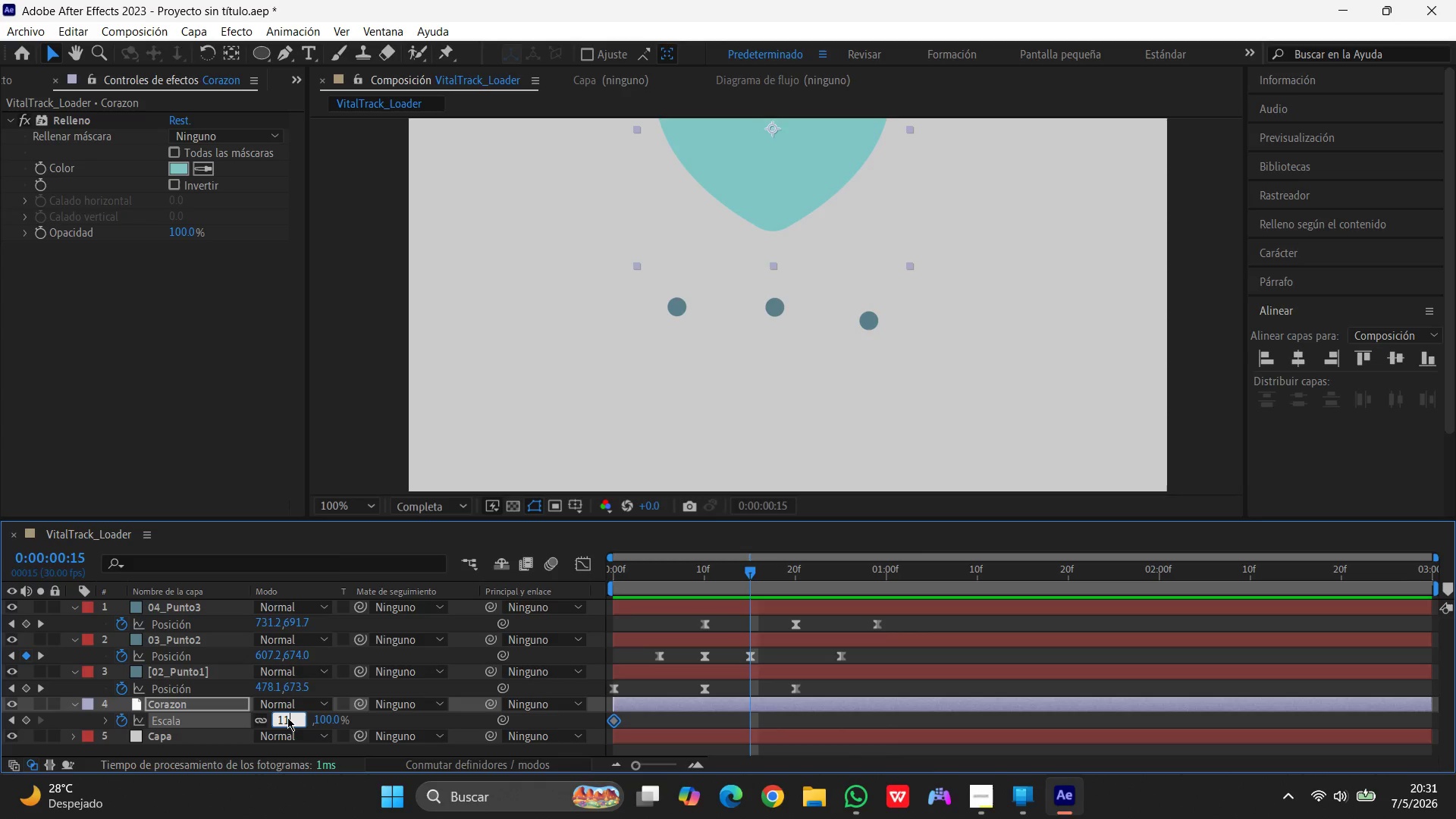 
key(Numpad1)
 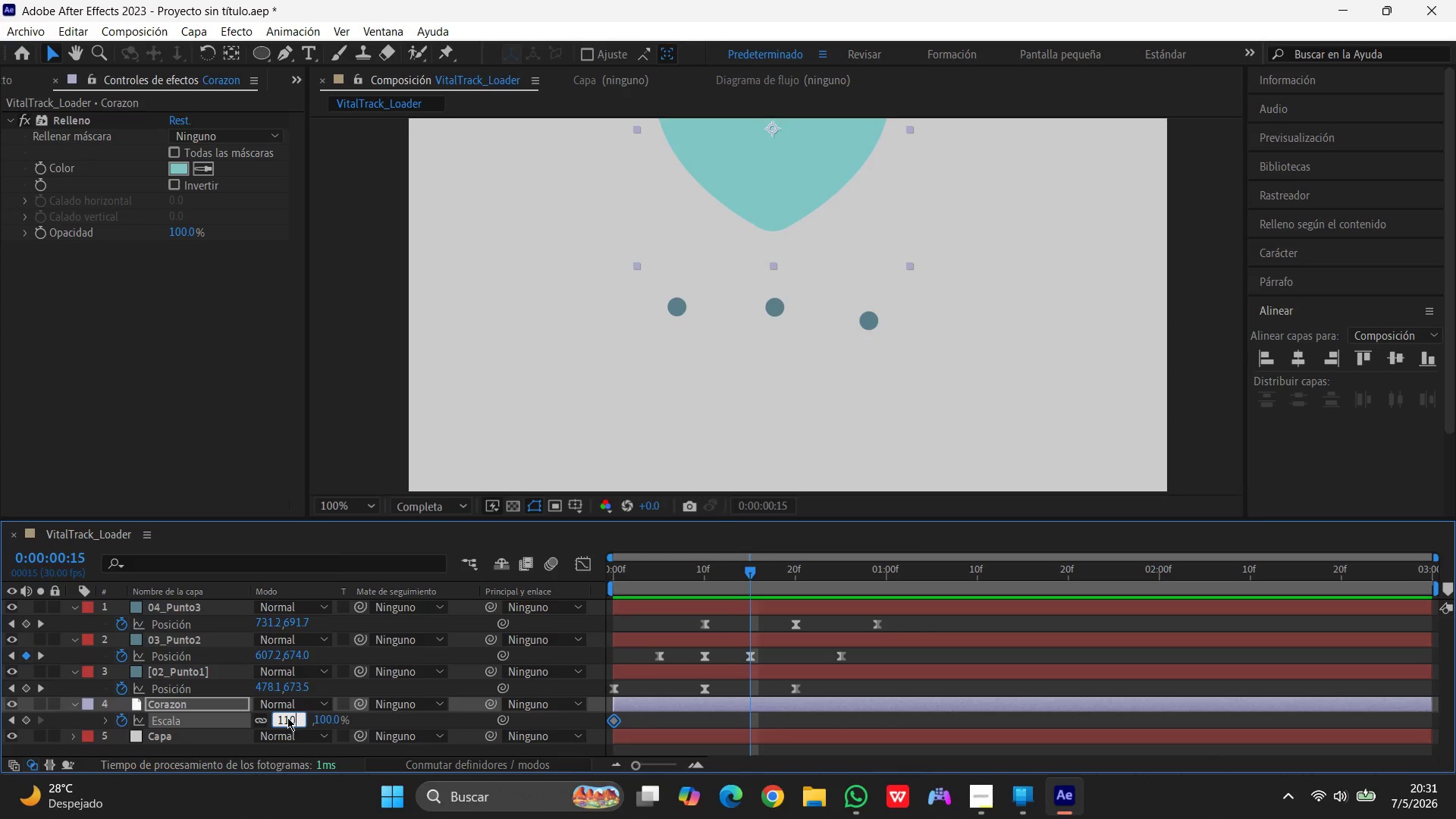 
key(Numpad0)
 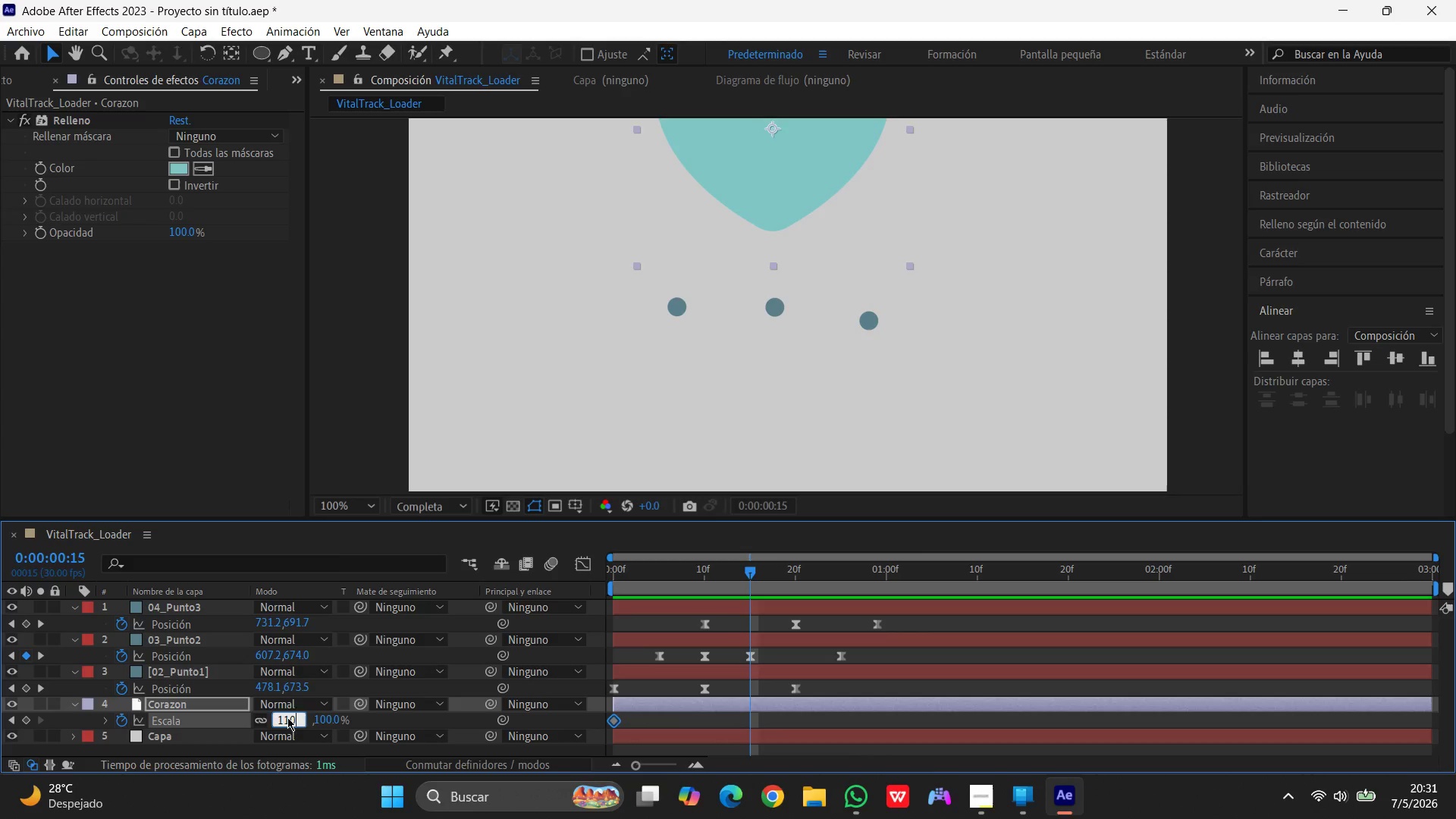 
key(Enter)
 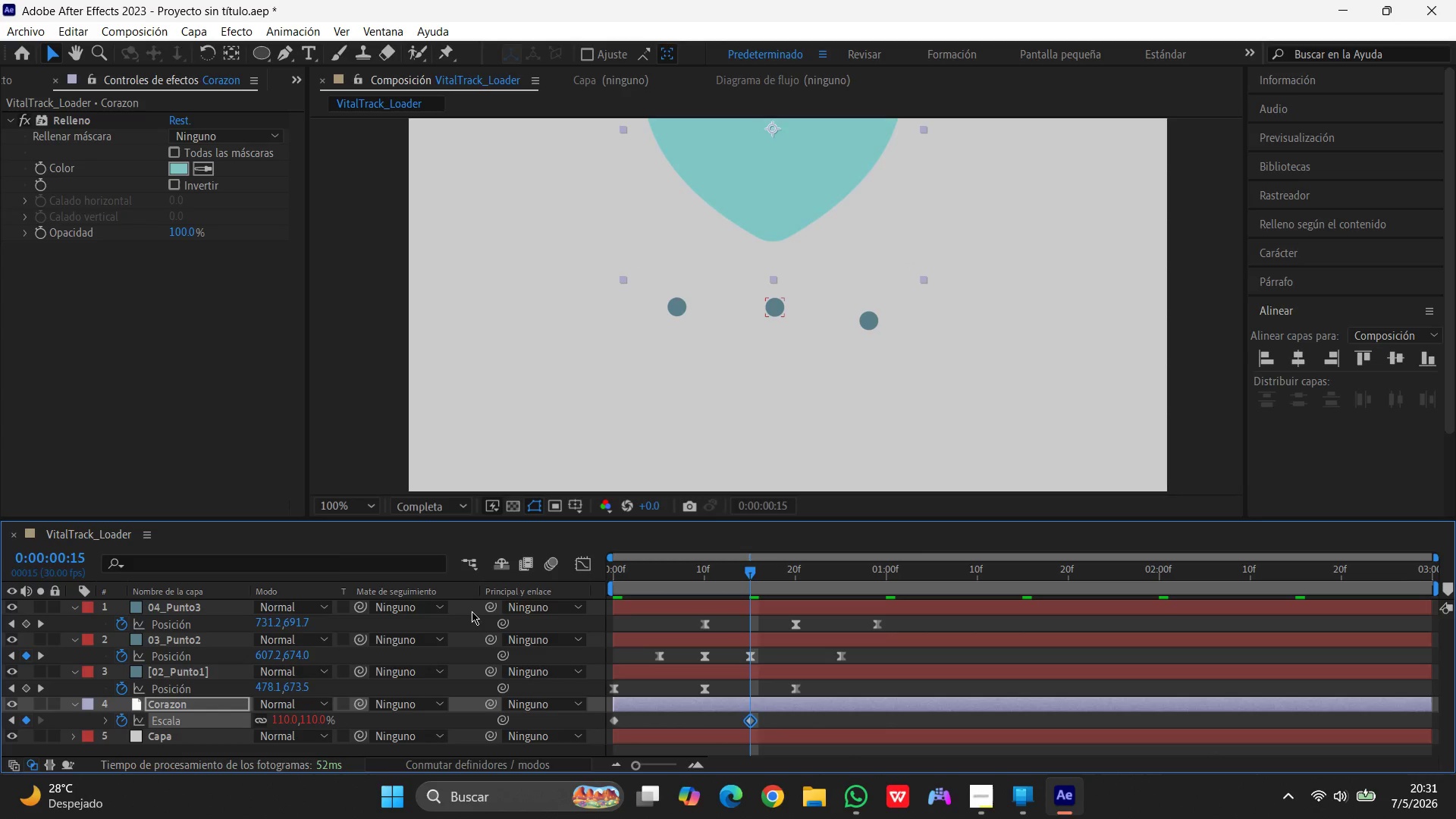 
left_click_drag(start_coordinate=[747, 571], to_coordinate=[886, 568])
 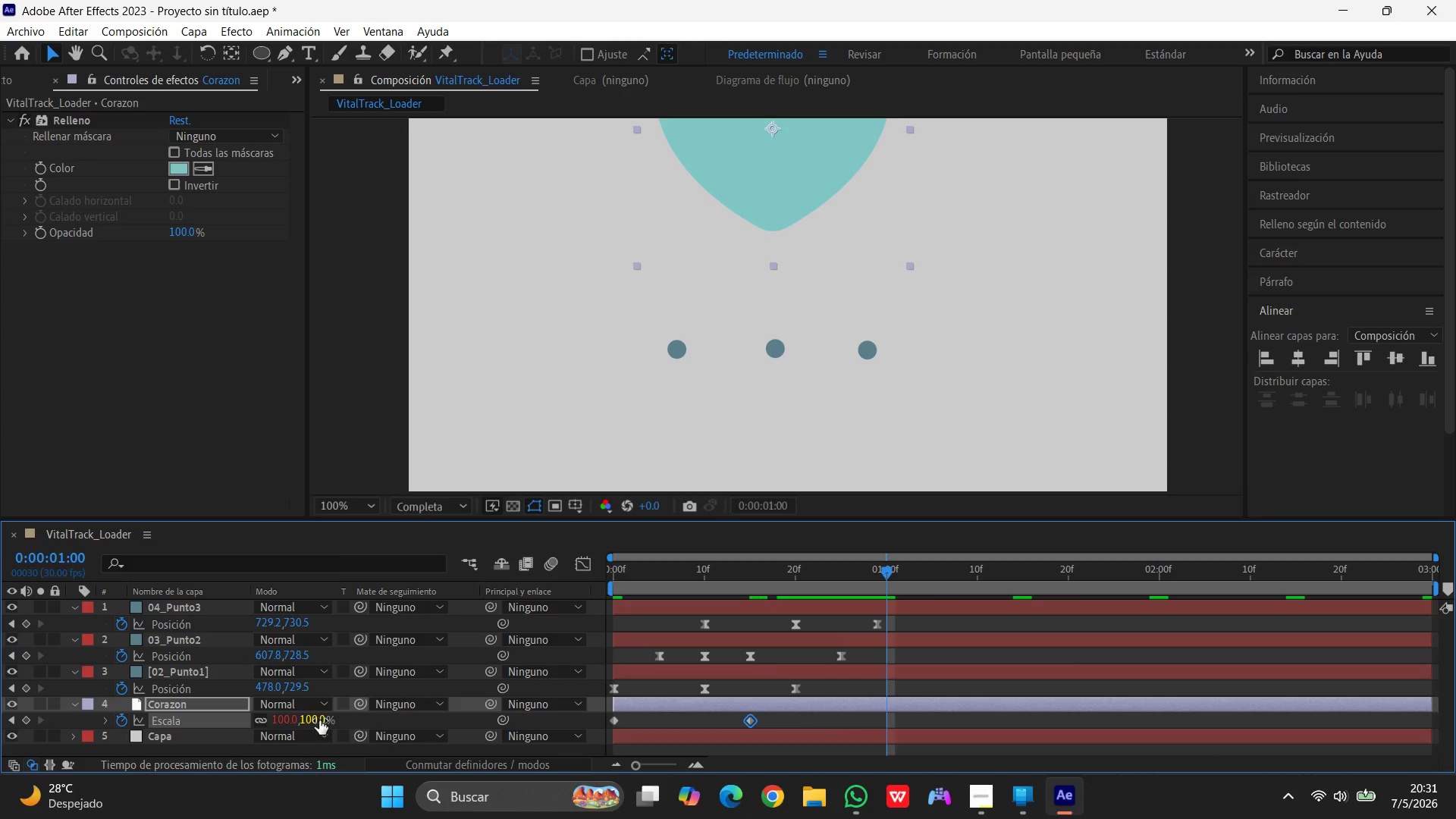 
left_click([319, 720])
 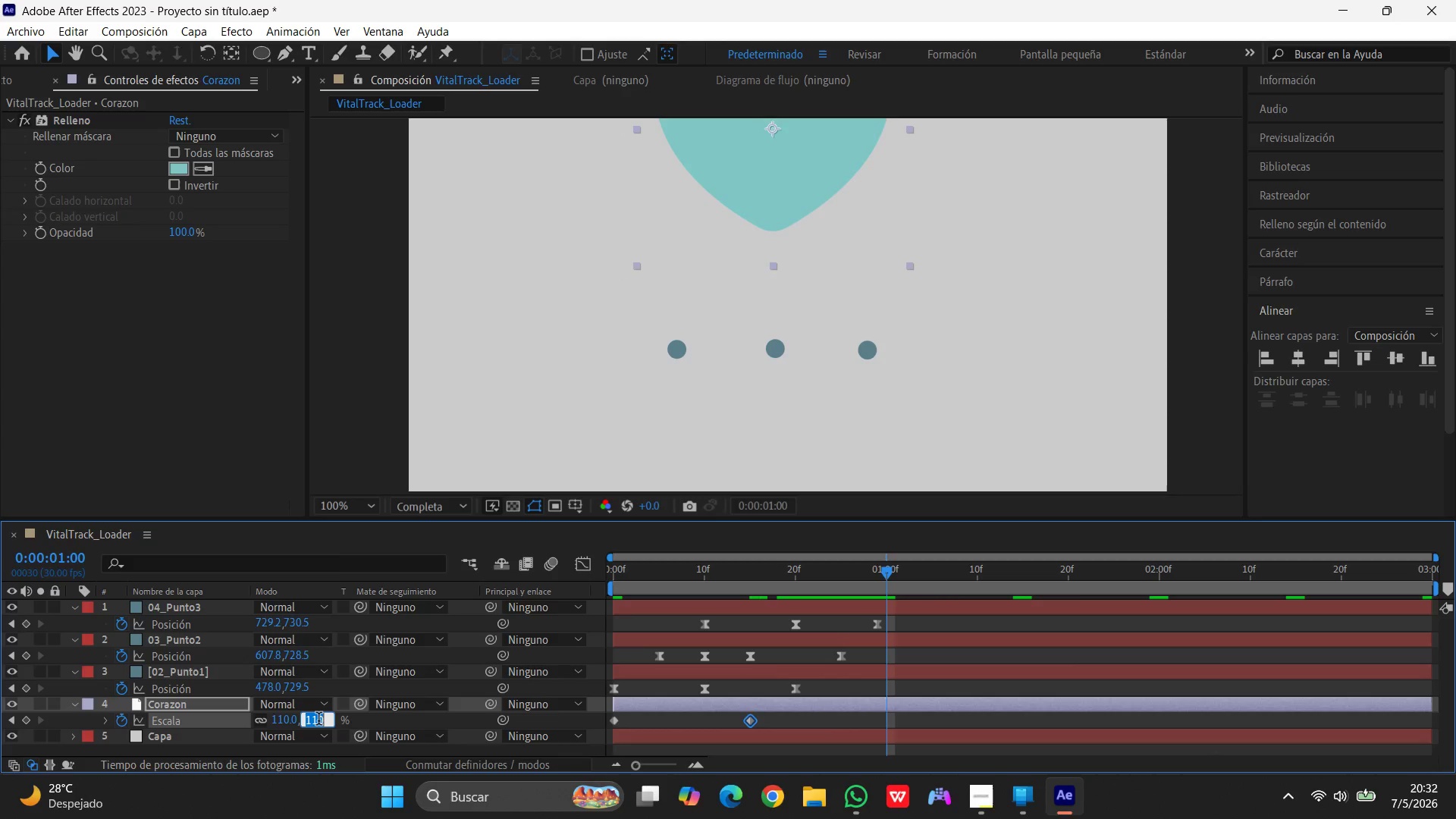 
key(Numpad1)
 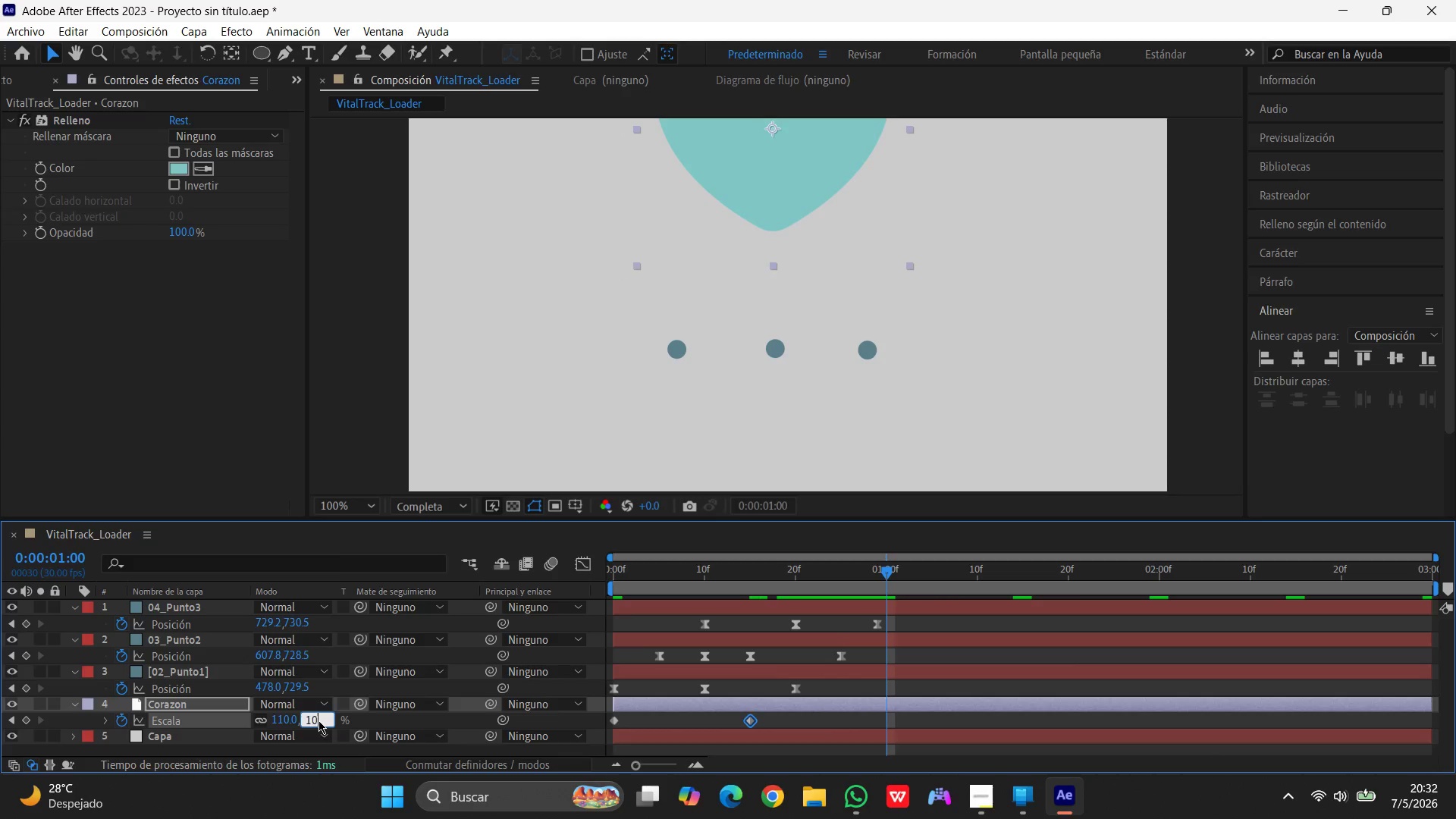 
key(Numpad0)
 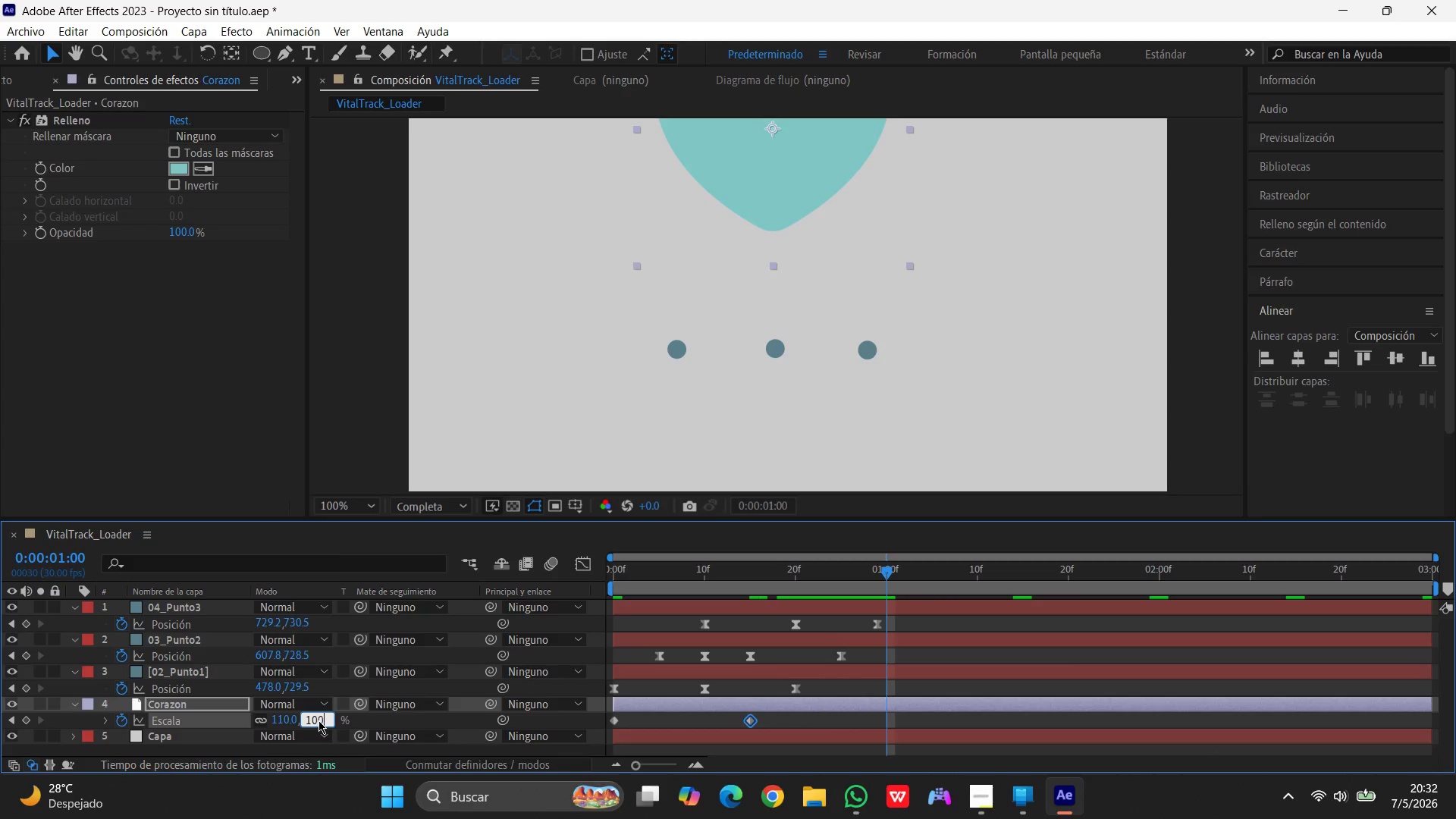 
key(Numpad0)
 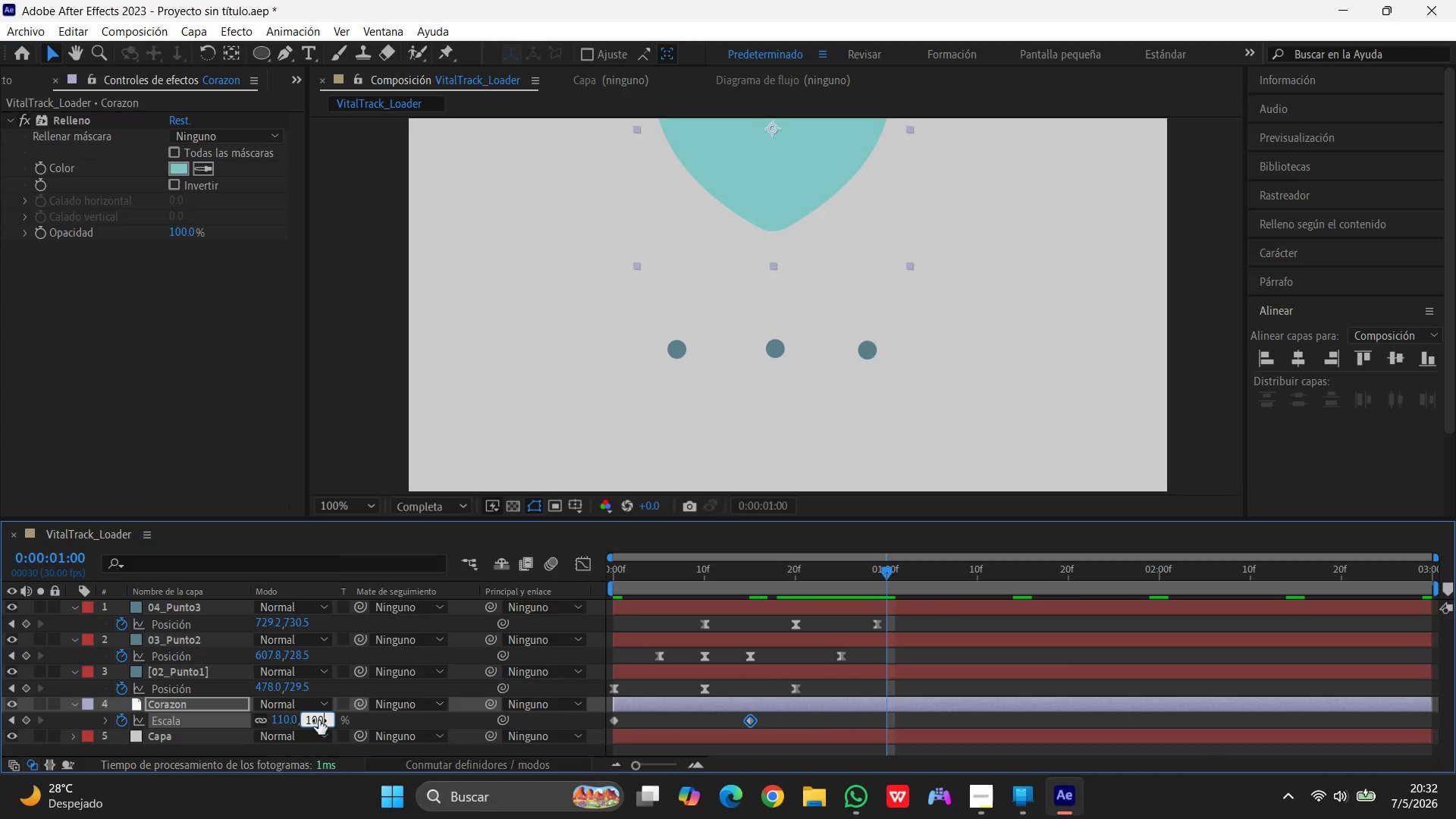 
key(Enter)
 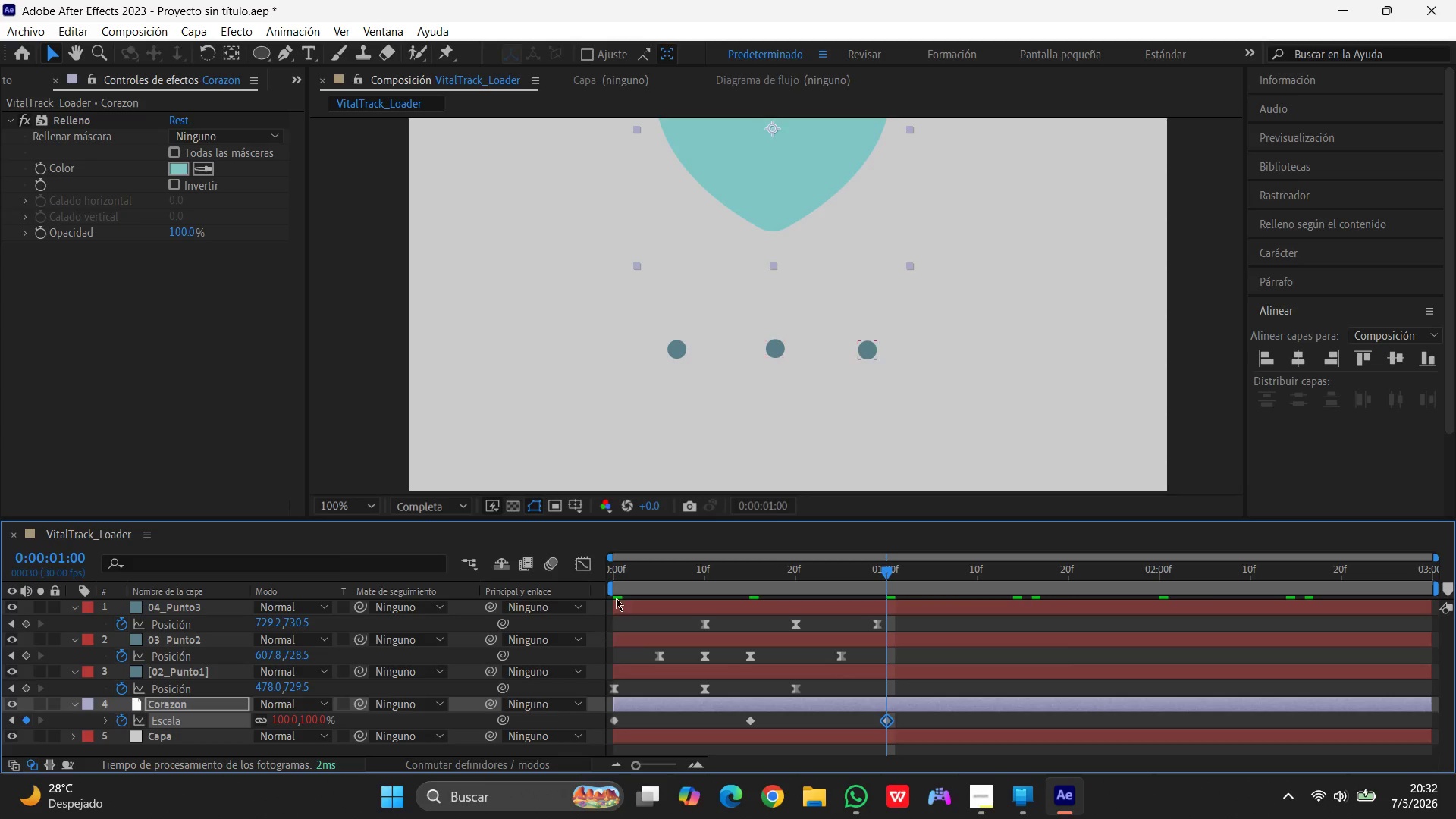 
wait(5.19)
 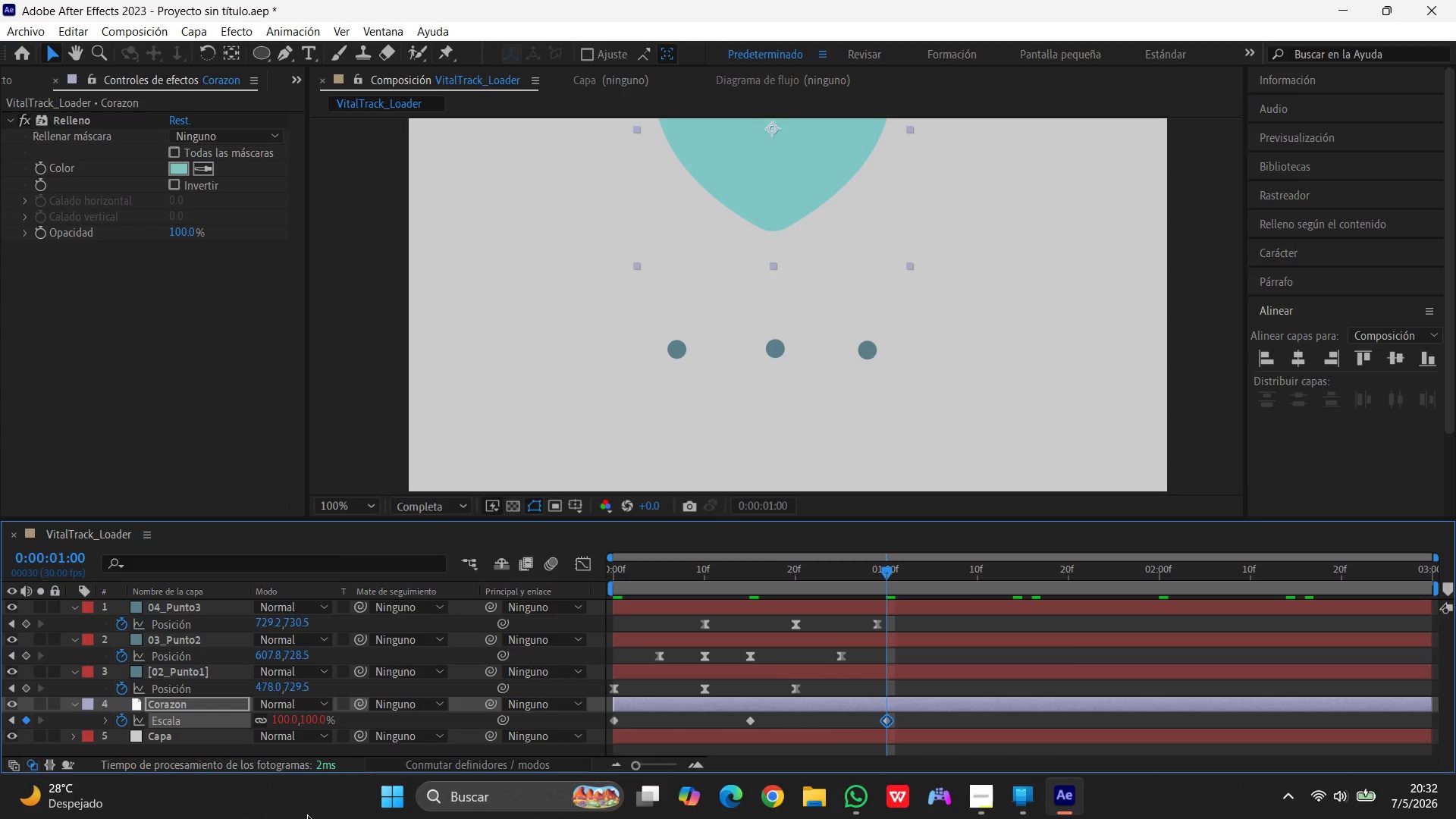 
left_click_drag(start_coordinate=[889, 570], to_coordinate=[401, 607])
 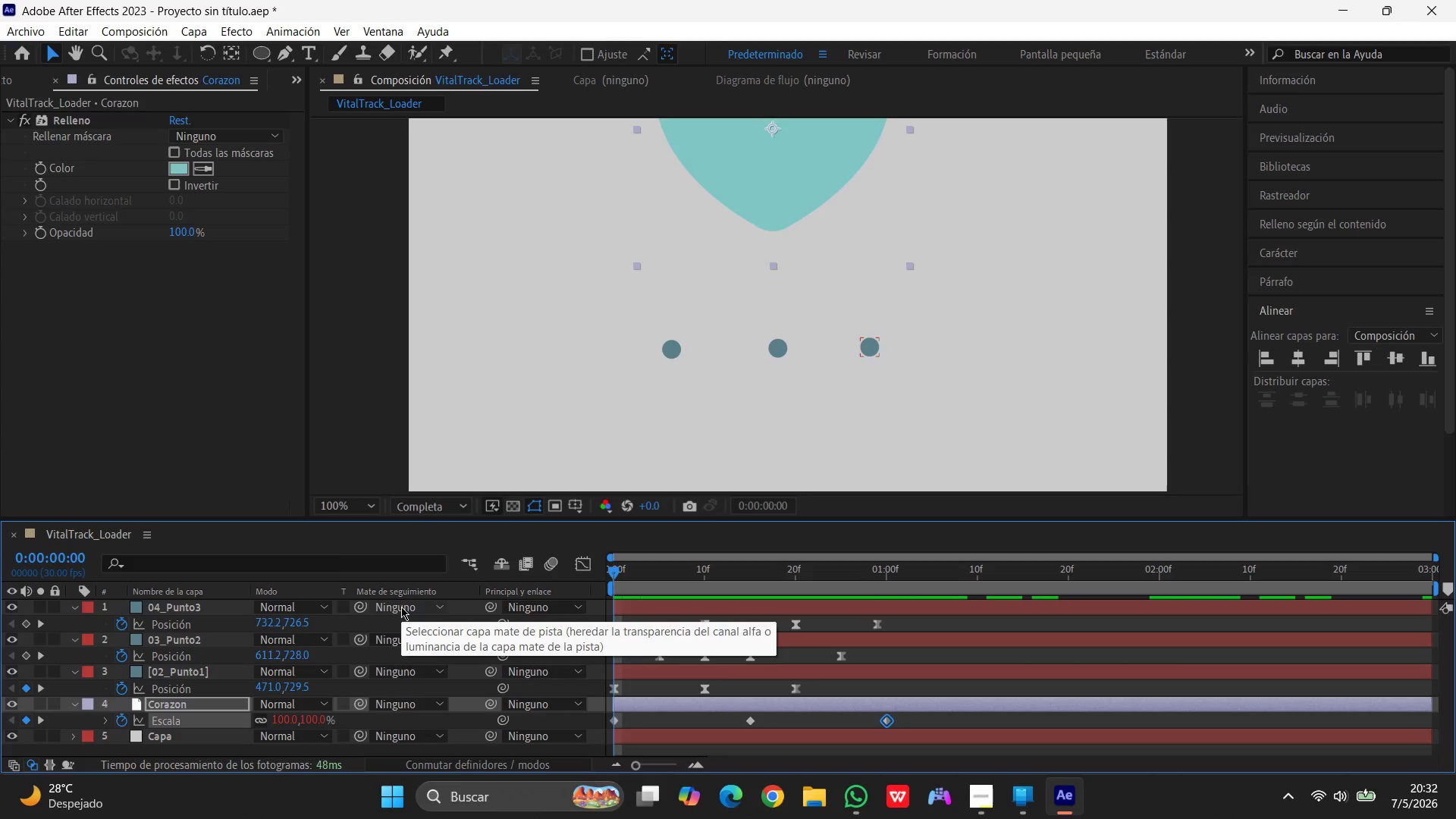 
wait(16.05)
 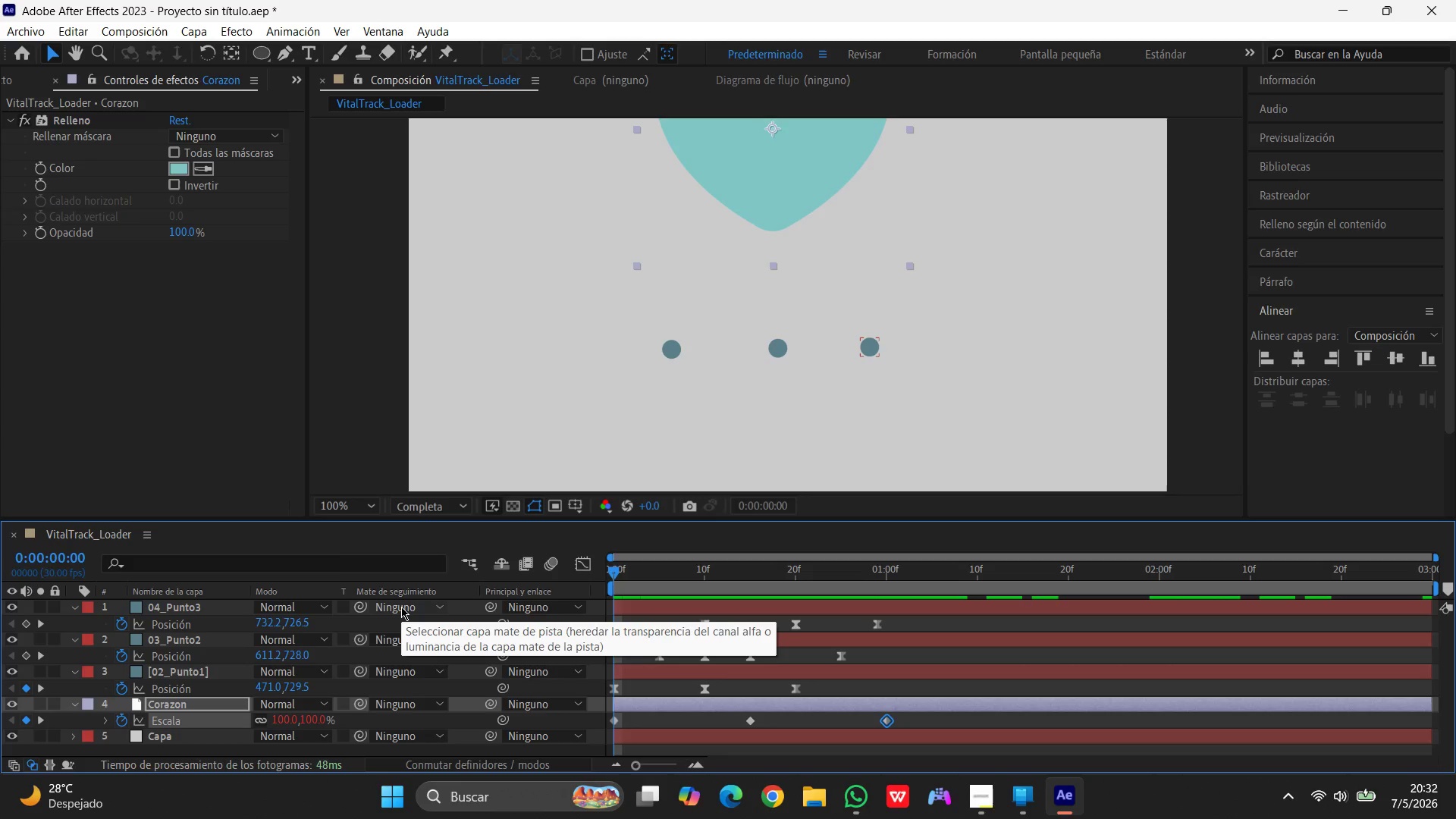 
key(Numpad0)
 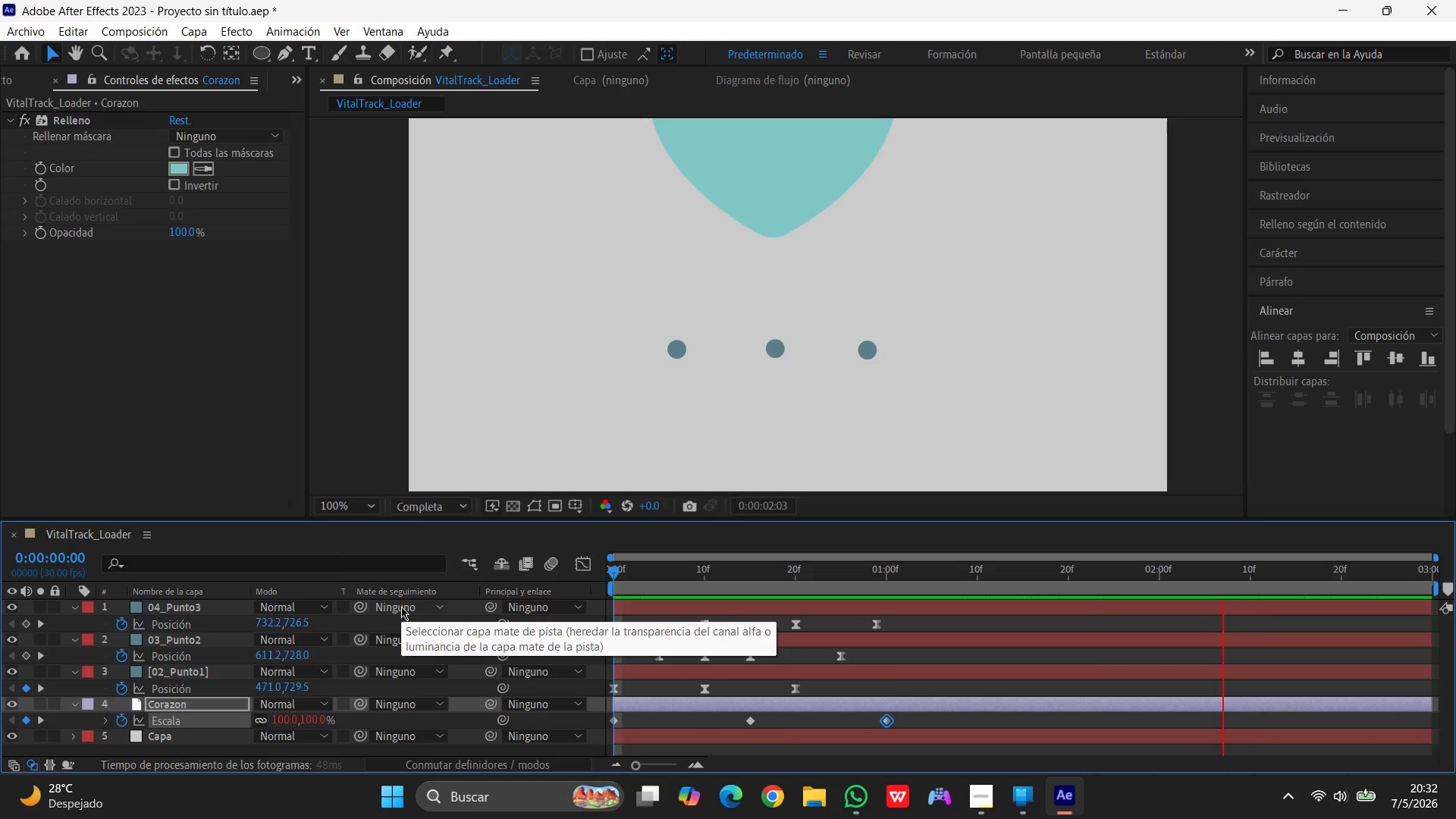 
key(Space)
 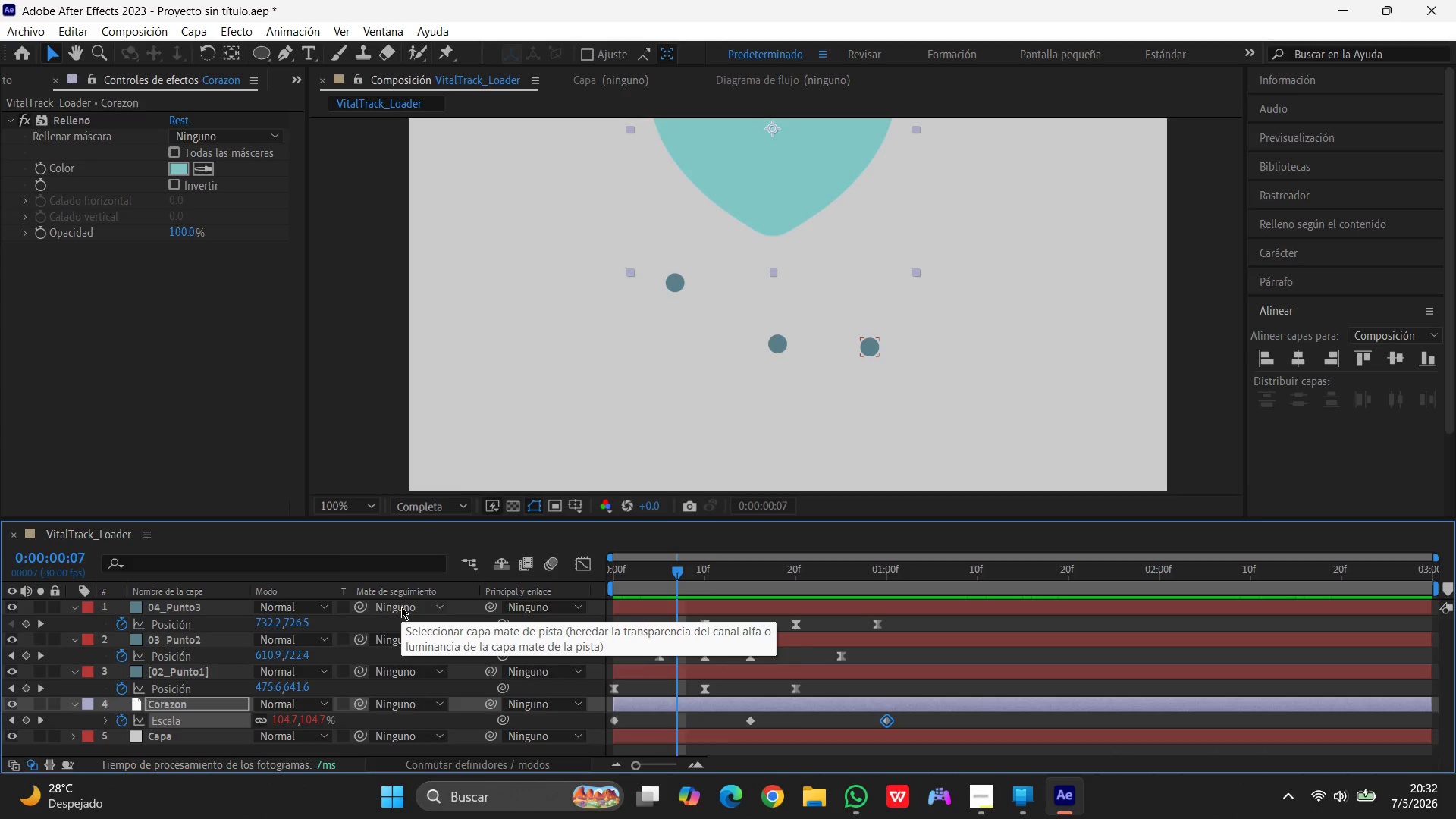 
key(Space)
 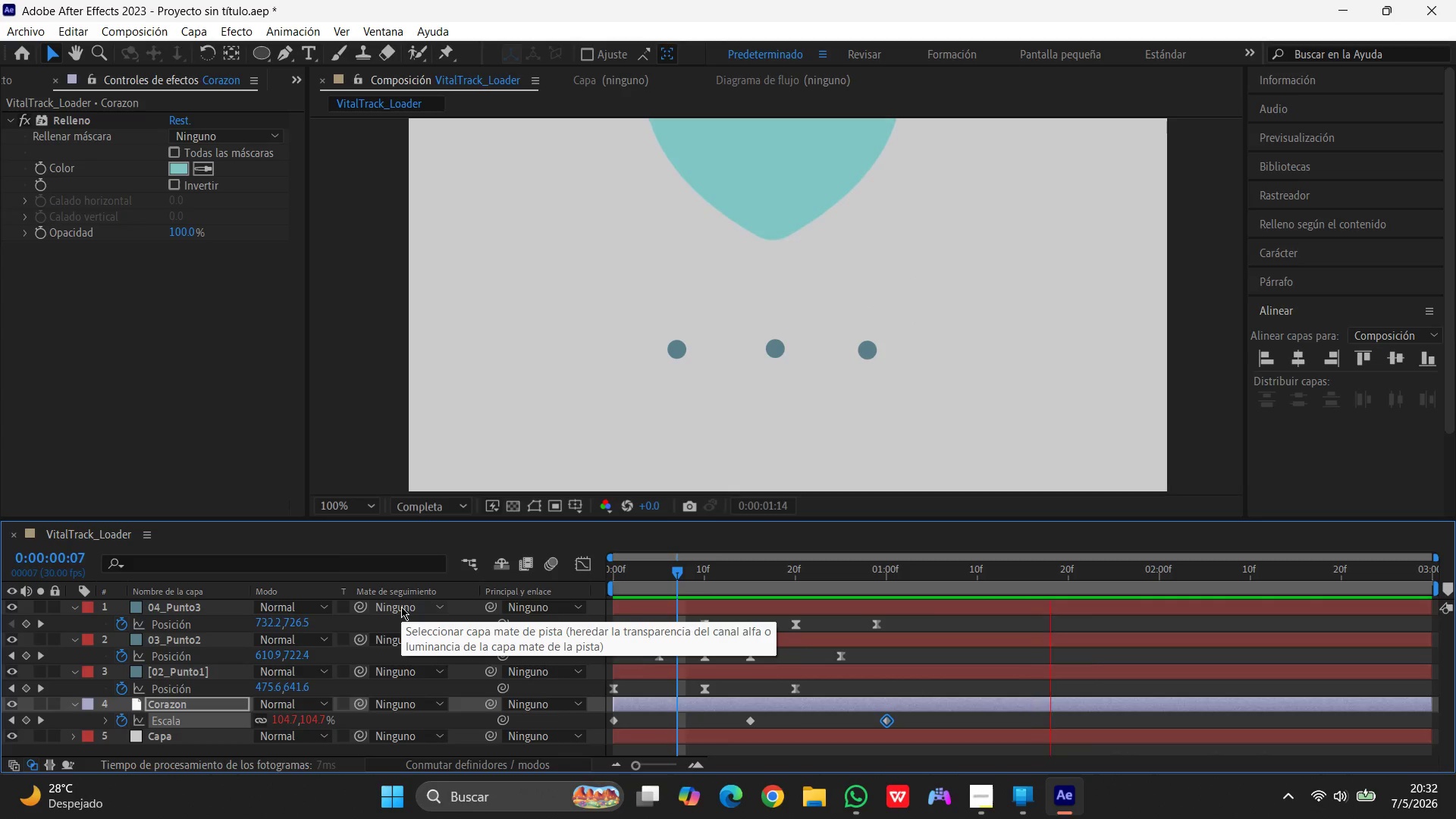 
key(Space)
 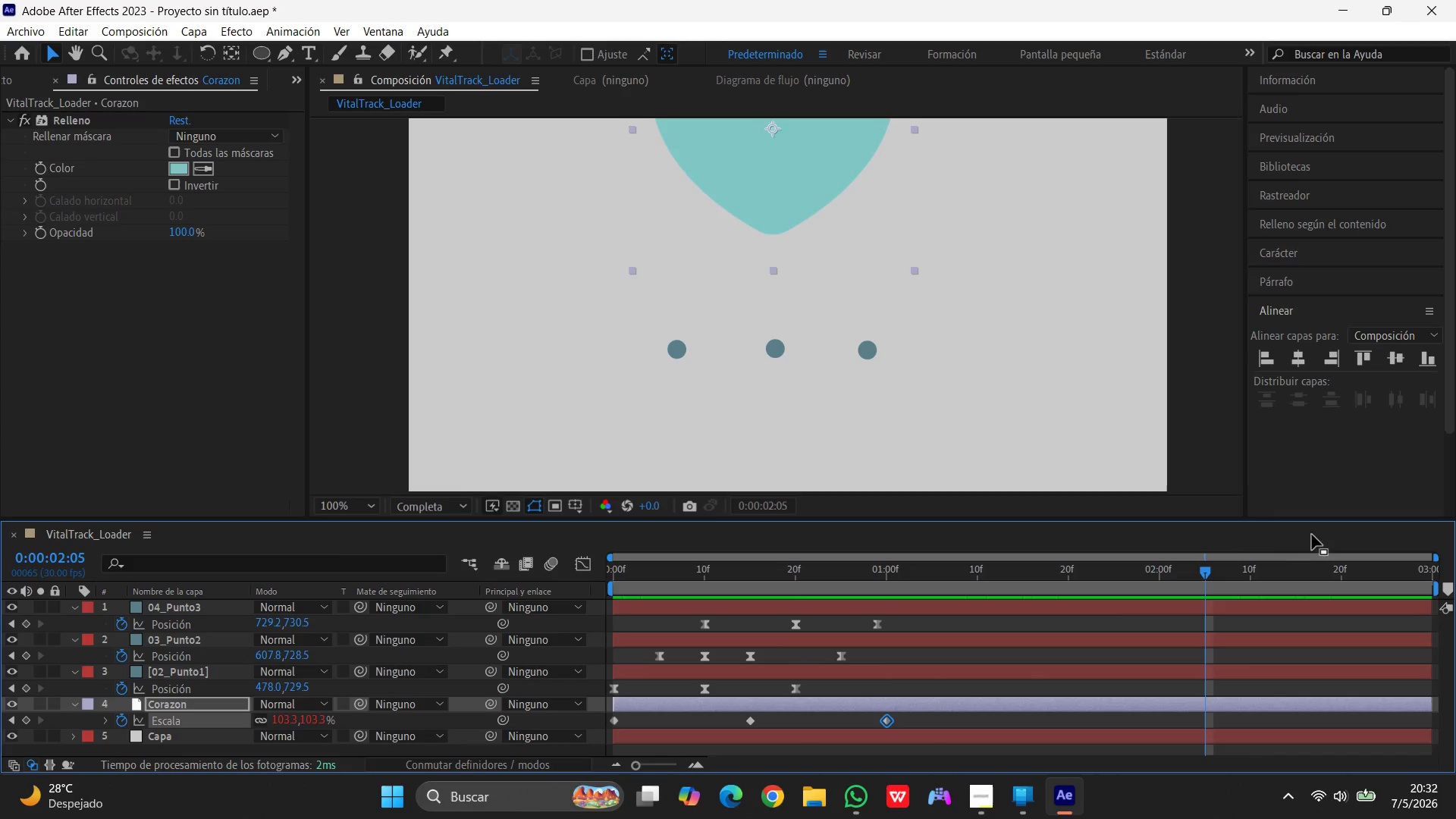 
left_click_drag(start_coordinate=[1205, 575], to_coordinate=[190, 570])
 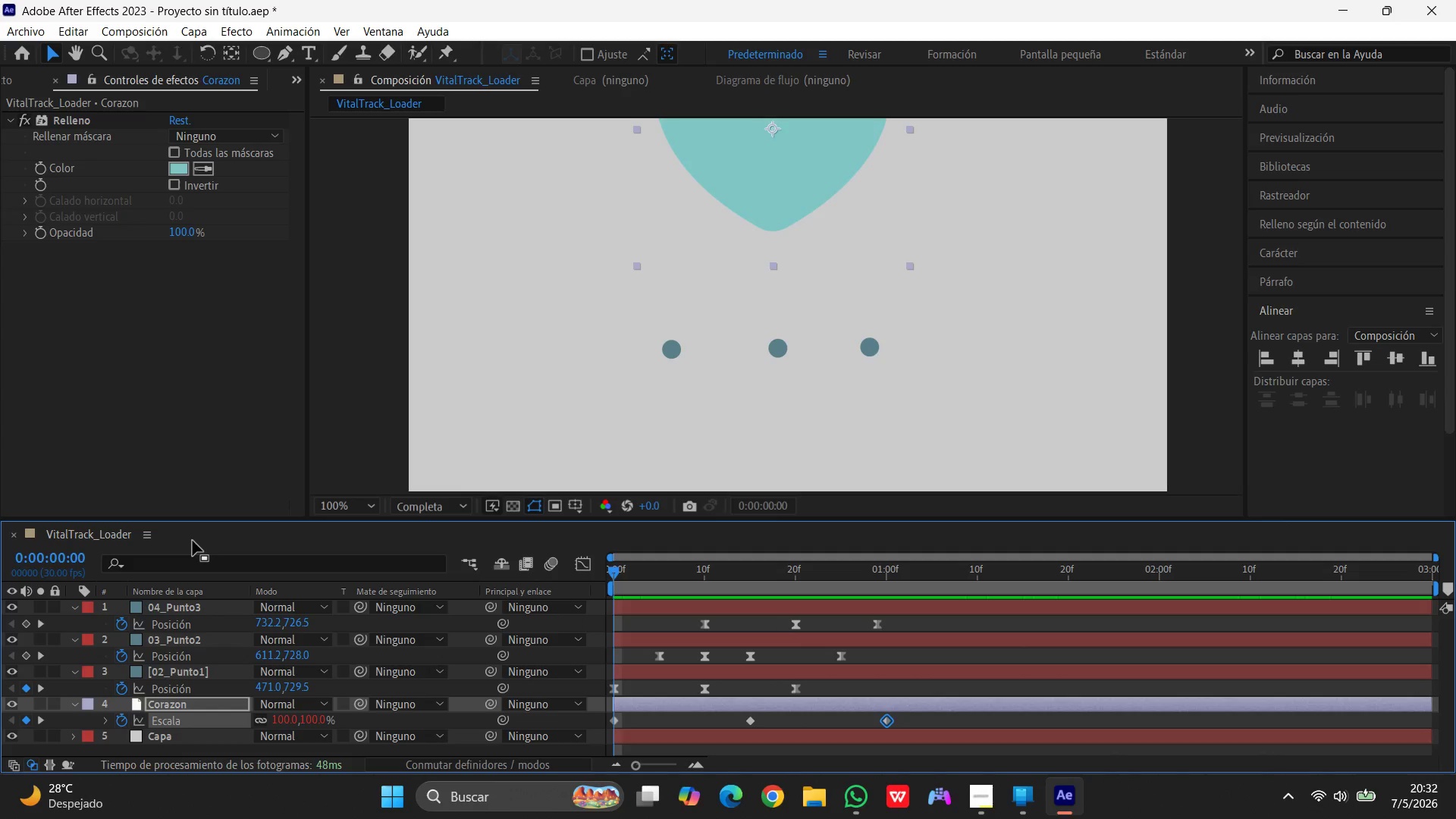 
key(Space)
 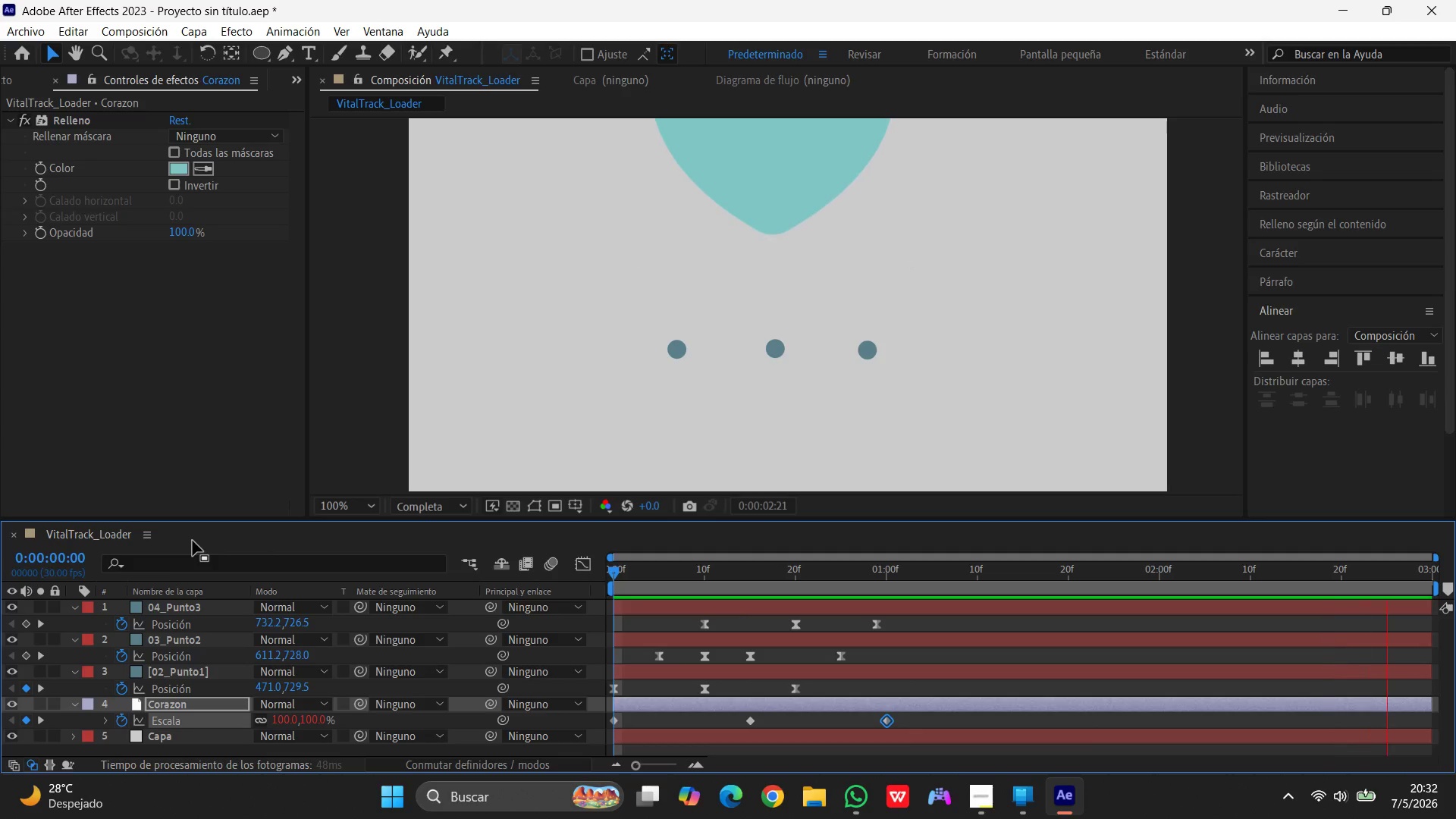 
key(N)
 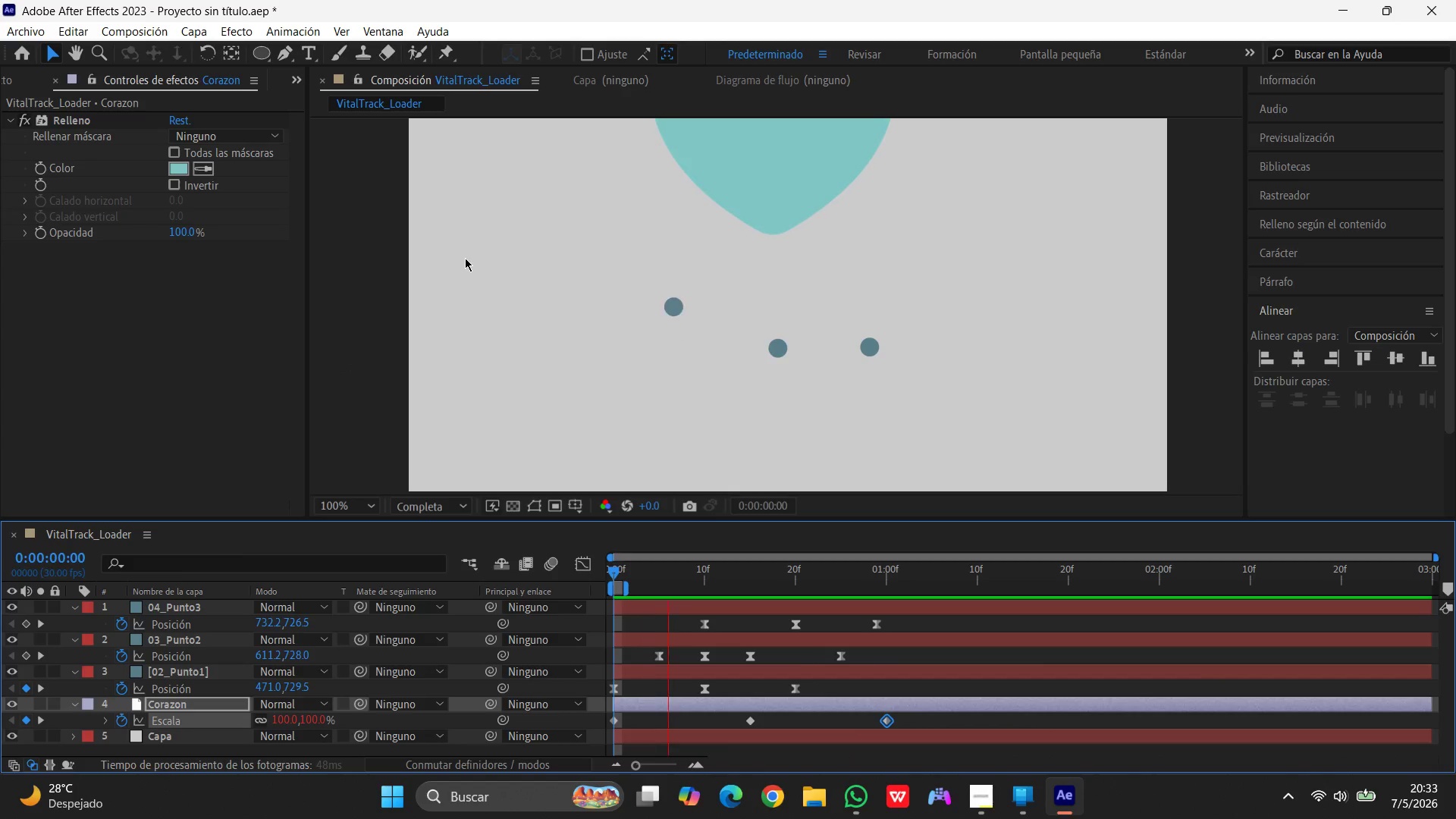 
wait(31.31)
 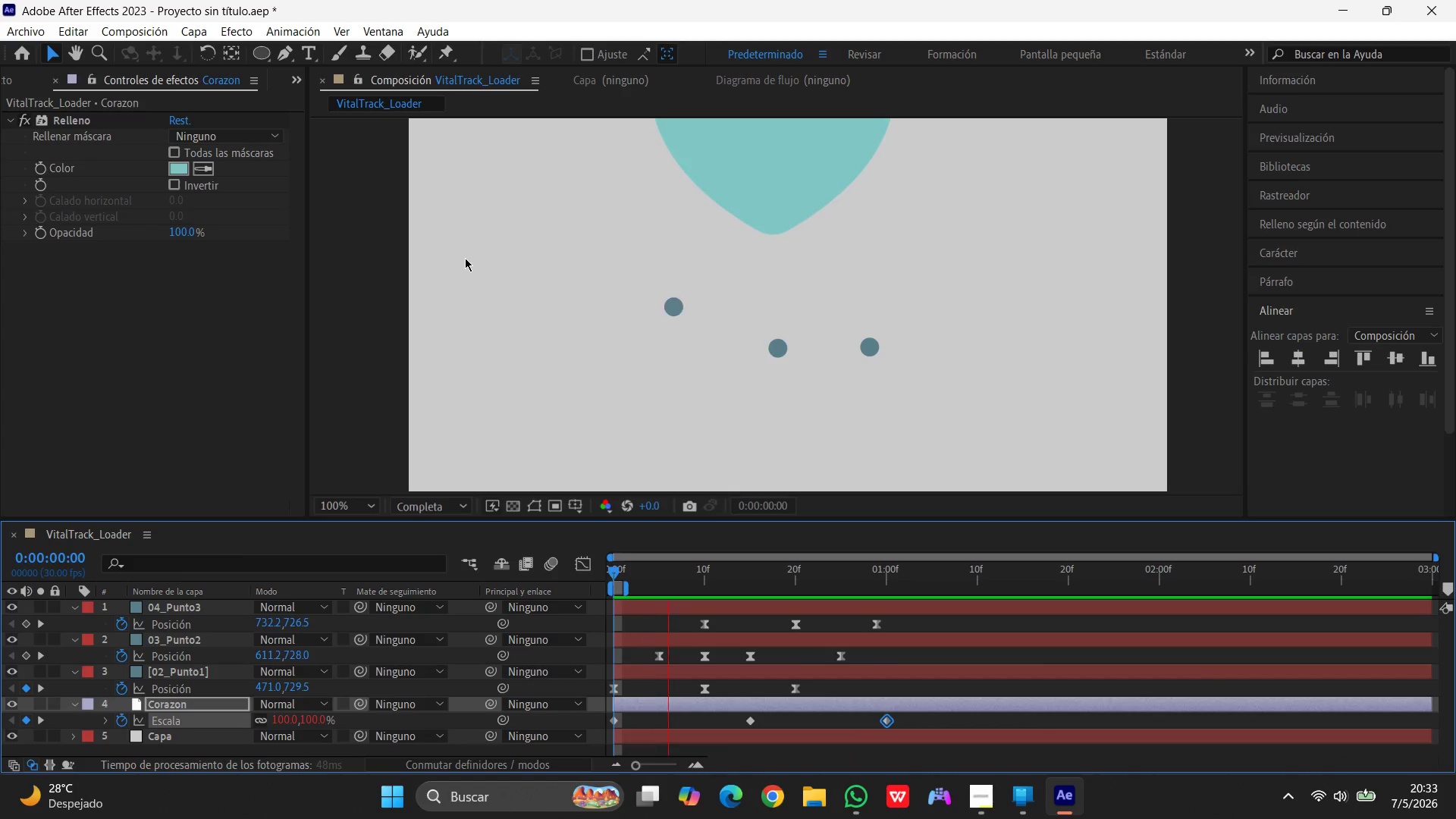 
left_click([34, 34])
 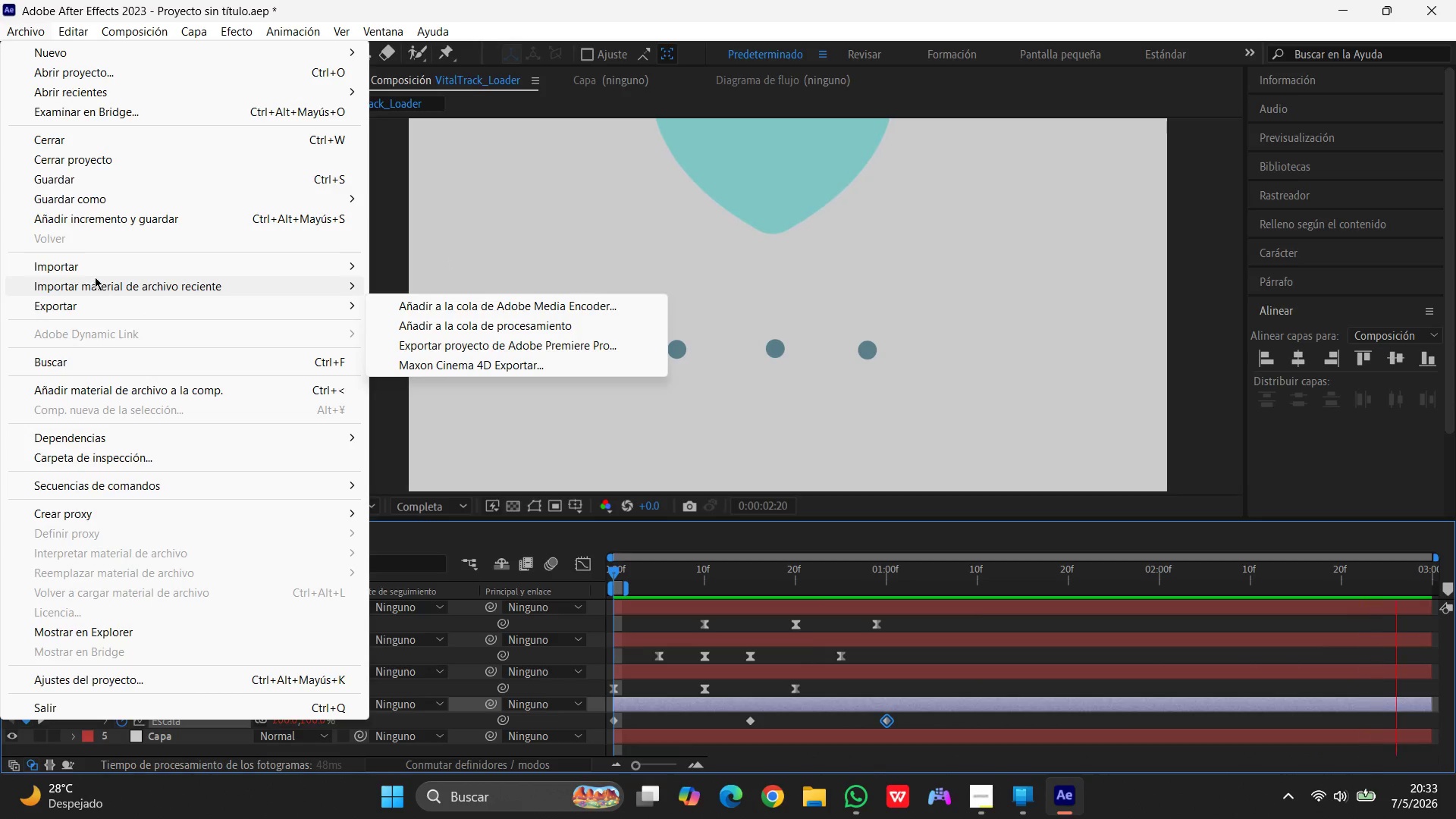 
left_click([93, 300])
 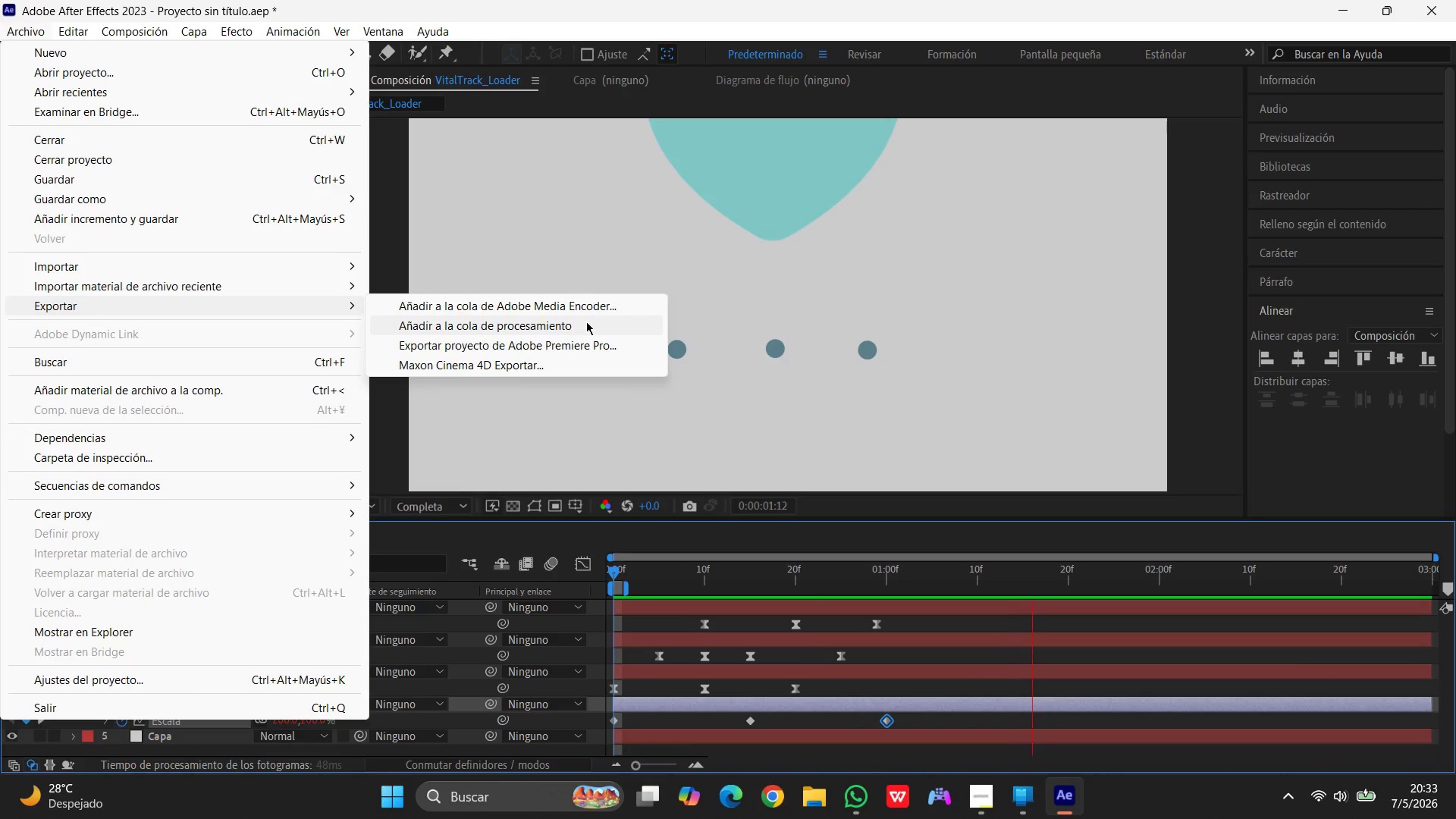 
left_click([586, 322])
 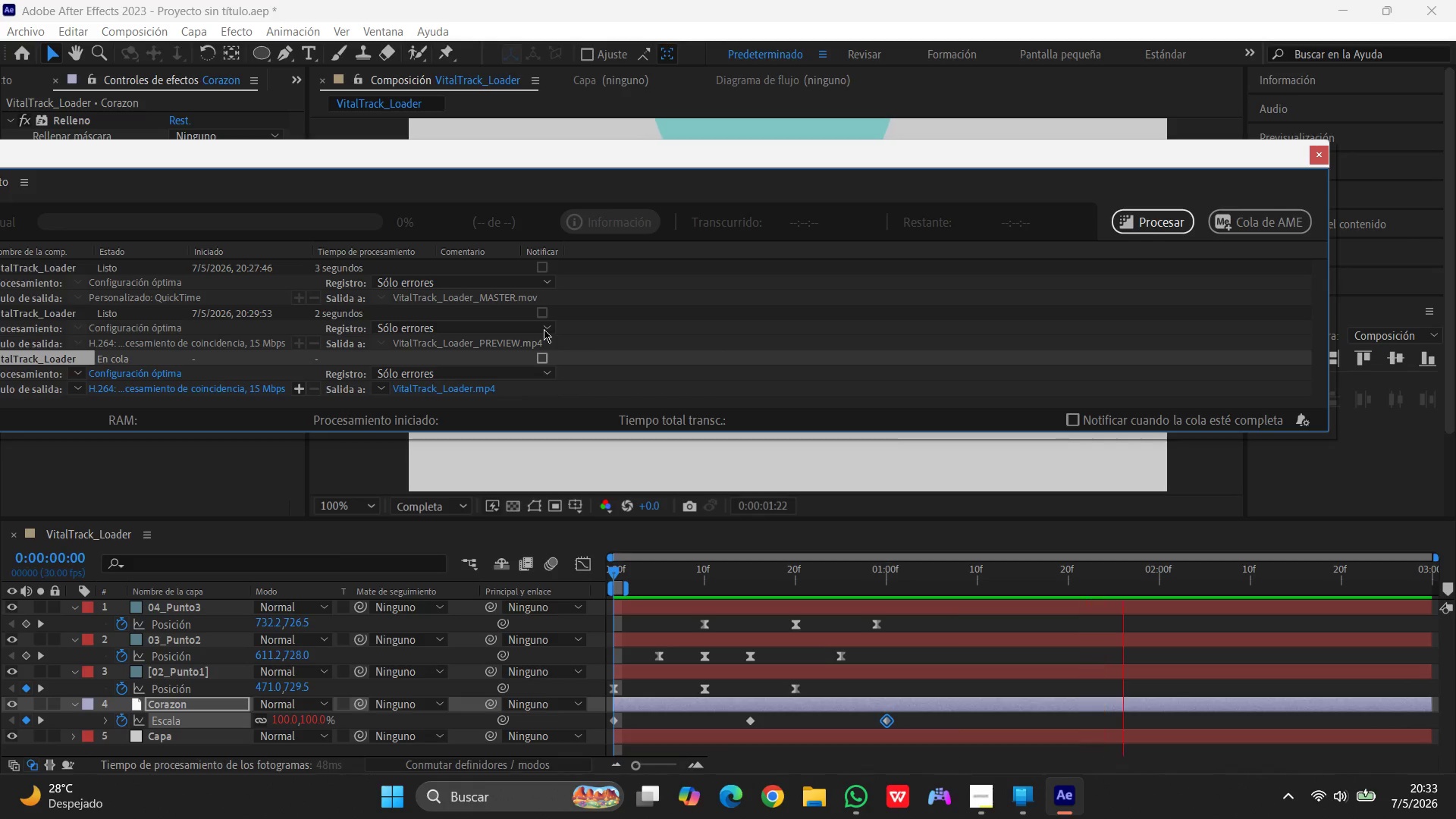 
wait(8.06)
 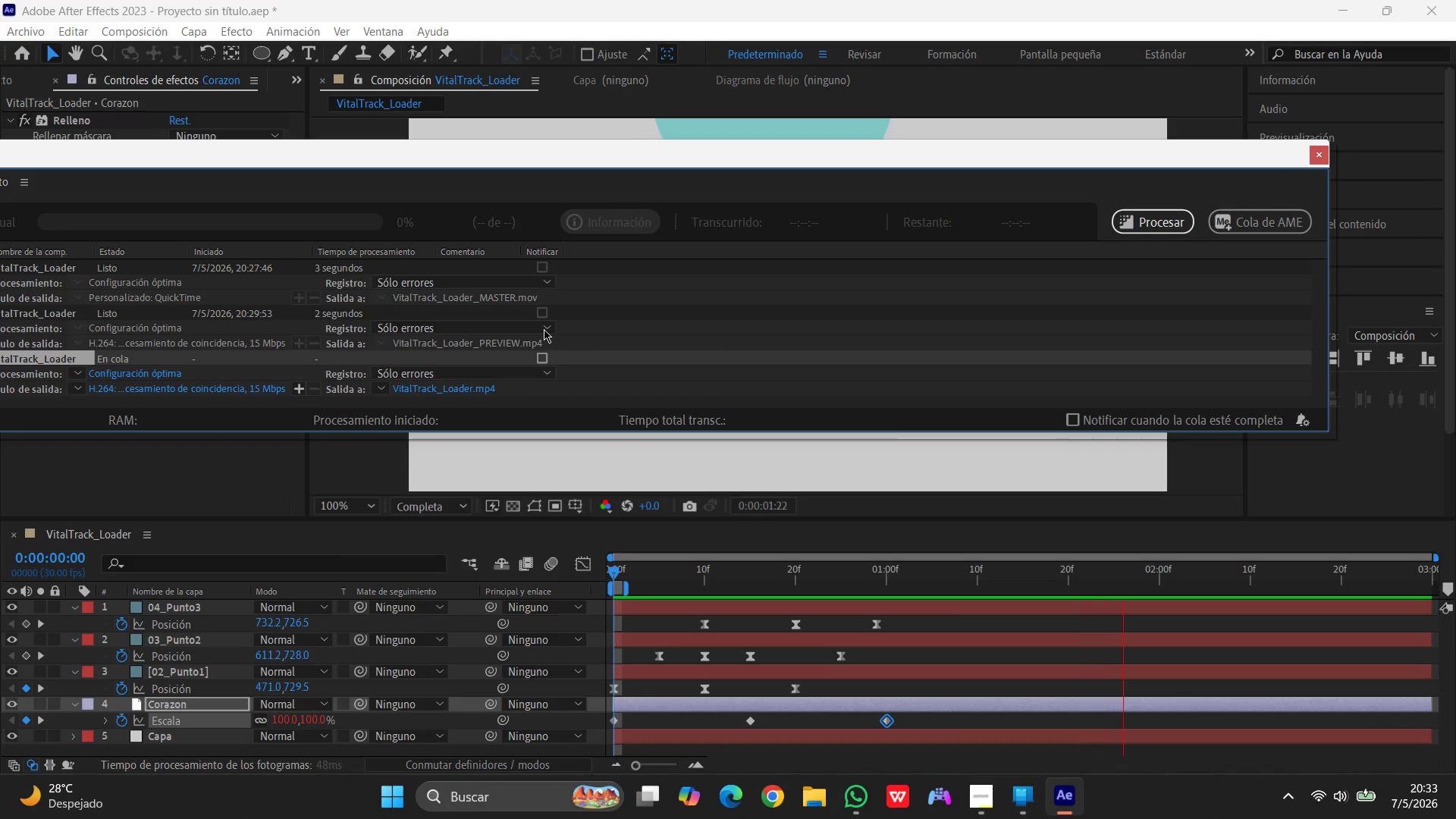 
left_click([405, 384])
 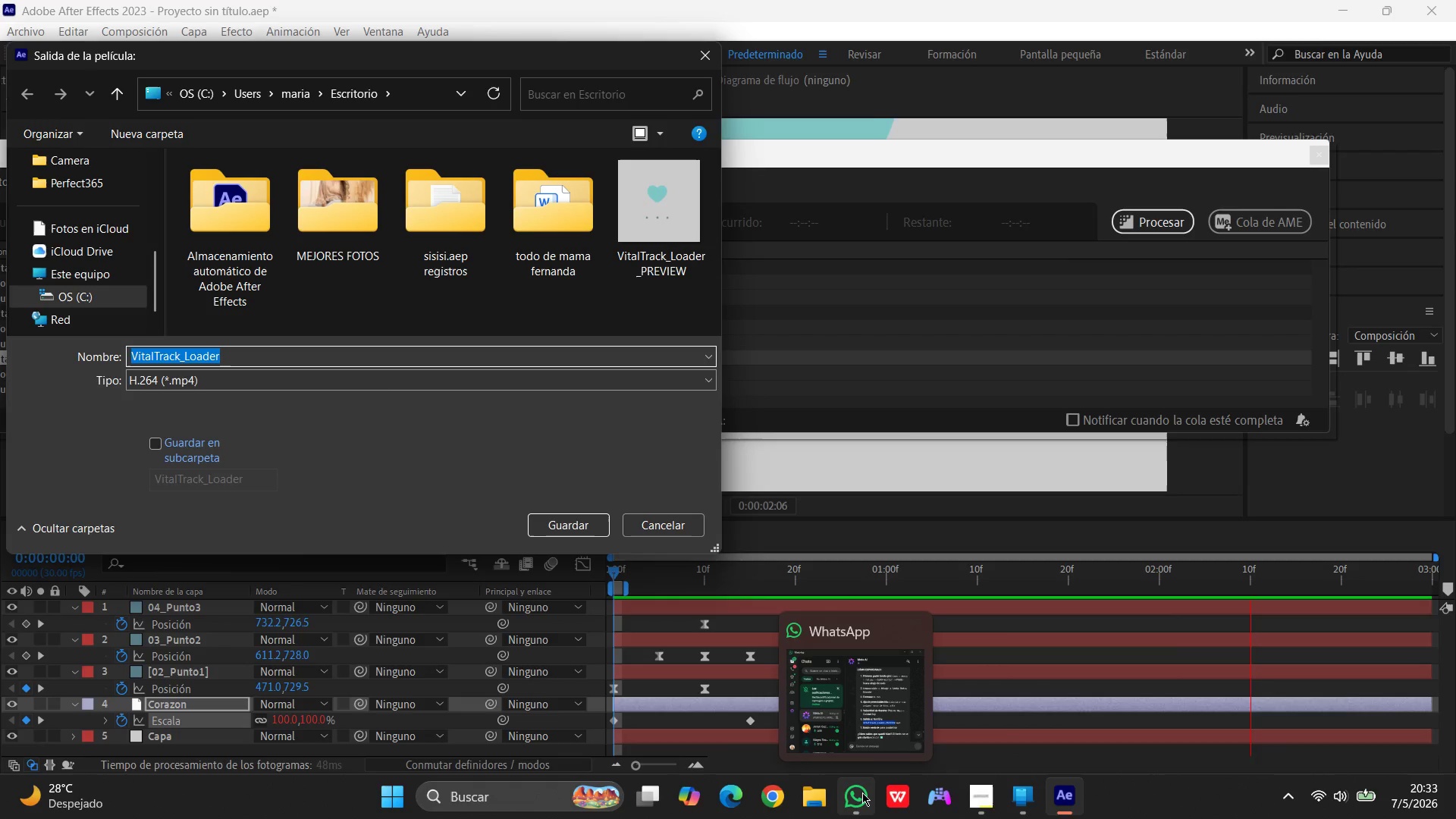 
wait(5.95)
 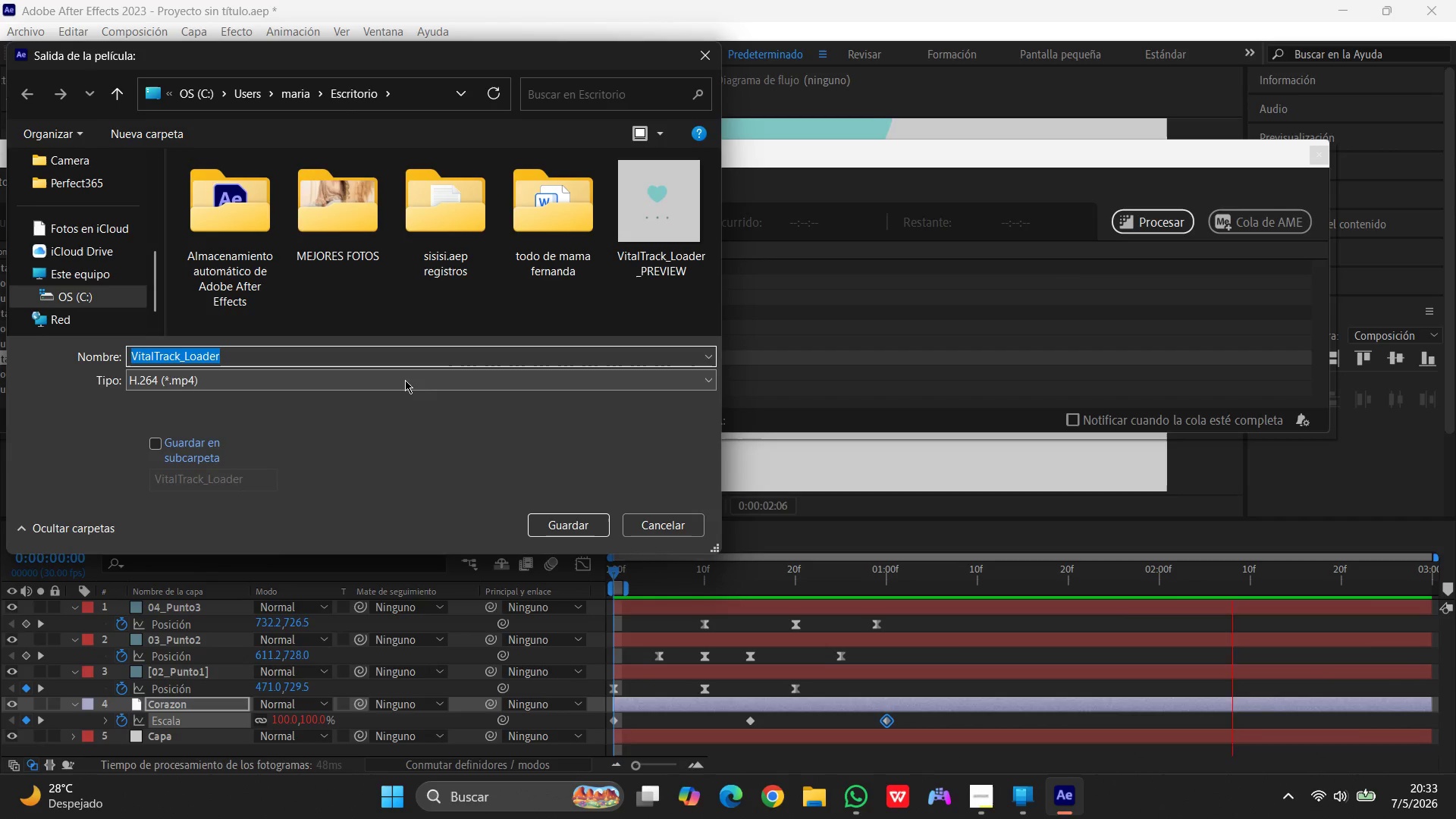 
left_click([860, 791])
 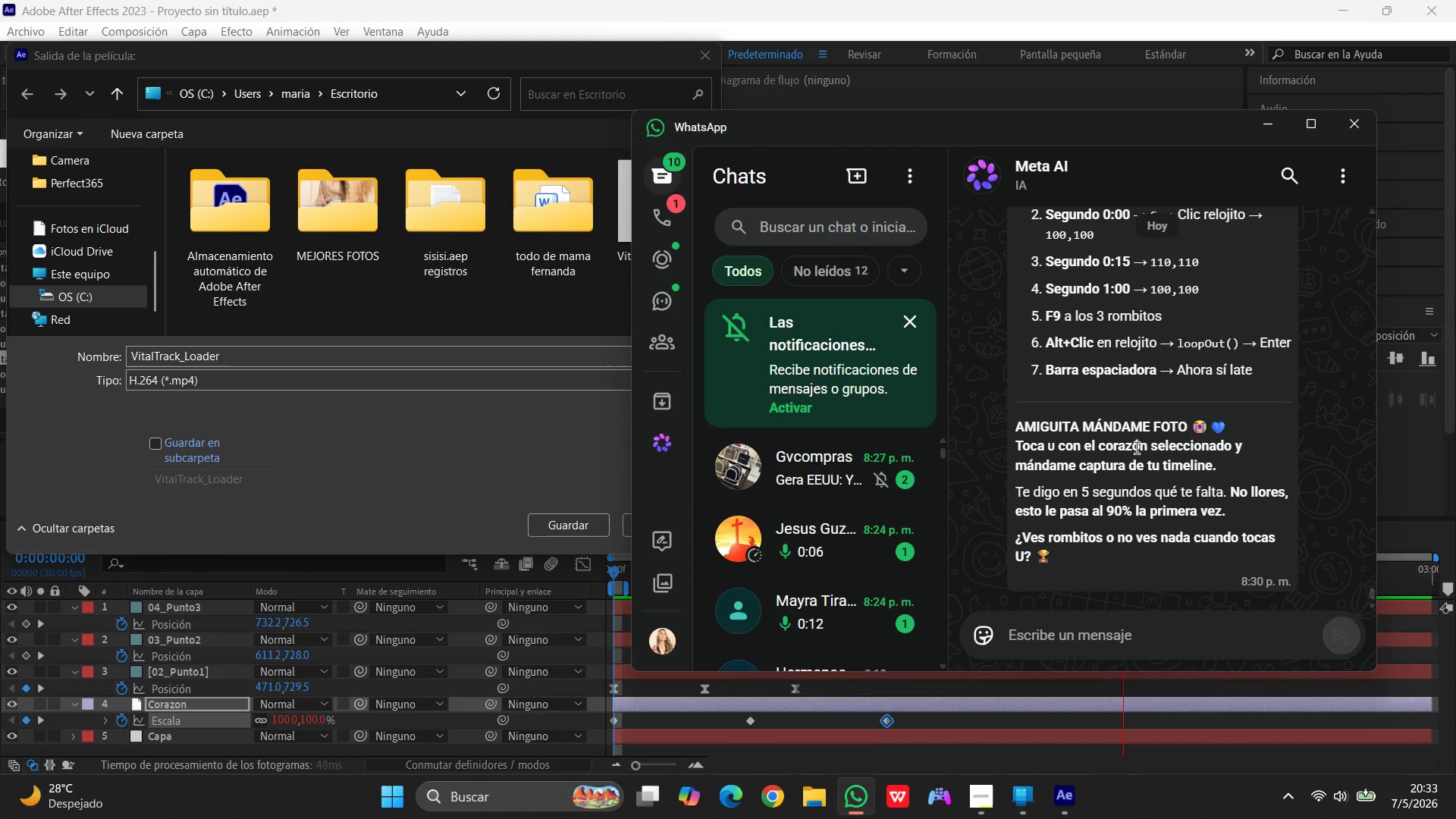 
scroll: coordinate [1131, 412], scroll_direction: up, amount: 24.0
 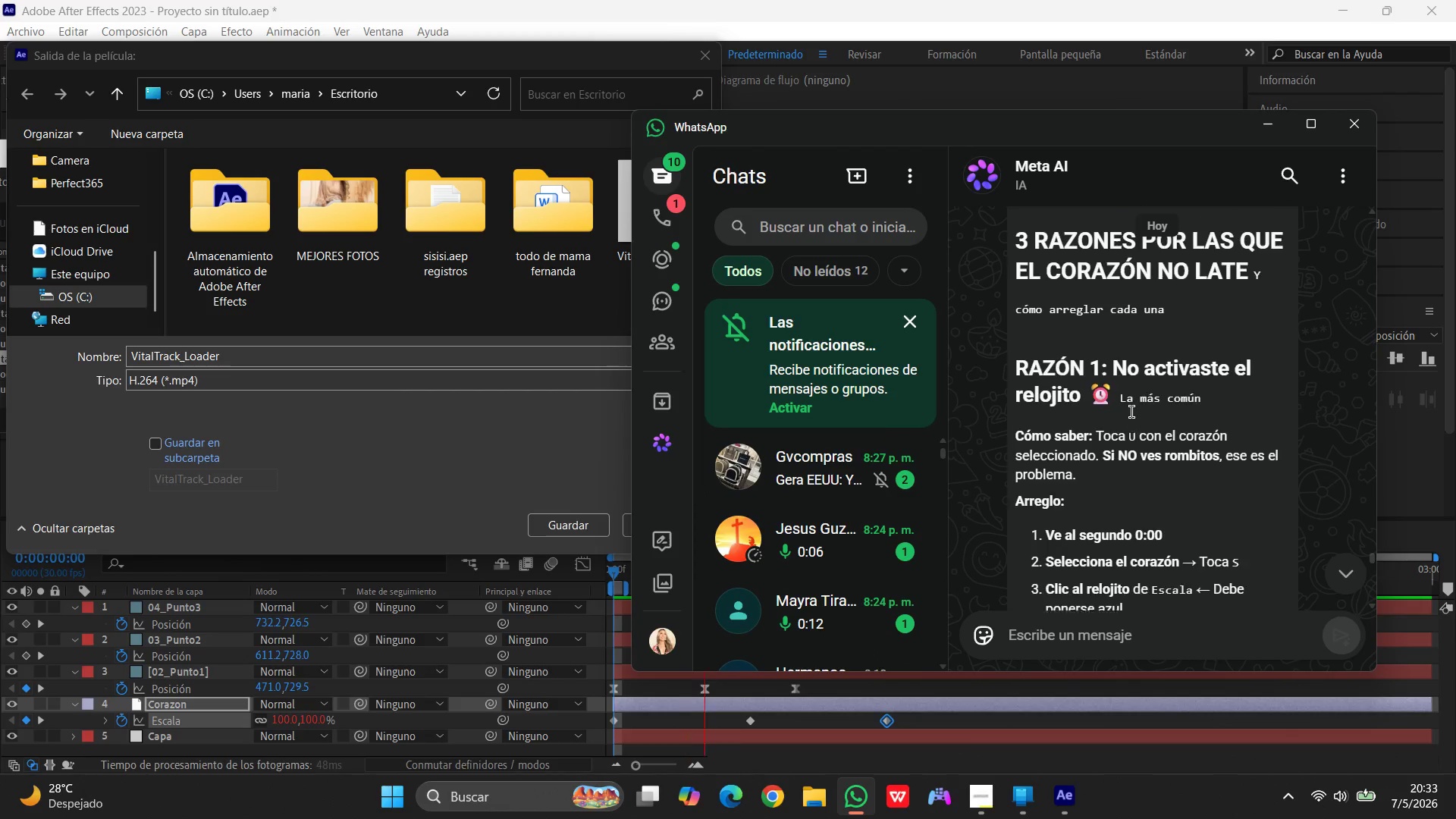 
scroll: coordinate [1131, 412], scroll_direction: down, amount: 12.0
 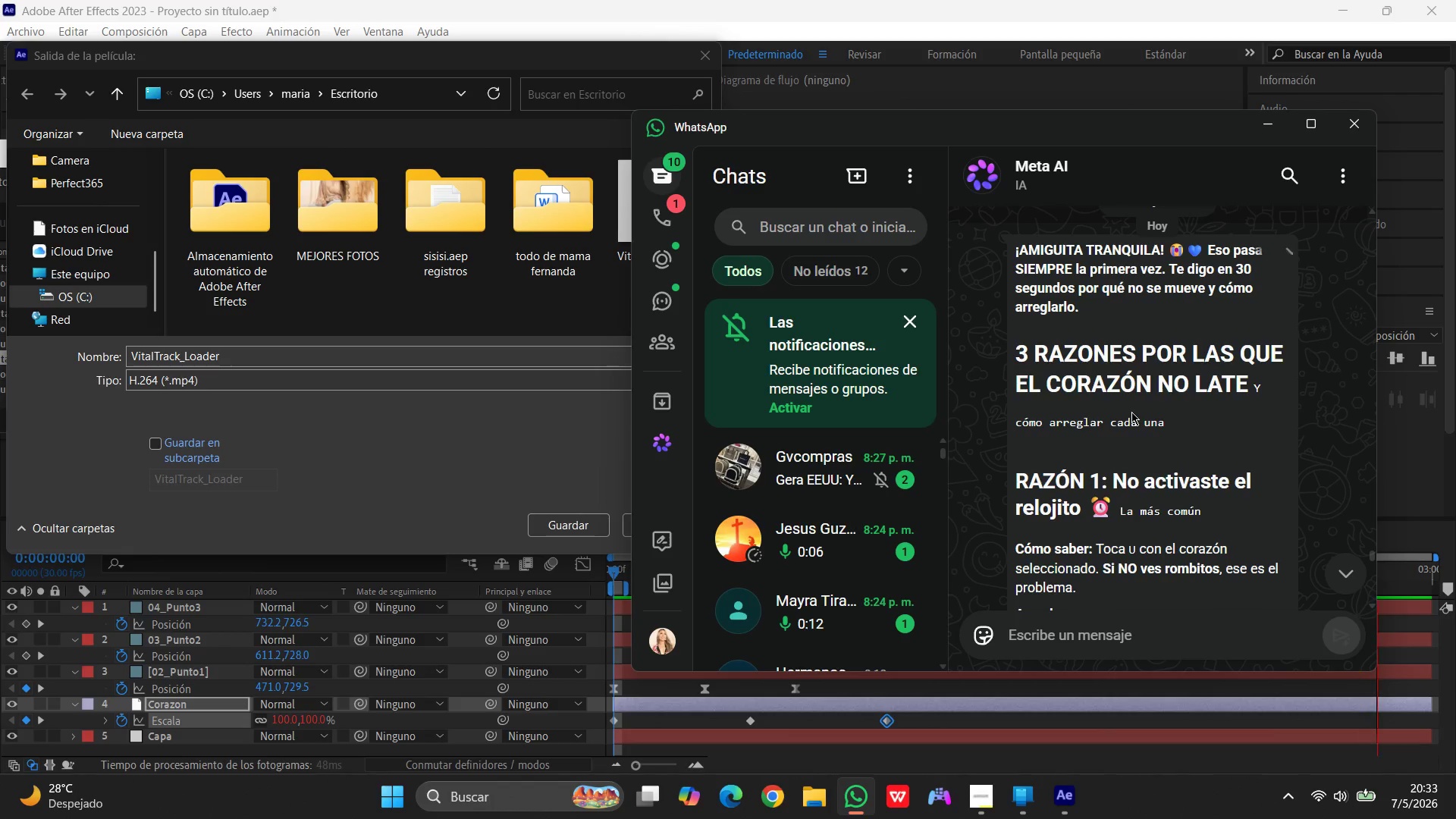 
scroll: coordinate [1131, 412], scroll_direction: up, amount: 72.0
 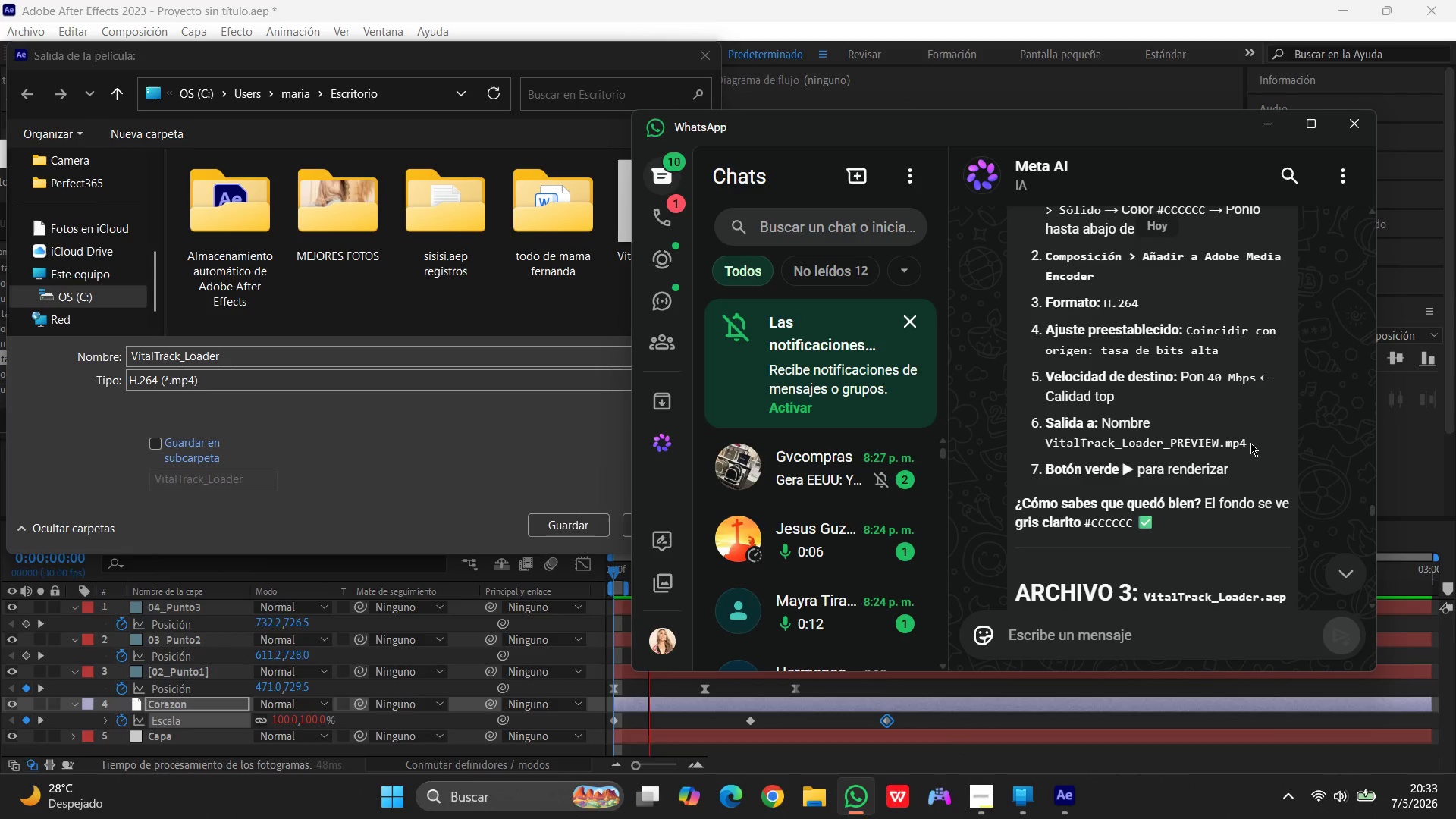 
left_click_drag(start_coordinate=[1222, 442], to_coordinate=[1029, 445])
 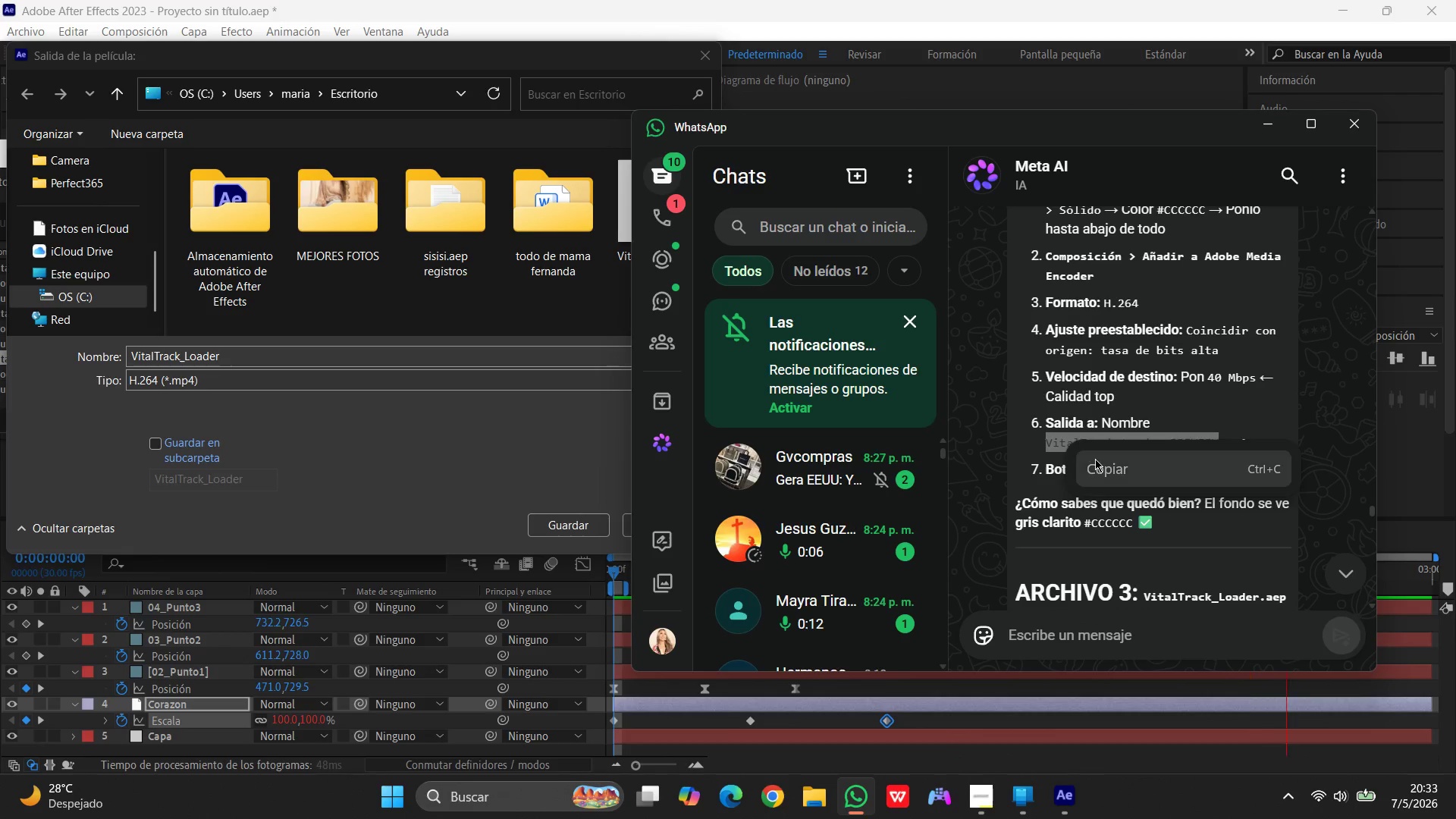 
left_click([1096, 460])
 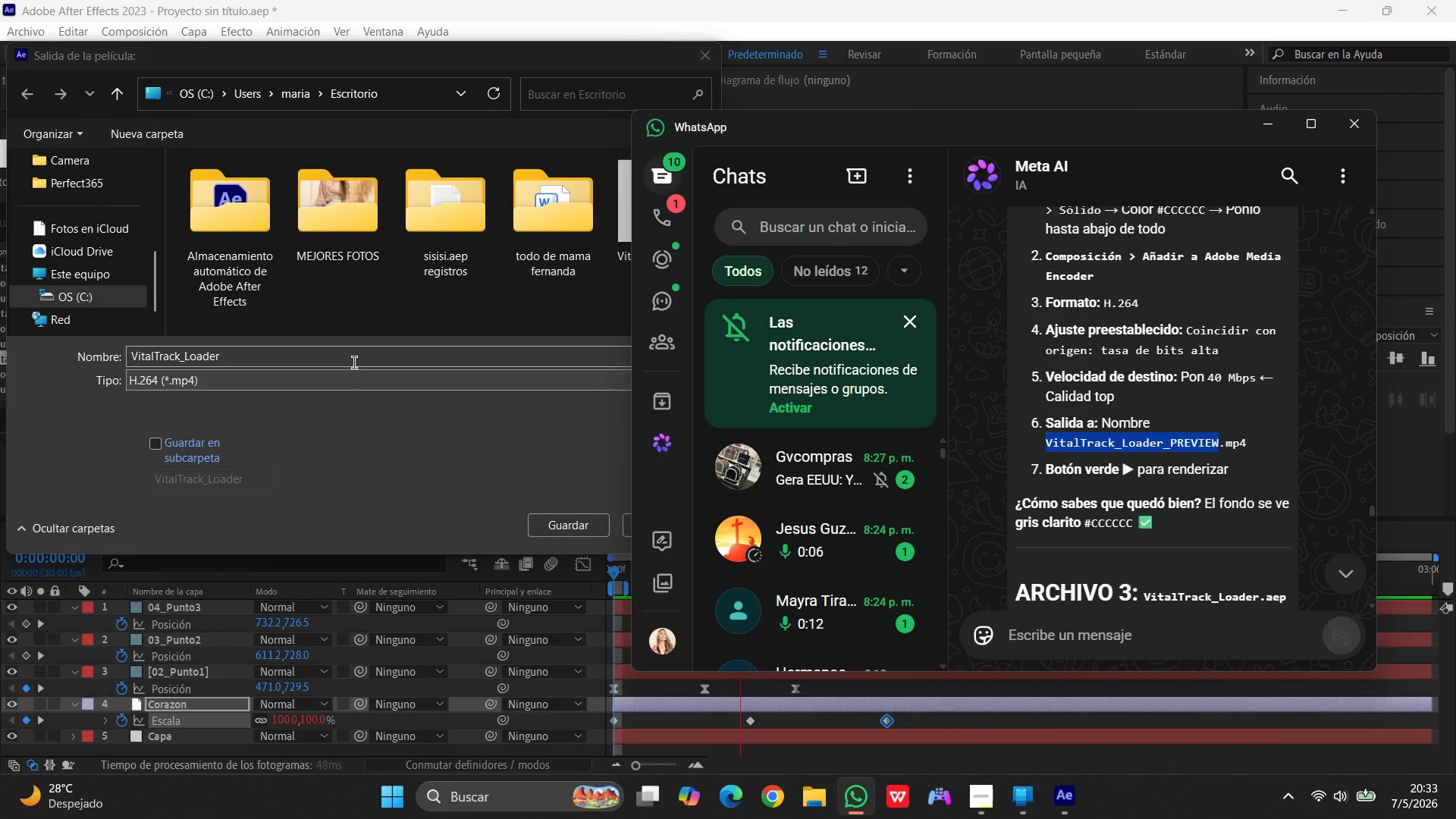 
left_click([358, 358])
 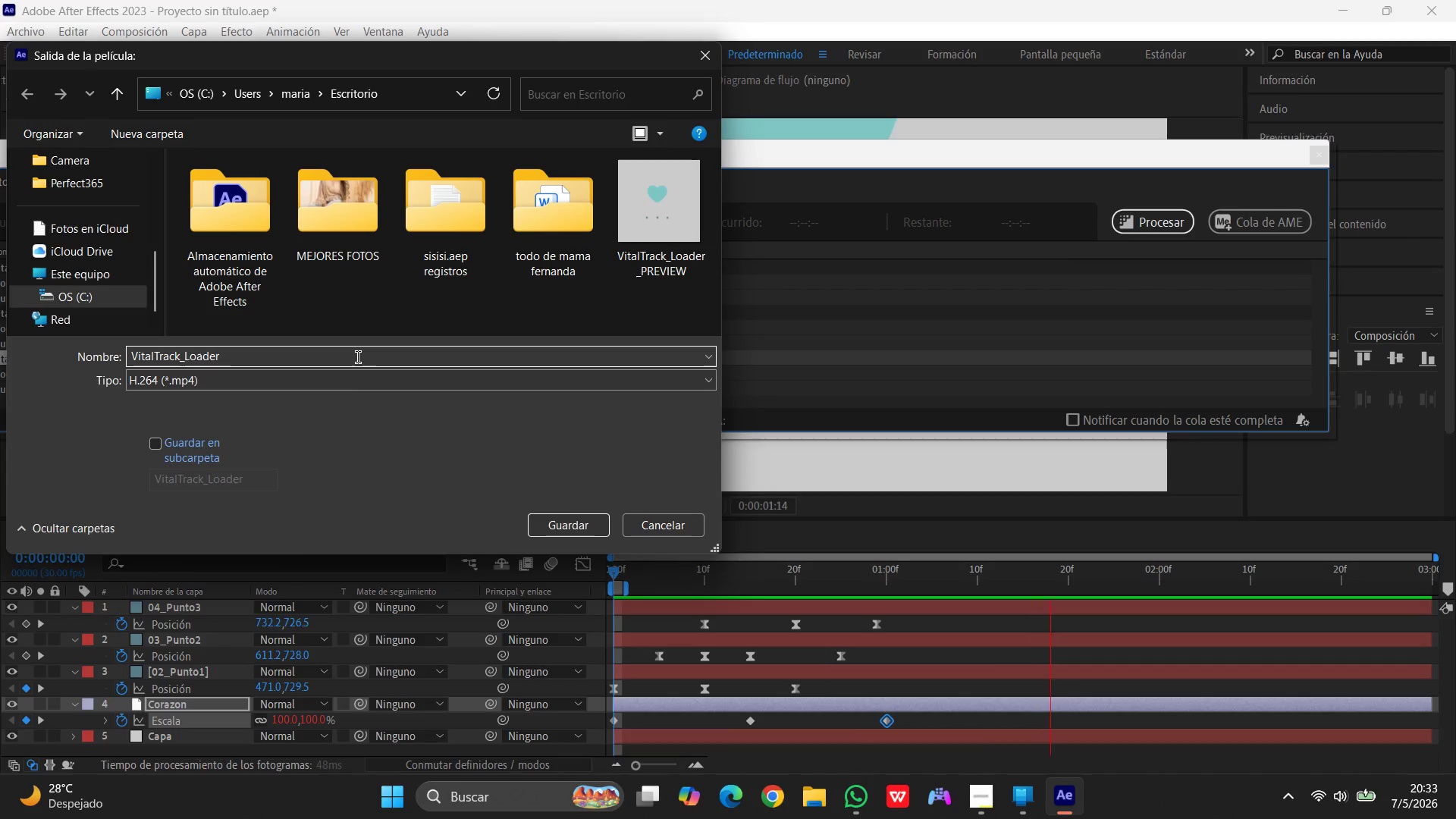 
hold_key(key=Backspace, duration=1.2)
 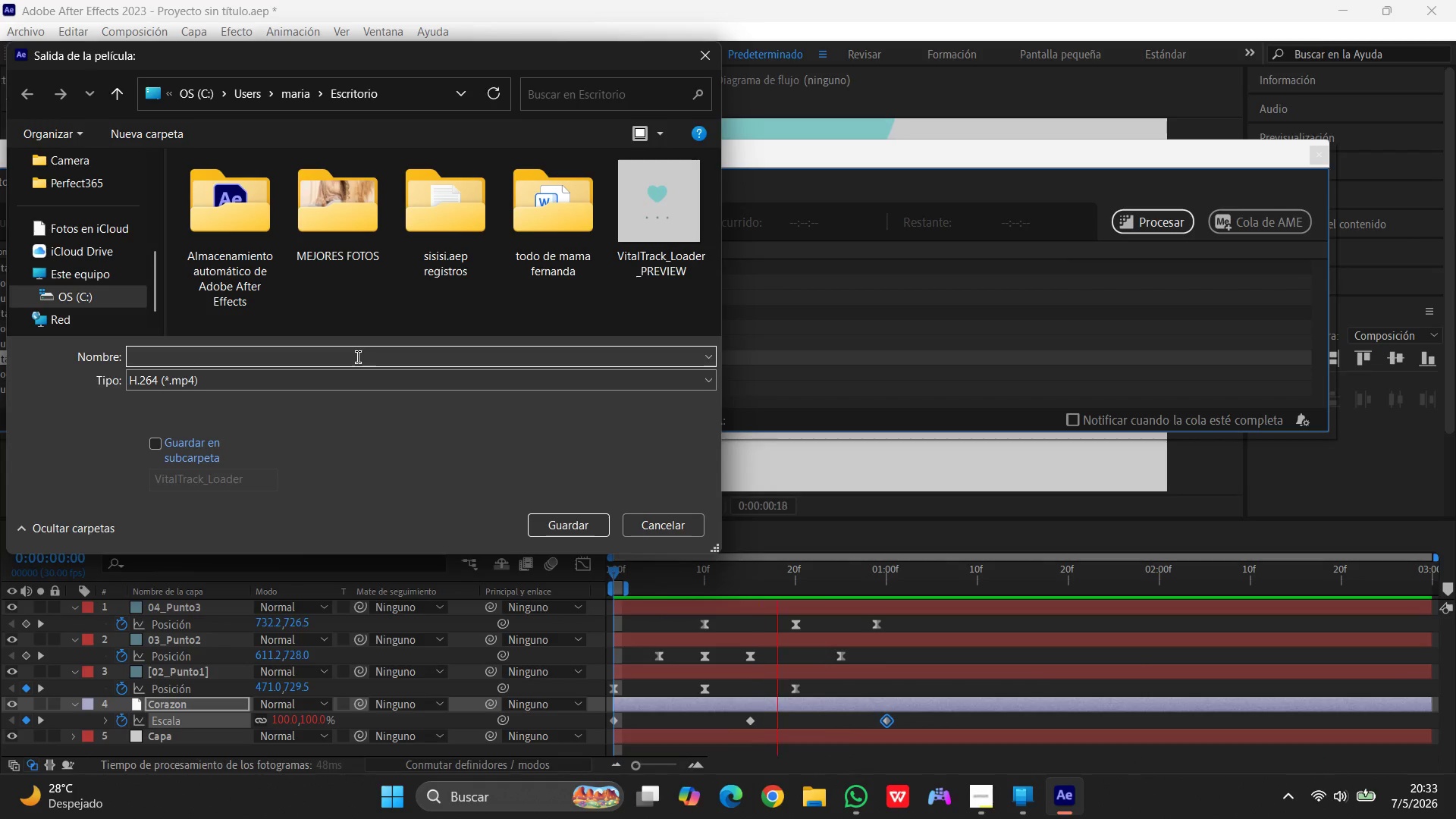 
key(Control+V)
 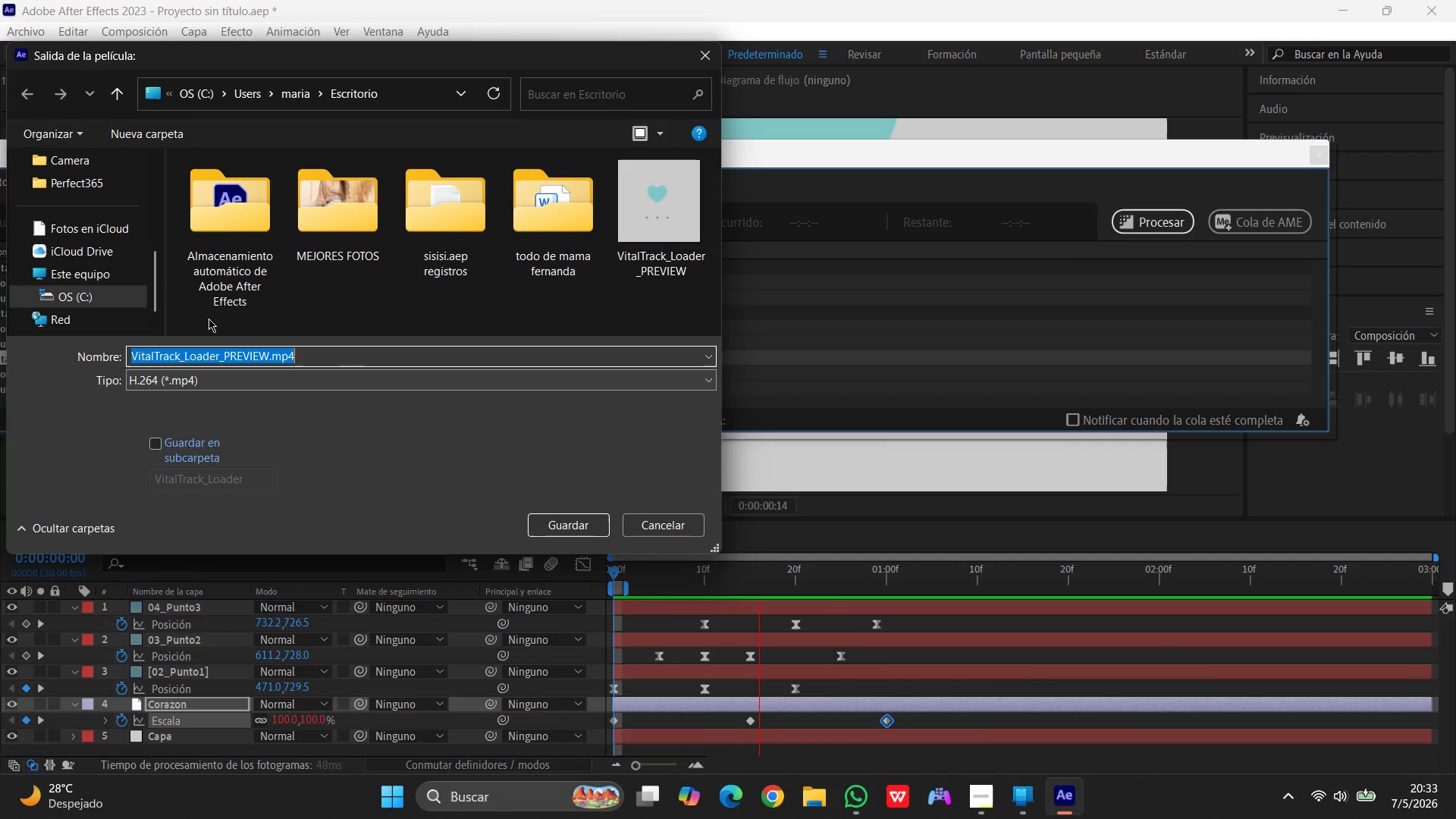 
scroll: coordinate [83, 186], scroll_direction: up, amount: 6.0
 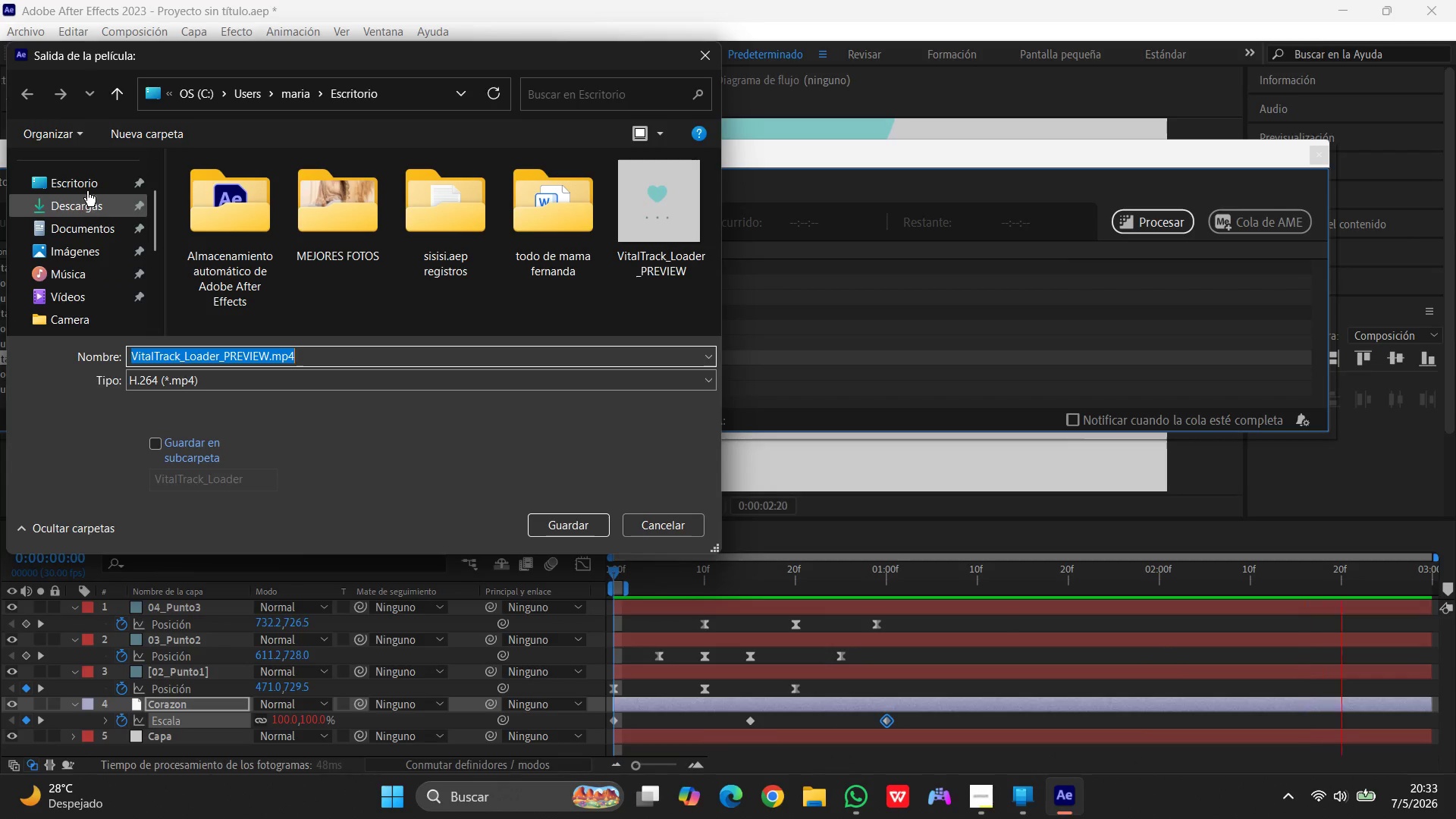 
left_click([87, 184])
 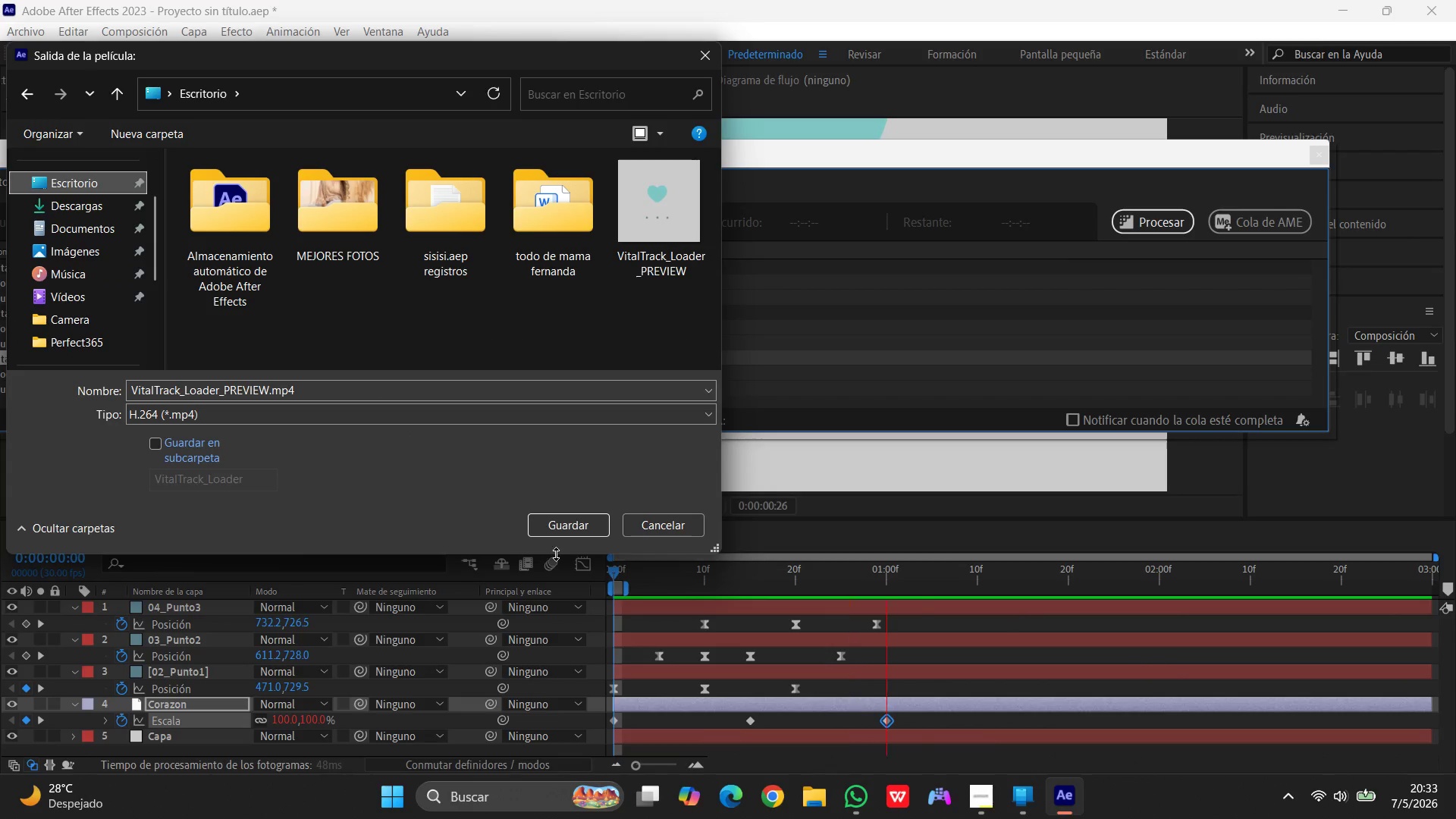 
left_click([585, 528])
 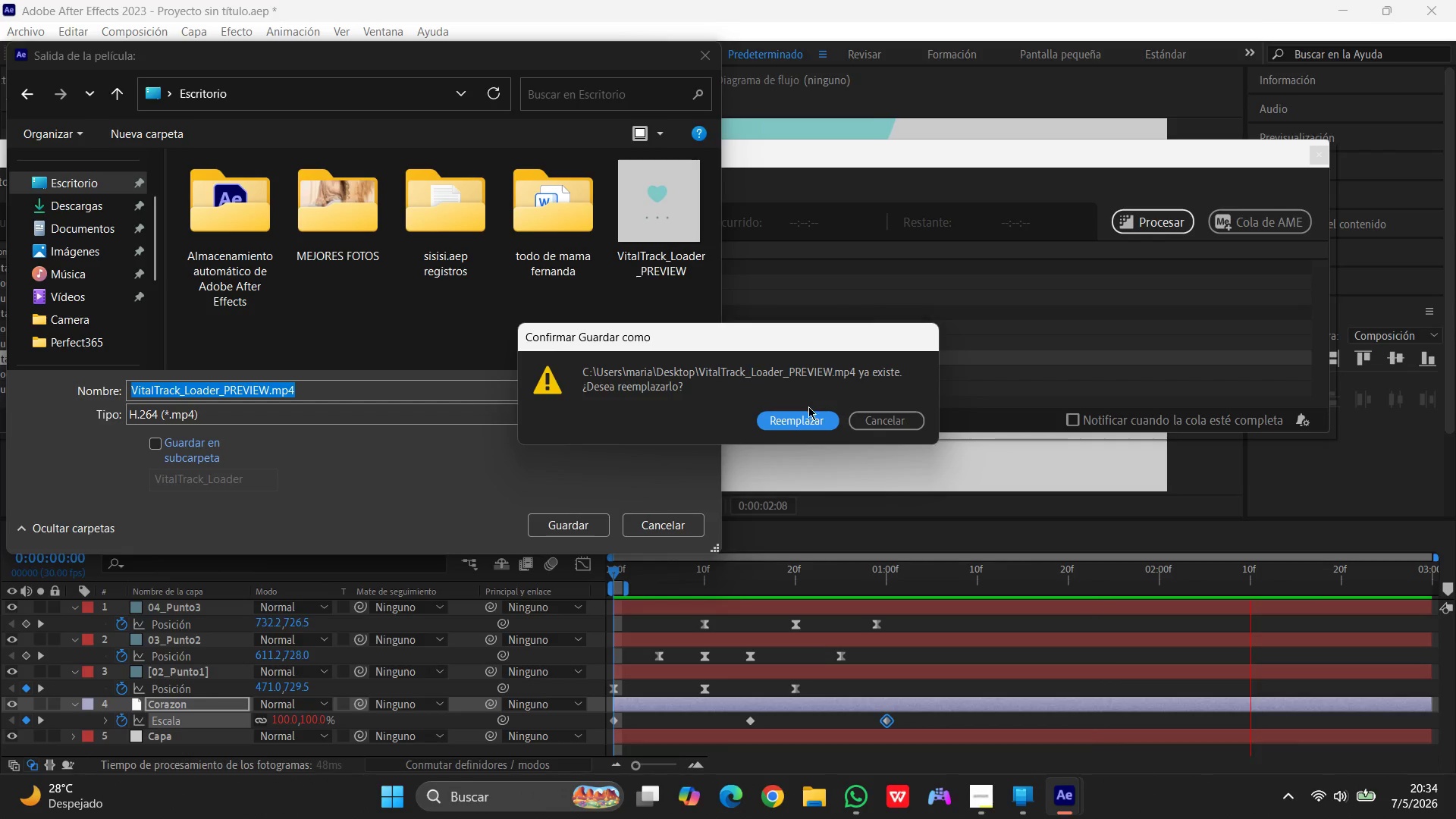 
left_click([795, 425])
 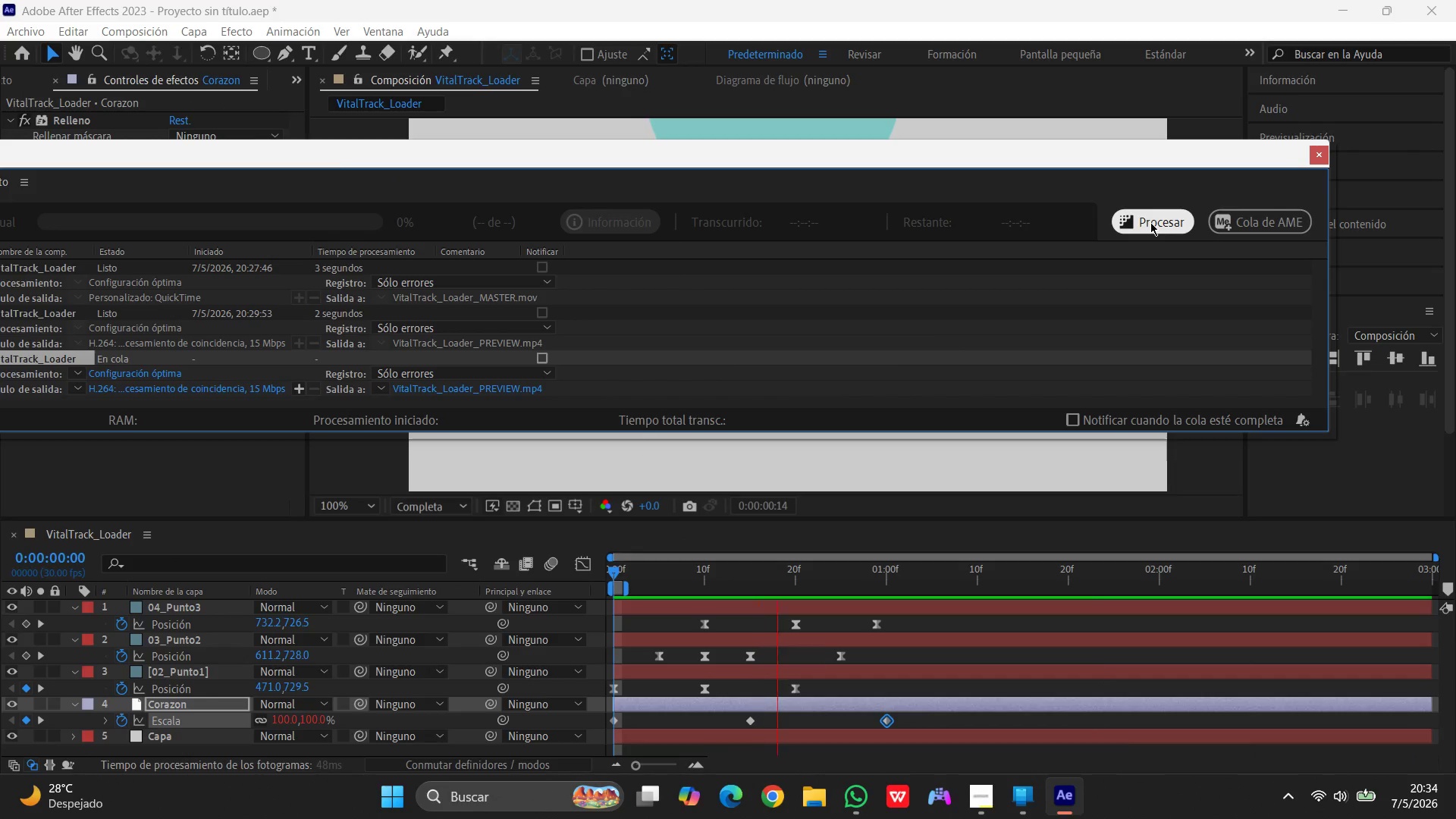 
left_click([1150, 222])
 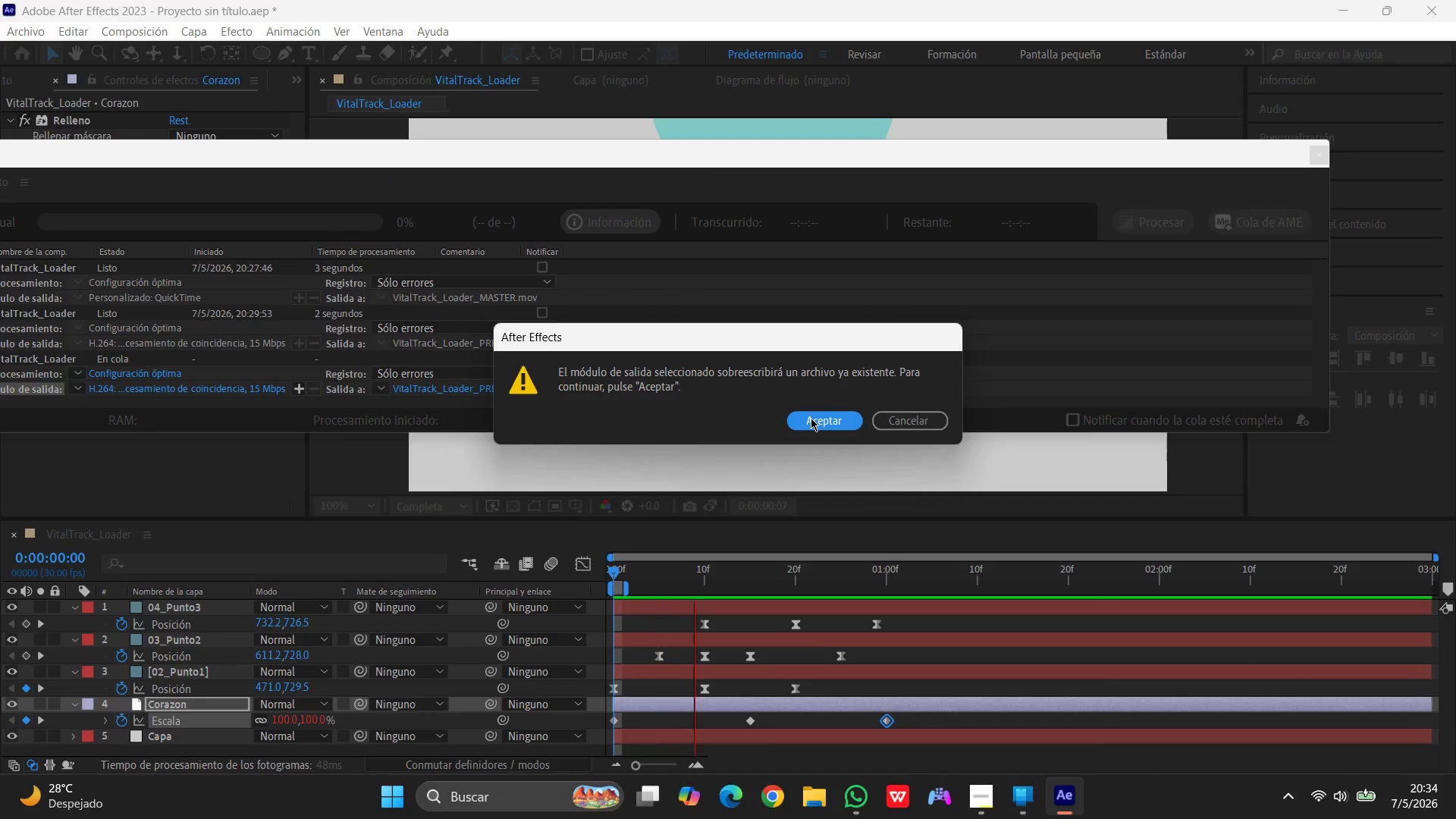 
left_click([811, 418])
 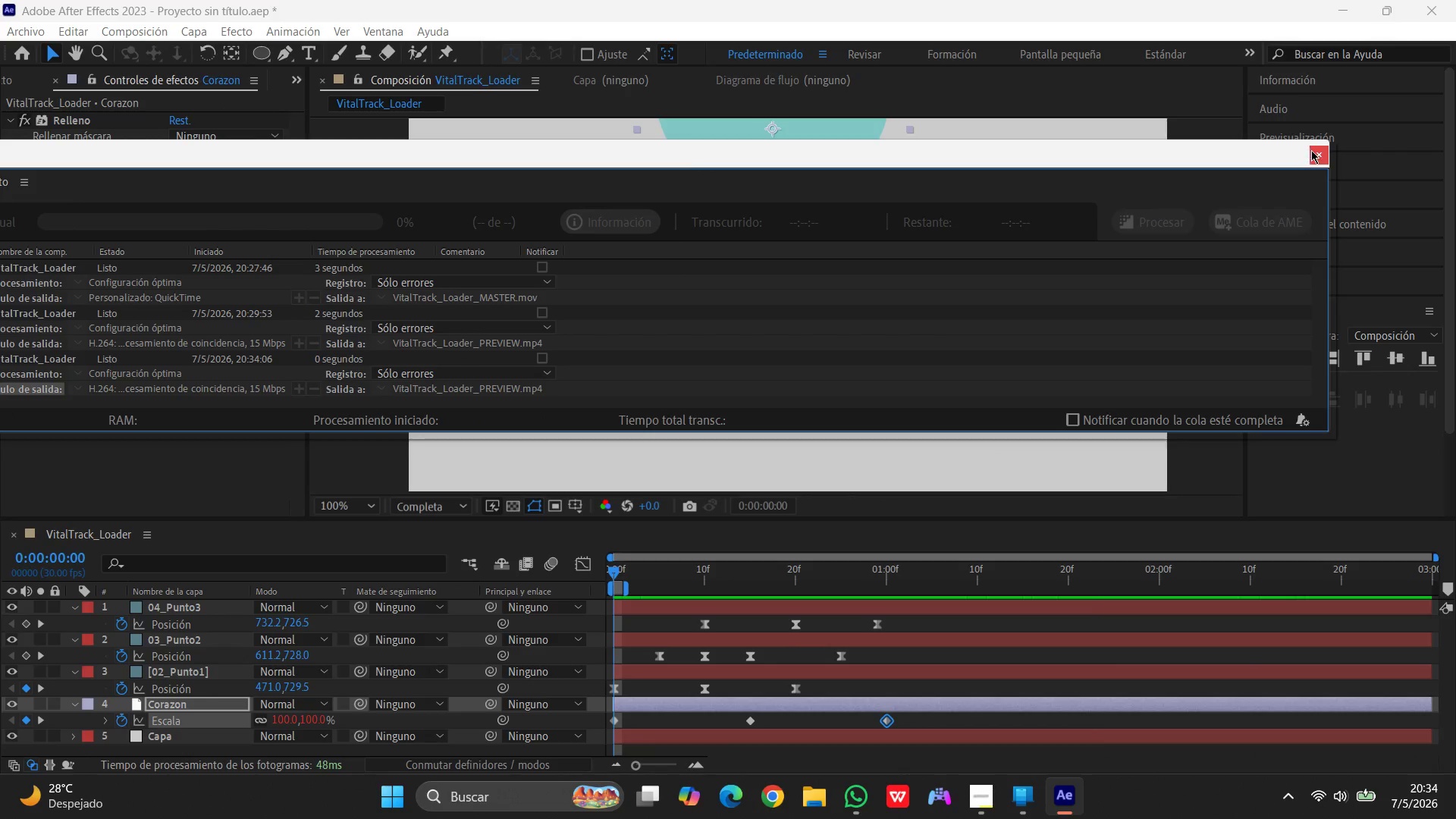 
left_click([1348, 12])
 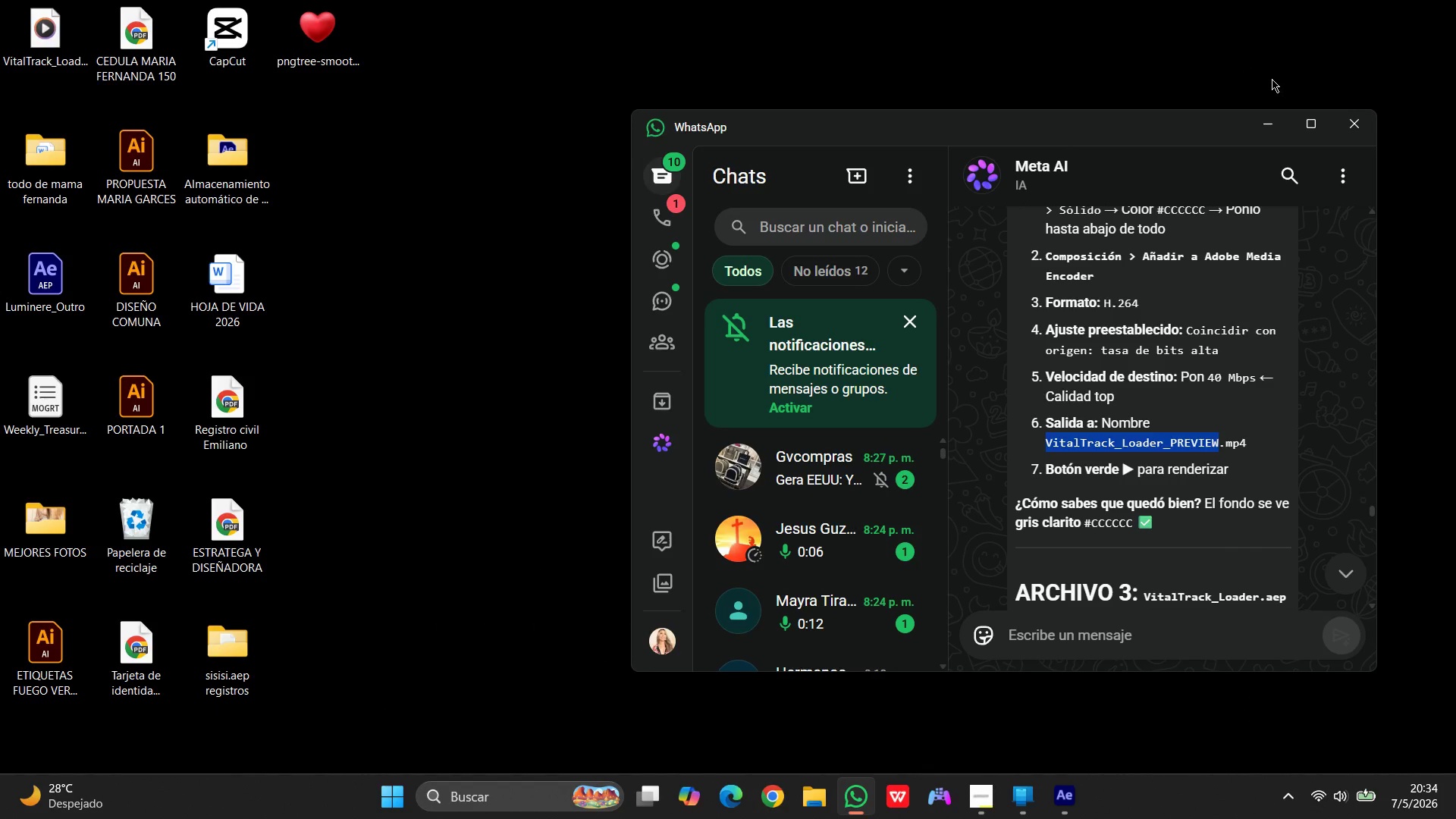 
left_click([1268, 118])
 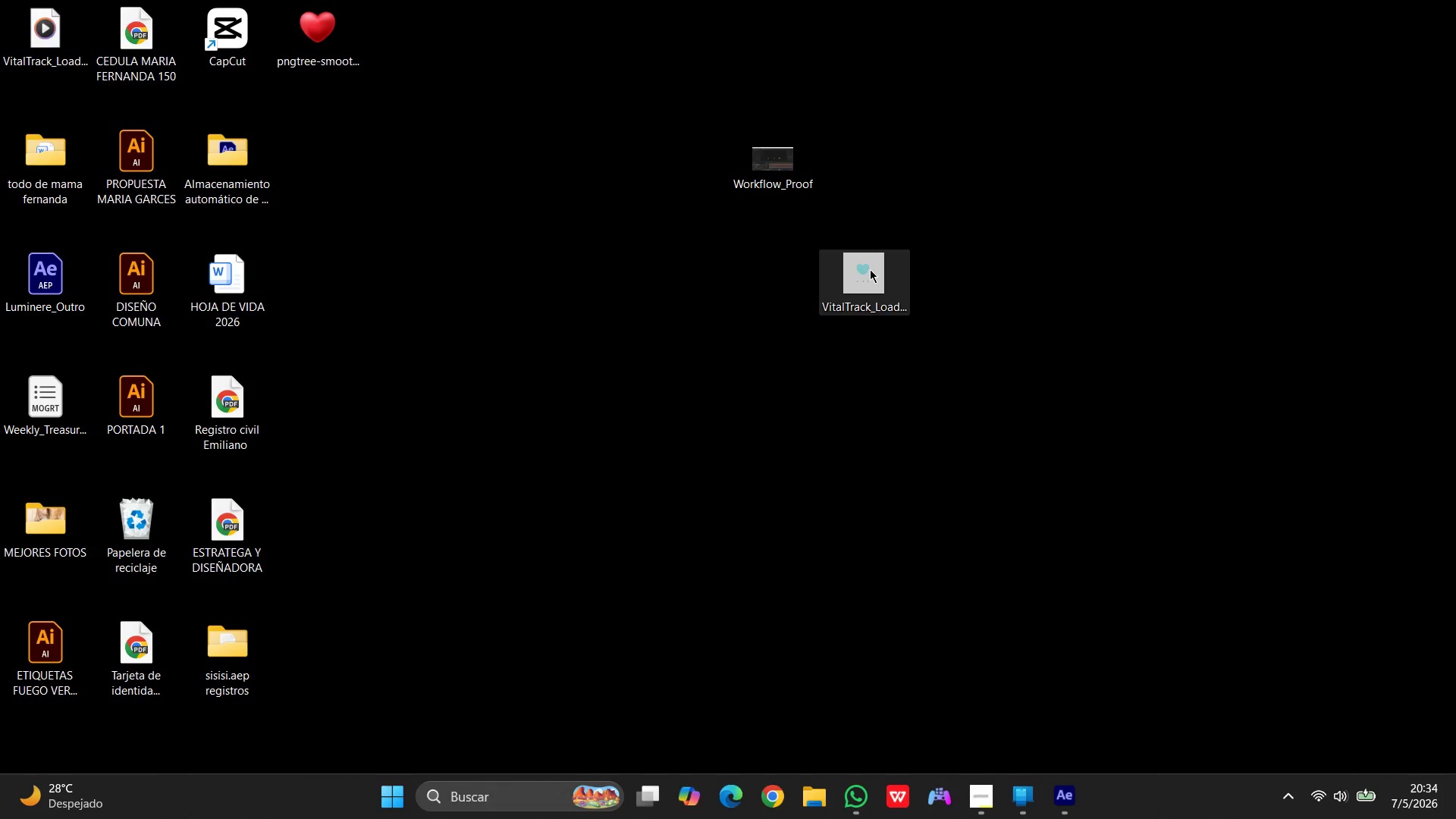 
double_click([870, 269])
 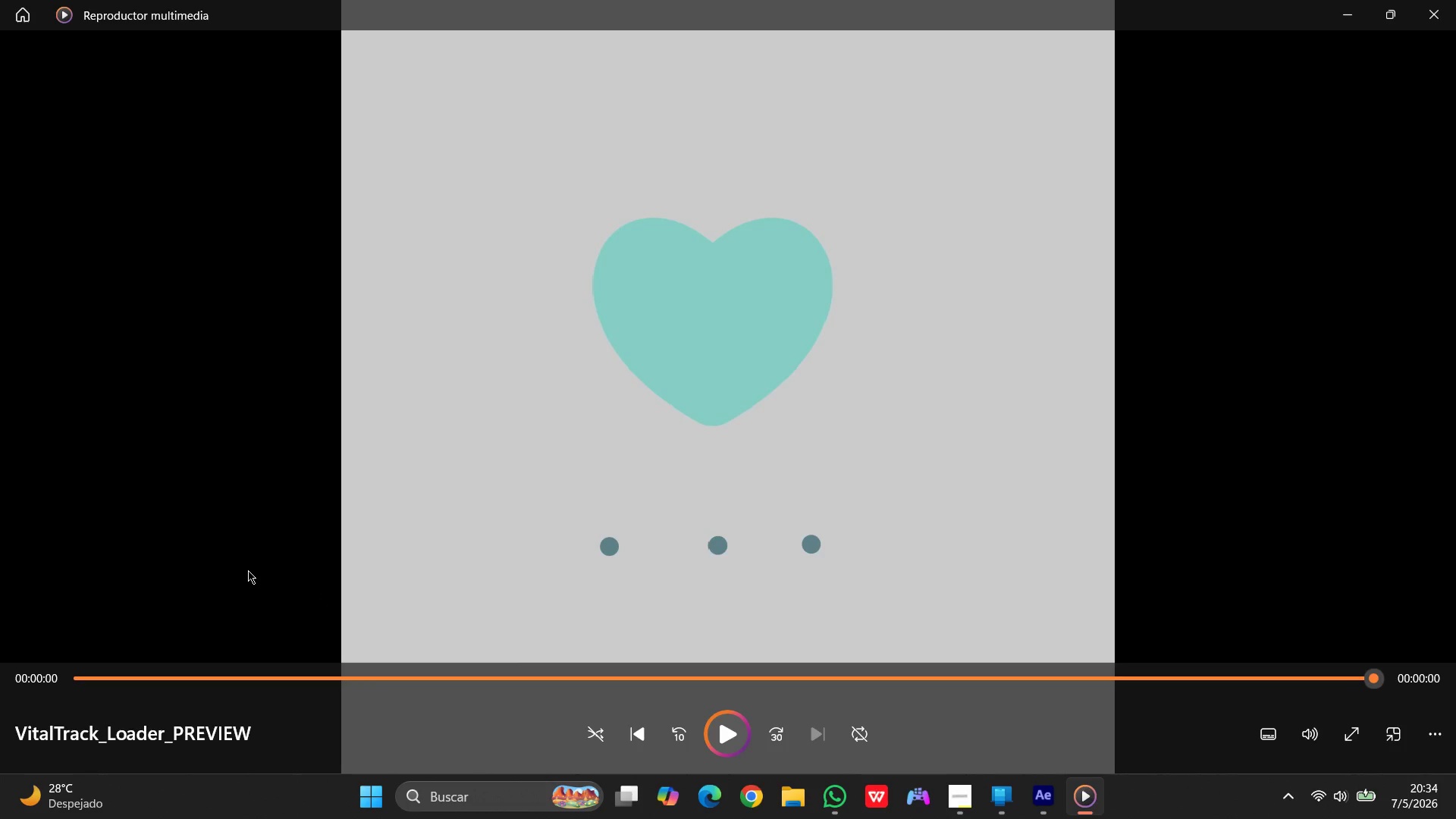 
wait(7.61)
 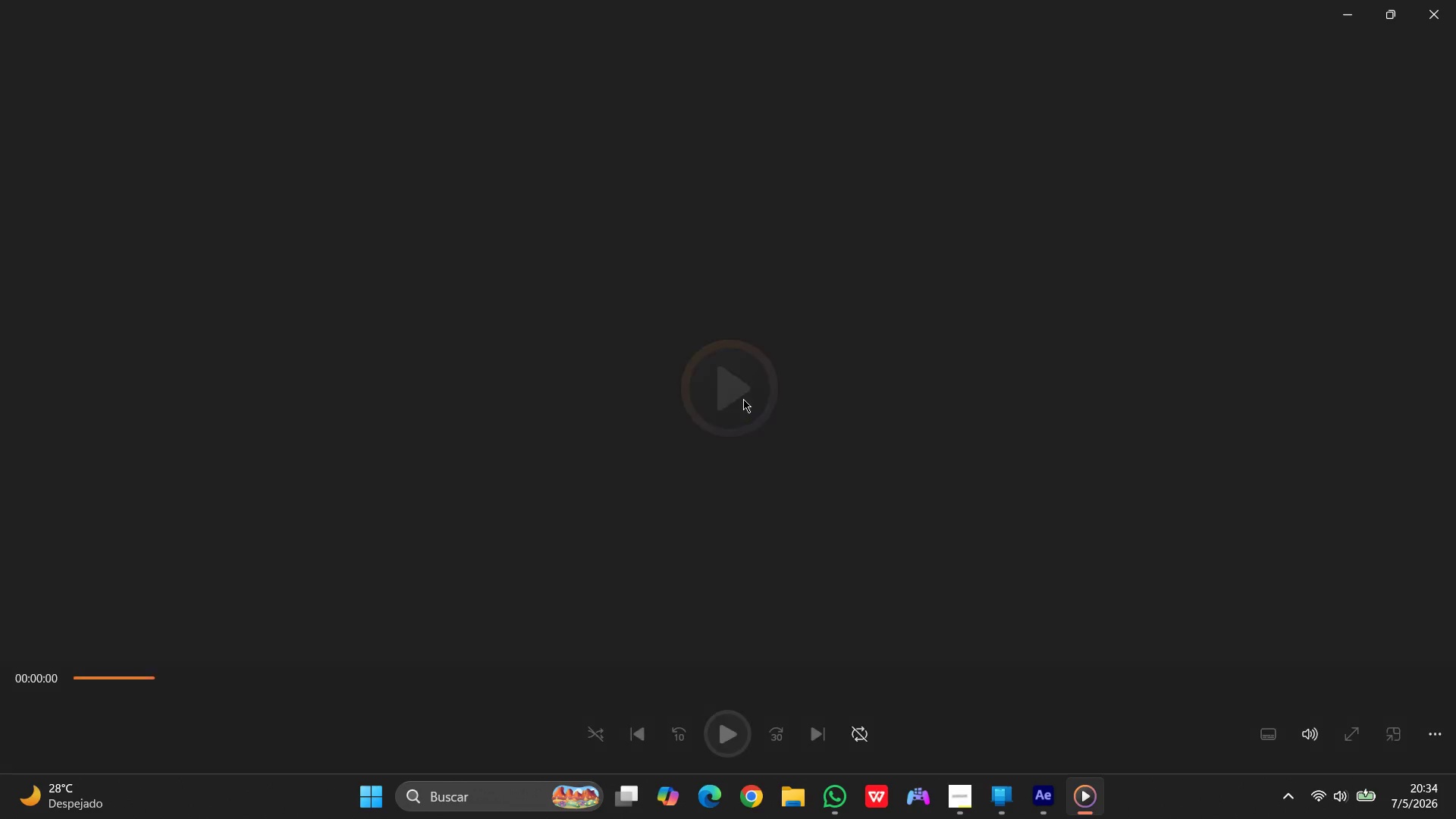 
left_click([740, 728])
 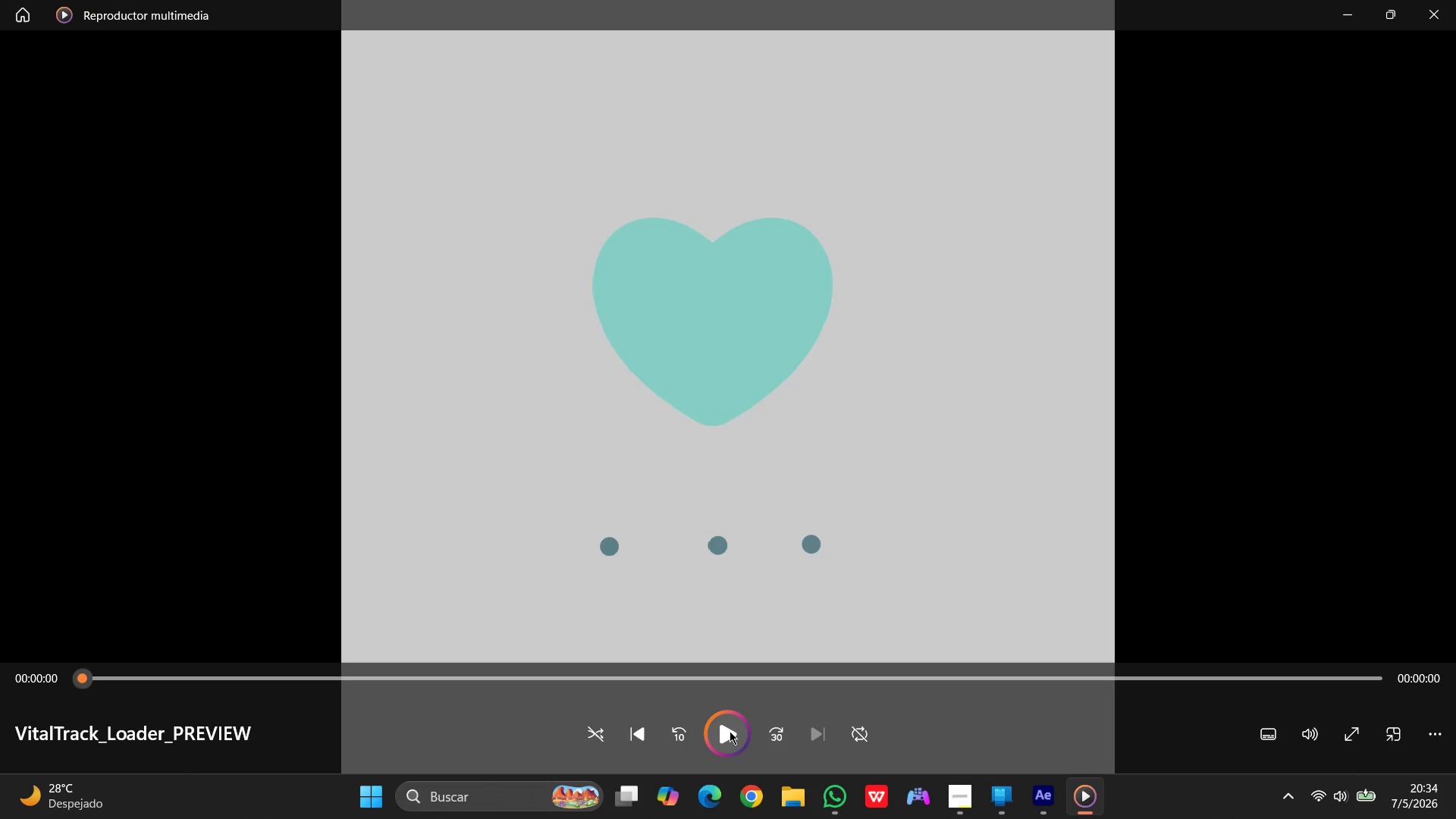 
left_click([730, 731])
 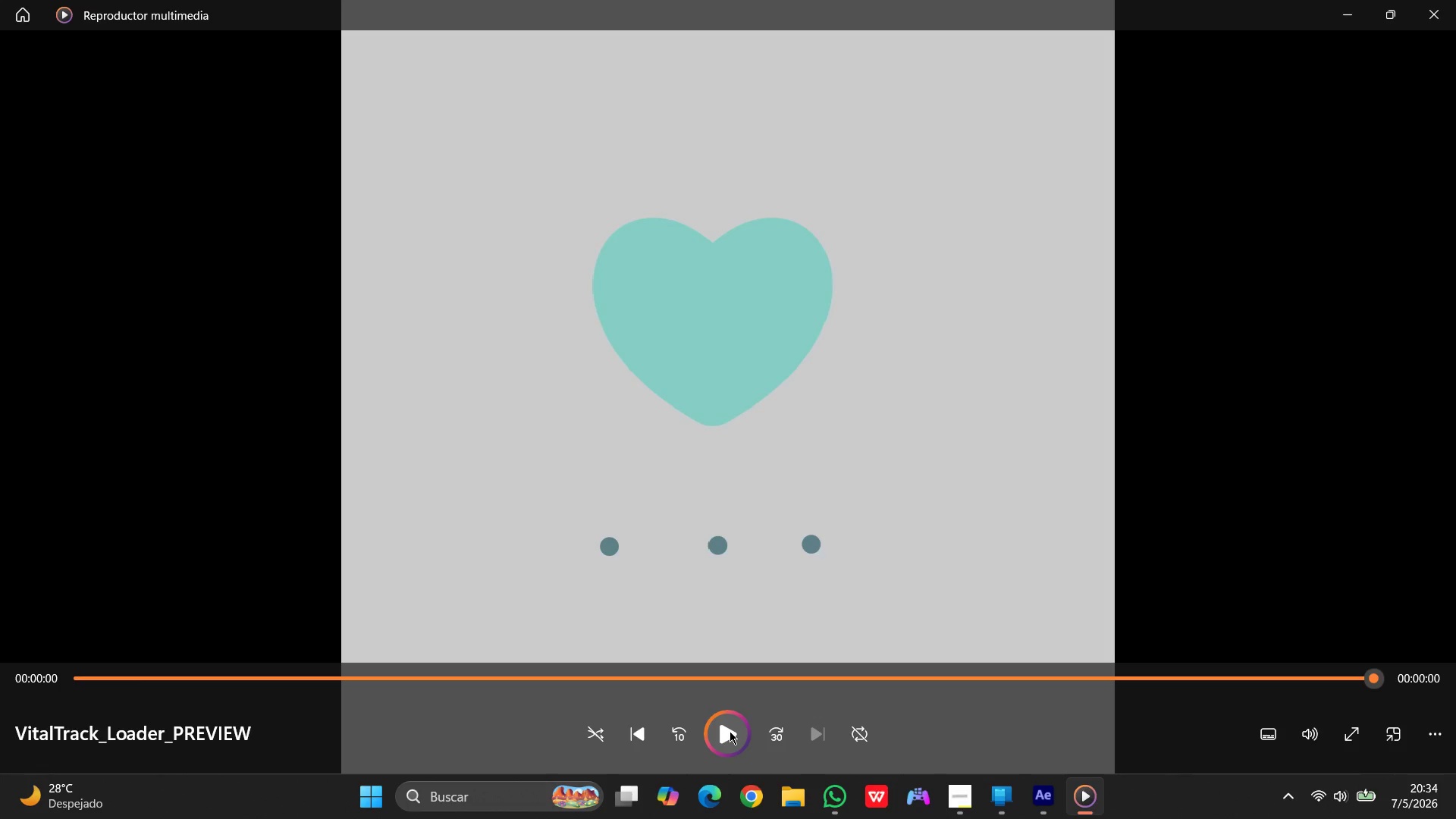 
left_click([730, 731])
 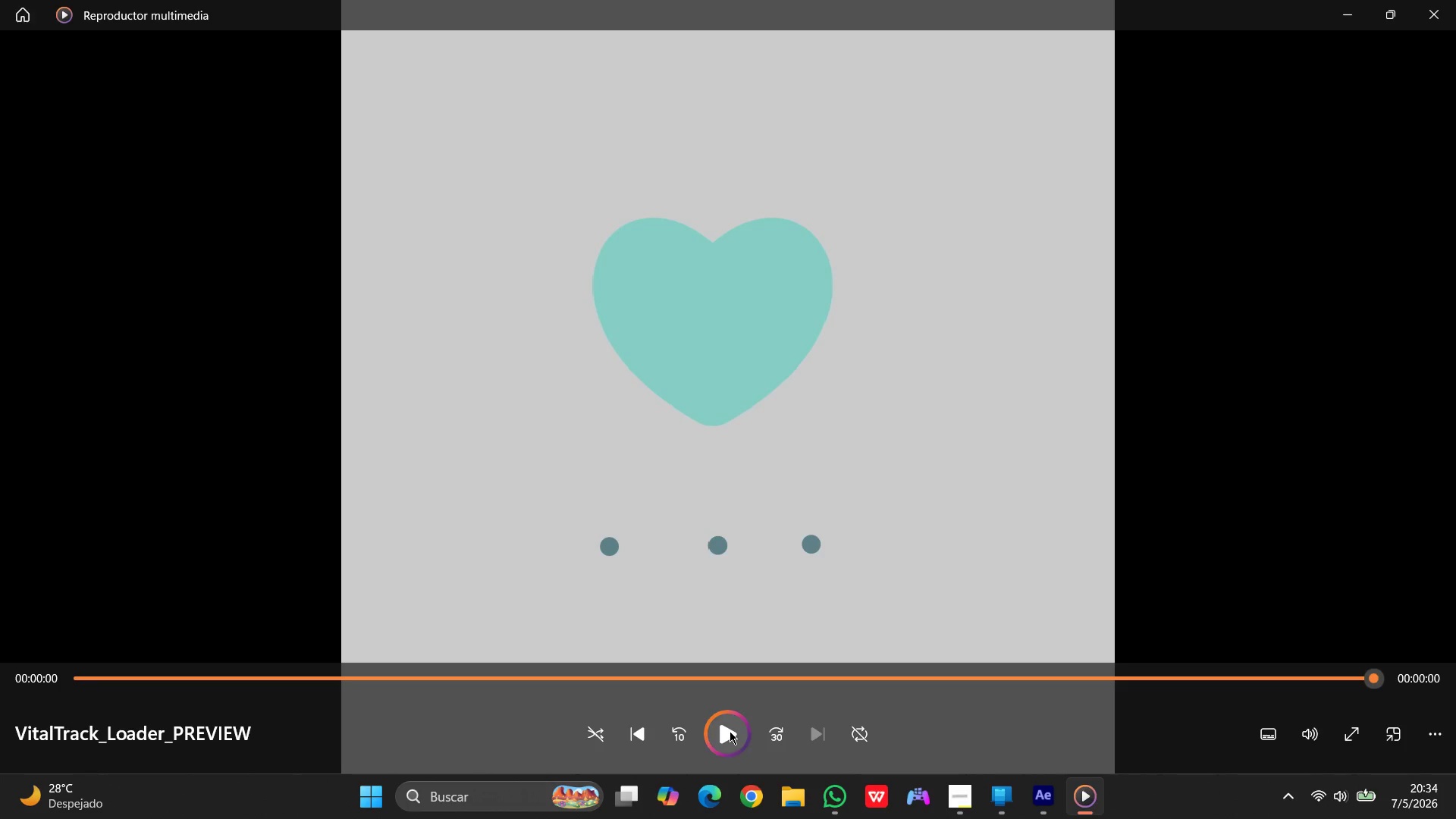 
left_click([730, 731])
 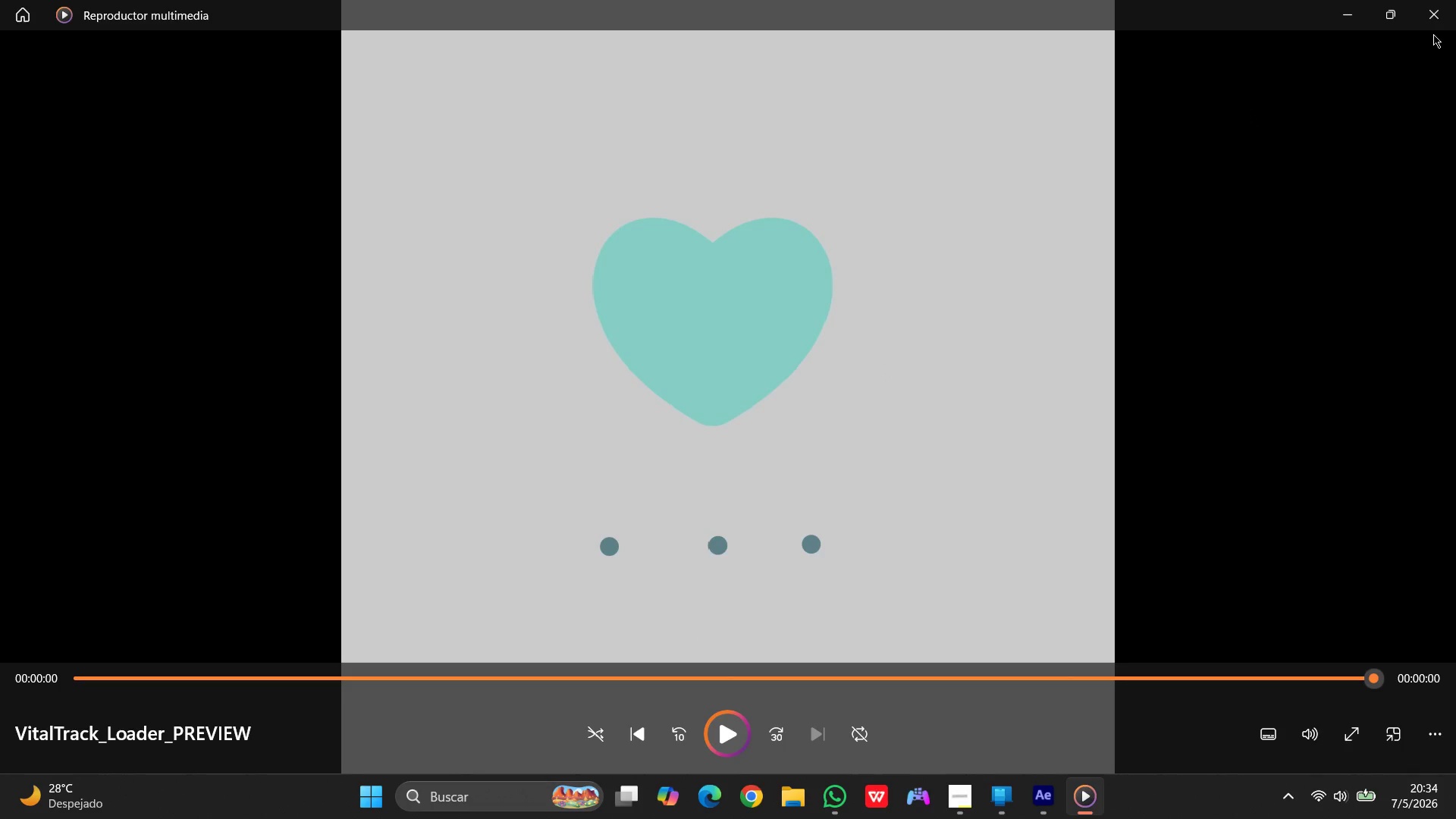 
left_click([1436, 23])
 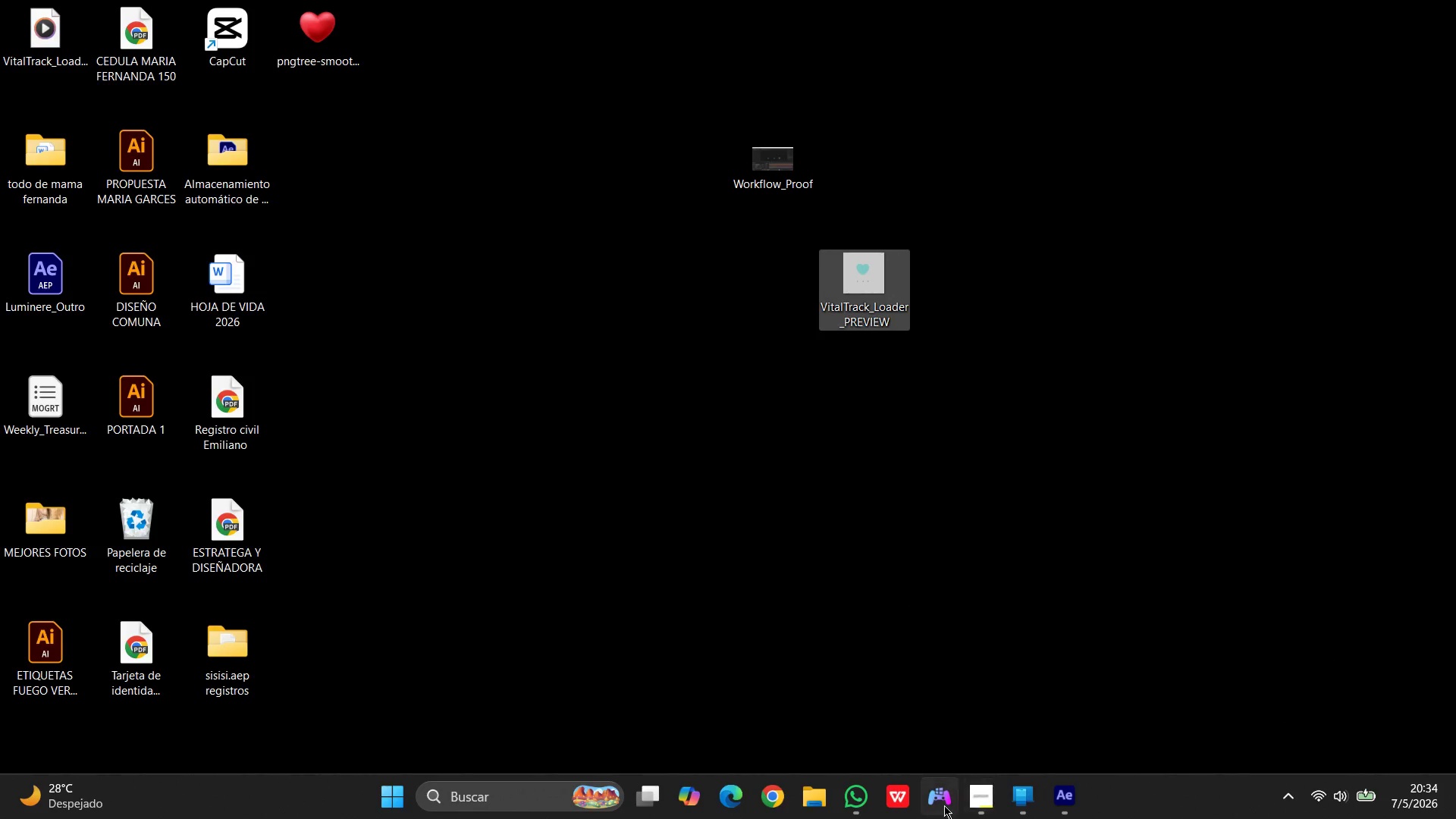 
left_click([1068, 799])
 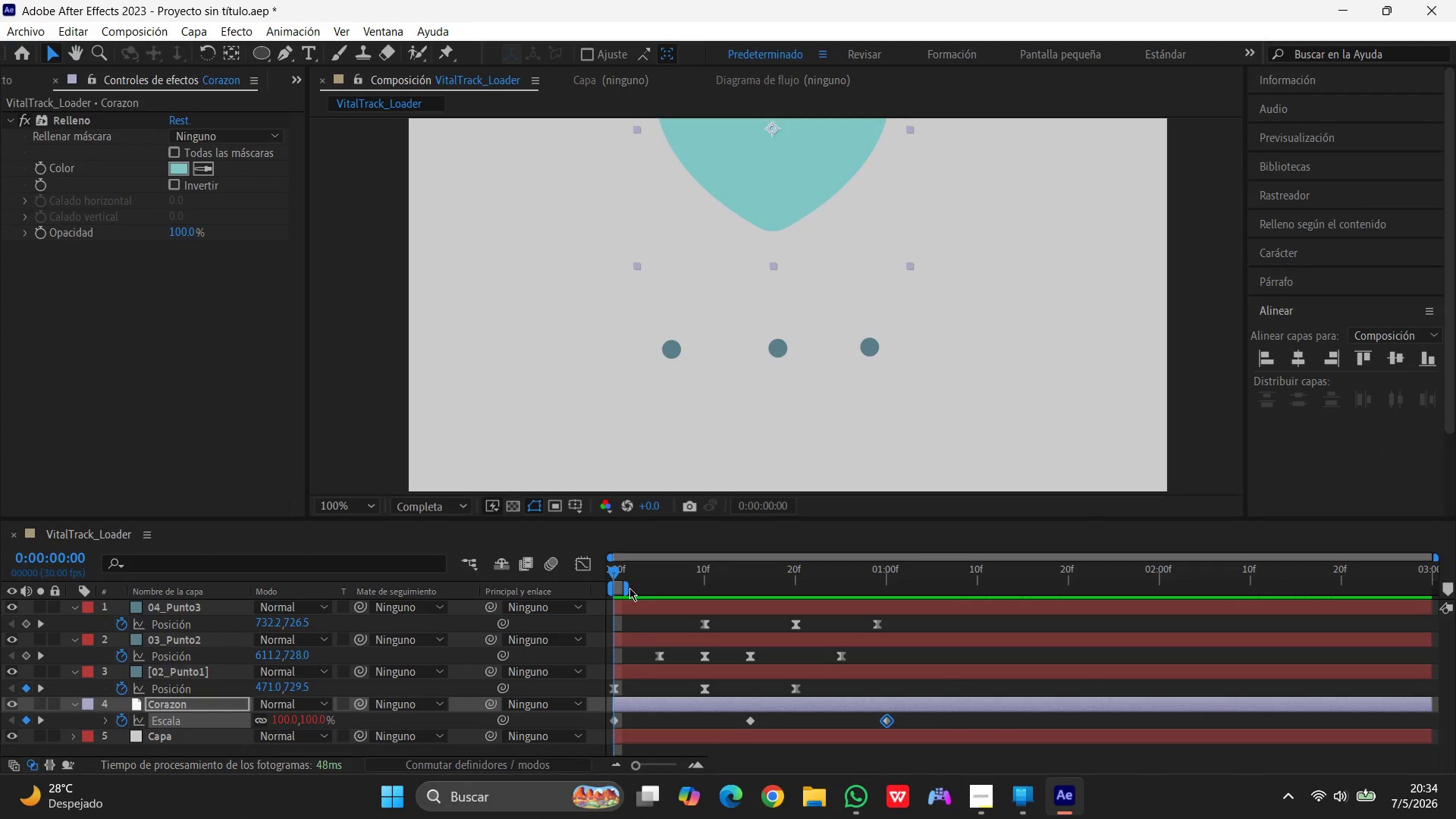 
left_click_drag(start_coordinate=[627, 588], to_coordinate=[1455, 539])
 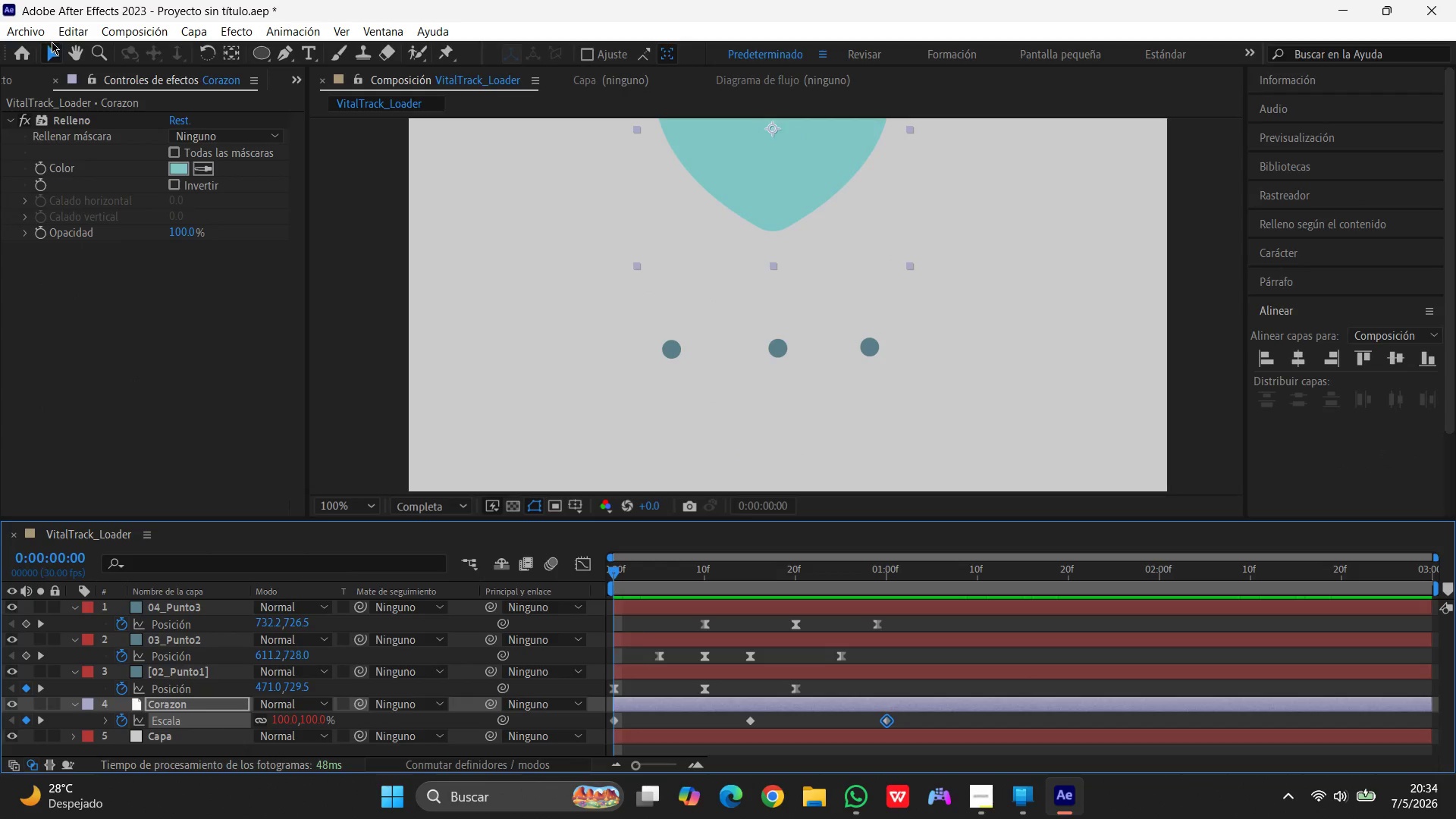 
left_click([40, 36])
 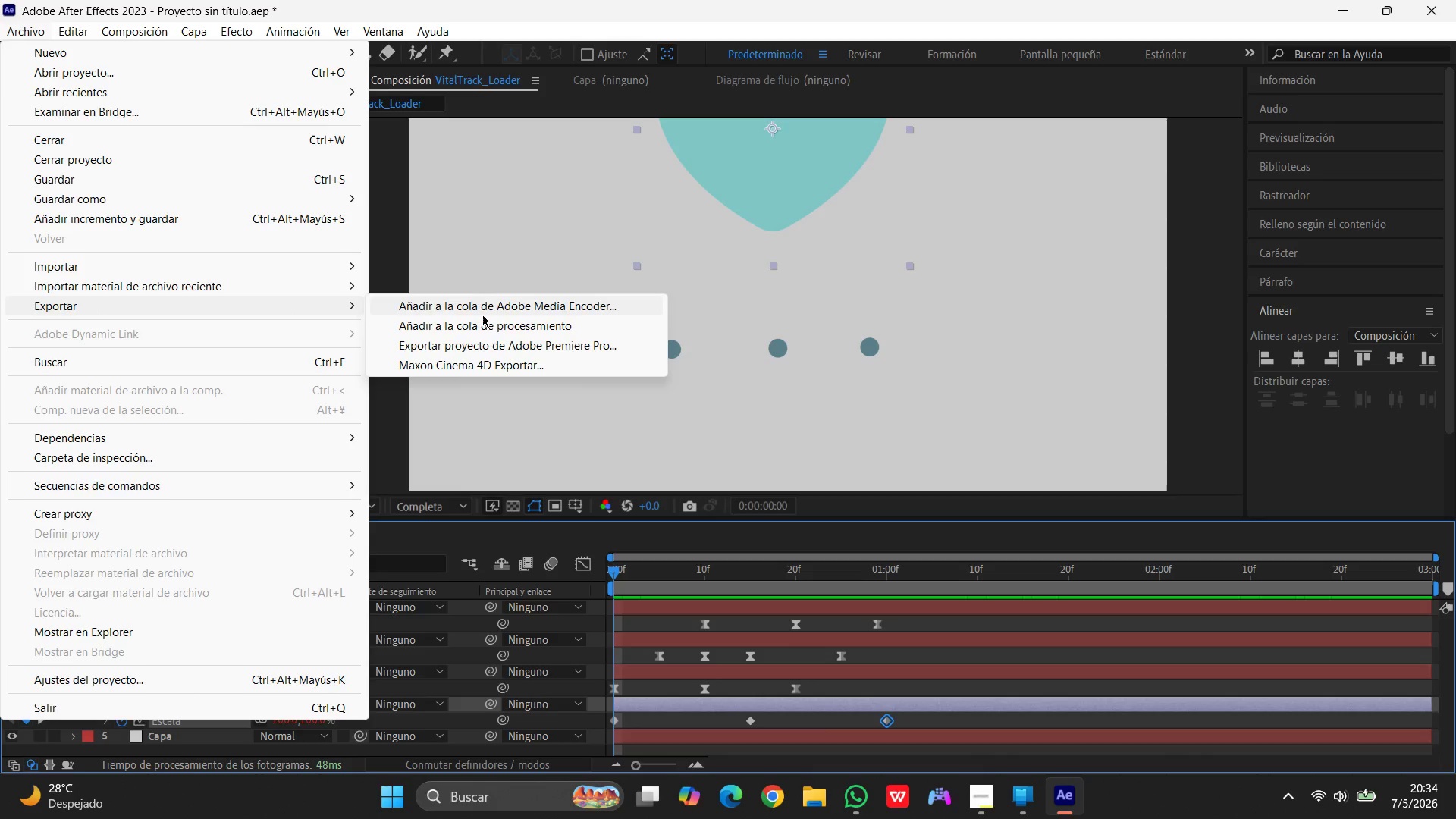 
left_click([490, 319])
 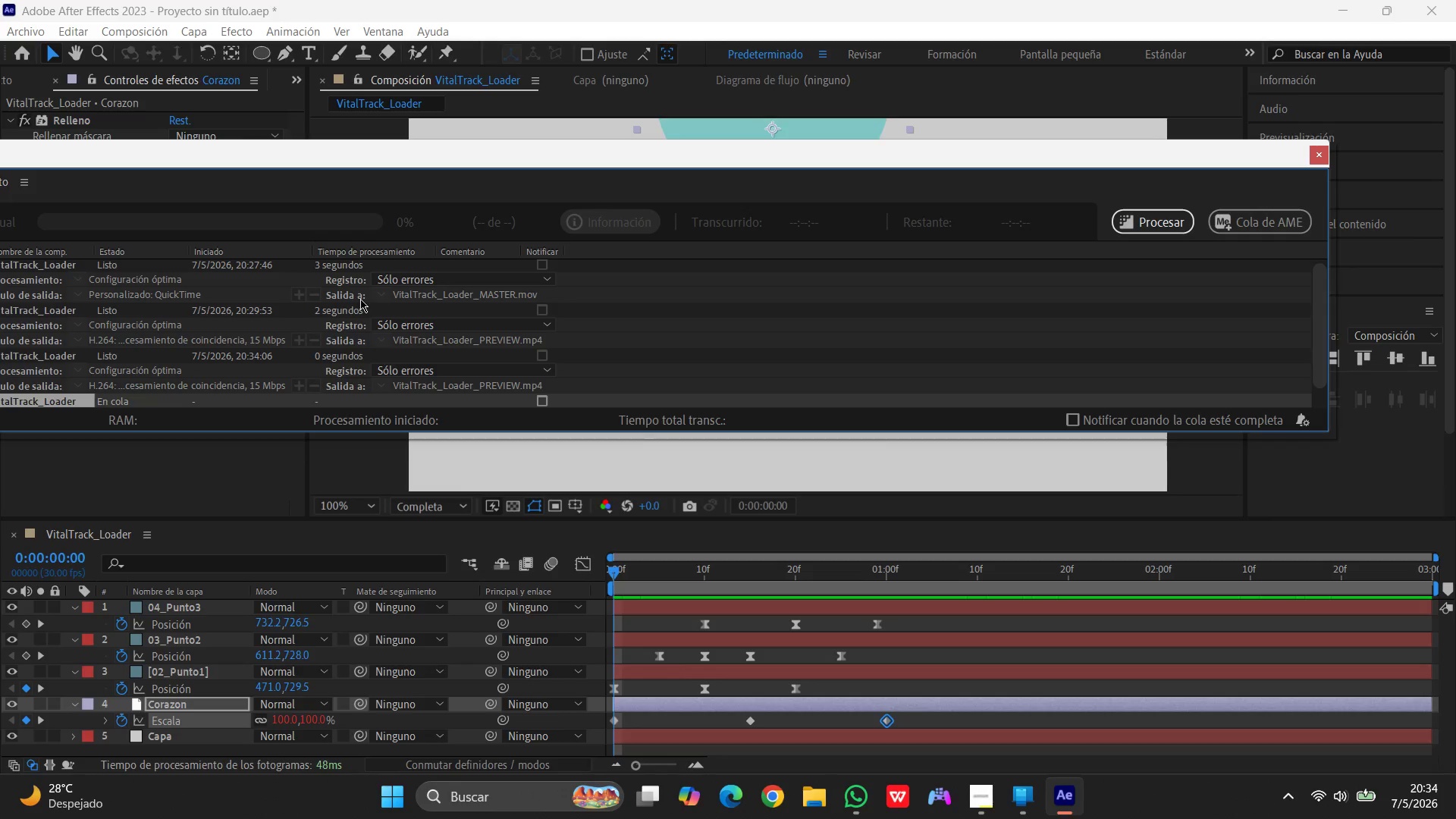 
scroll: coordinate [311, 328], scroll_direction: down, amount: 2.0
 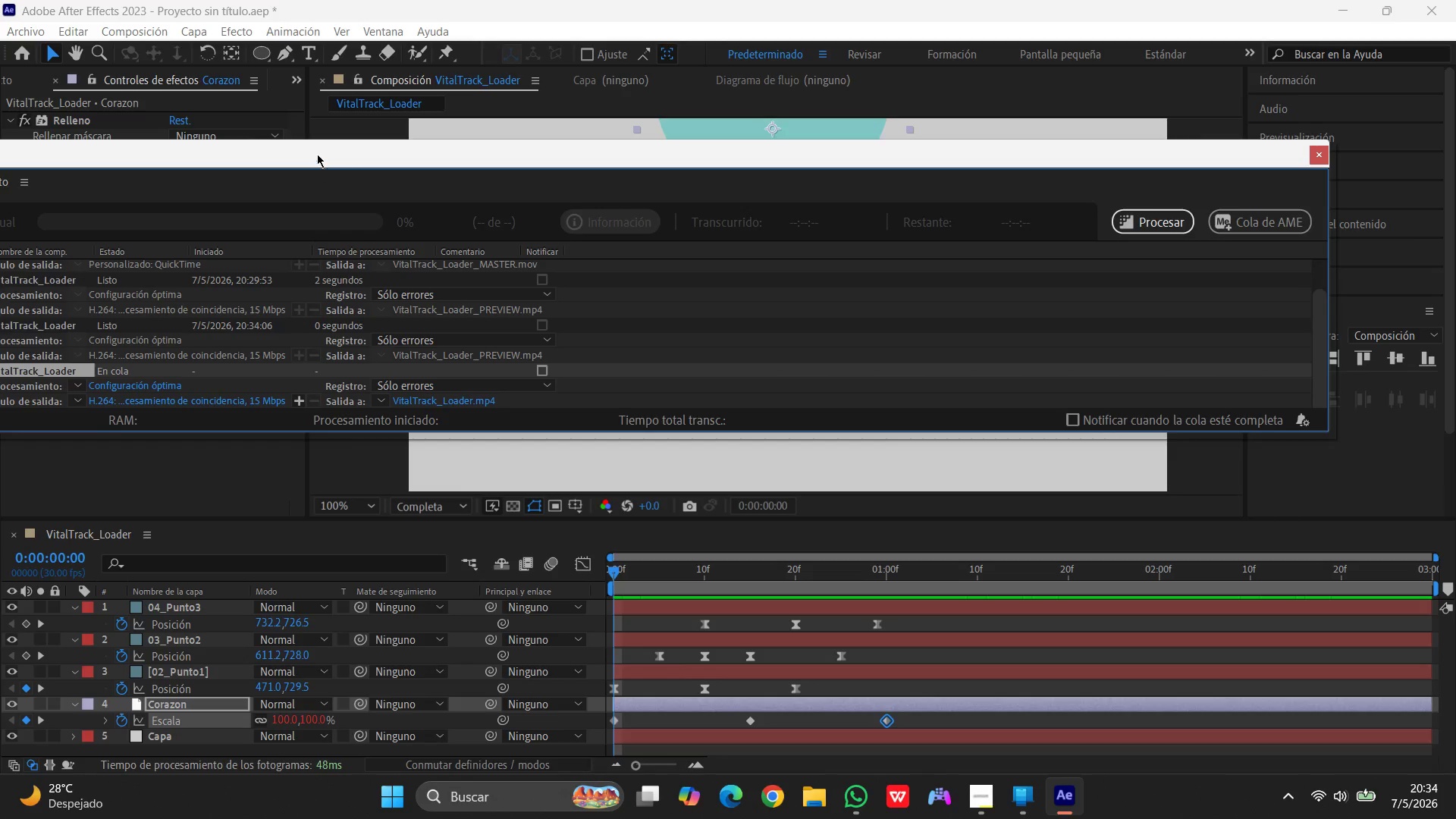 
left_click_drag(start_coordinate=[317, 154], to_coordinate=[562, 122])
 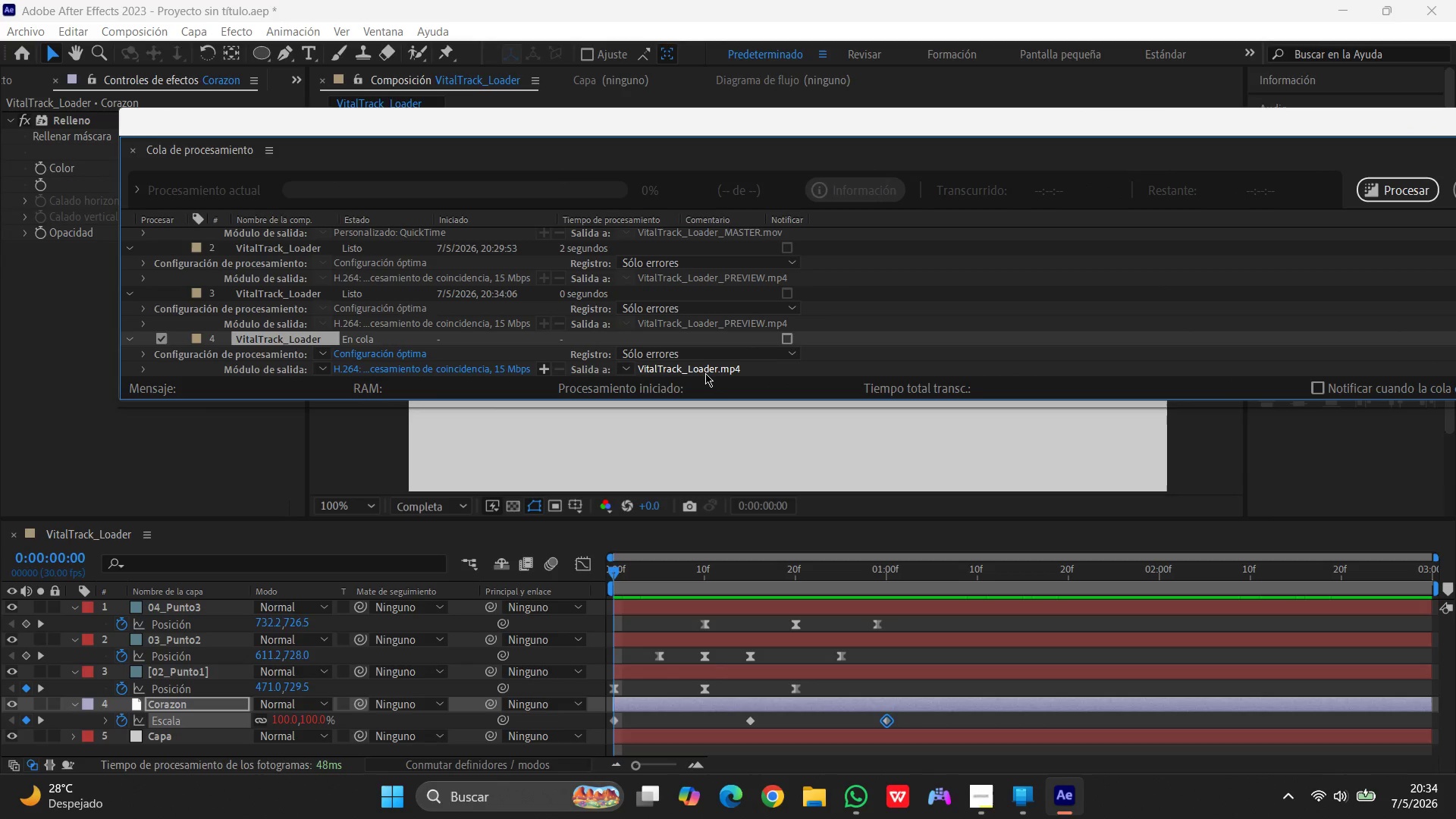 
left_click([705, 373])
 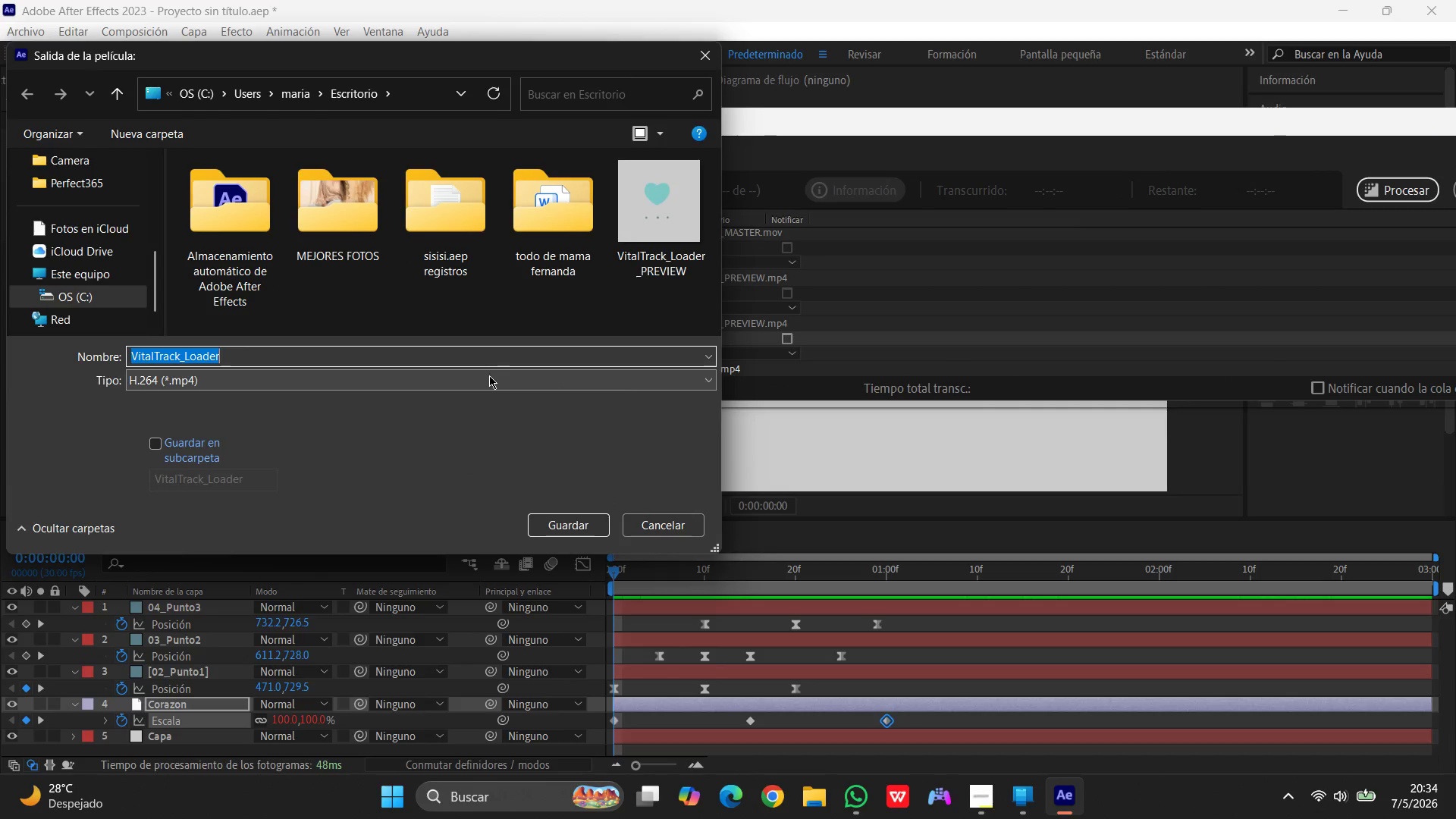 
key(Control+V)
 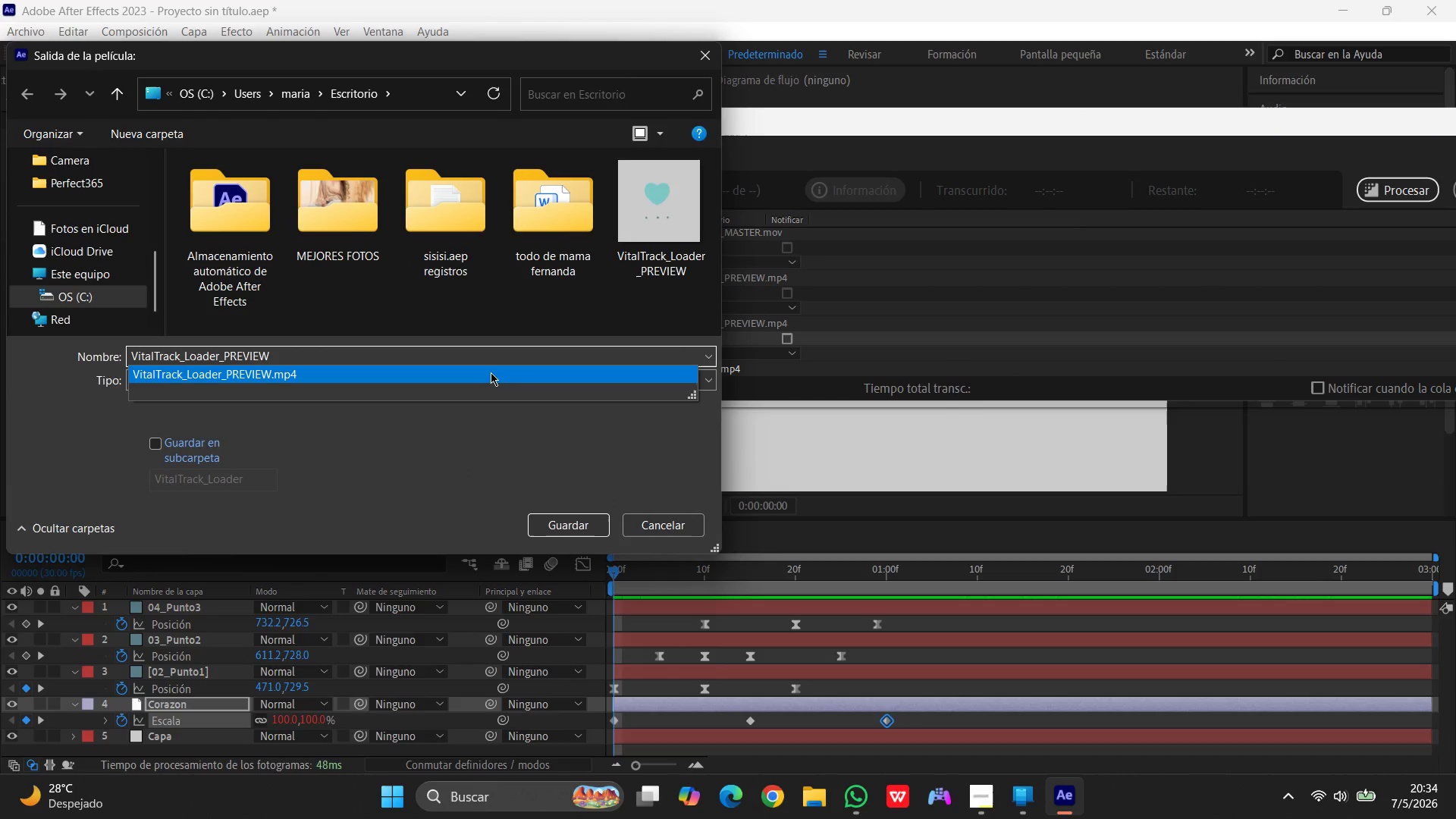 
left_click([491, 372])
 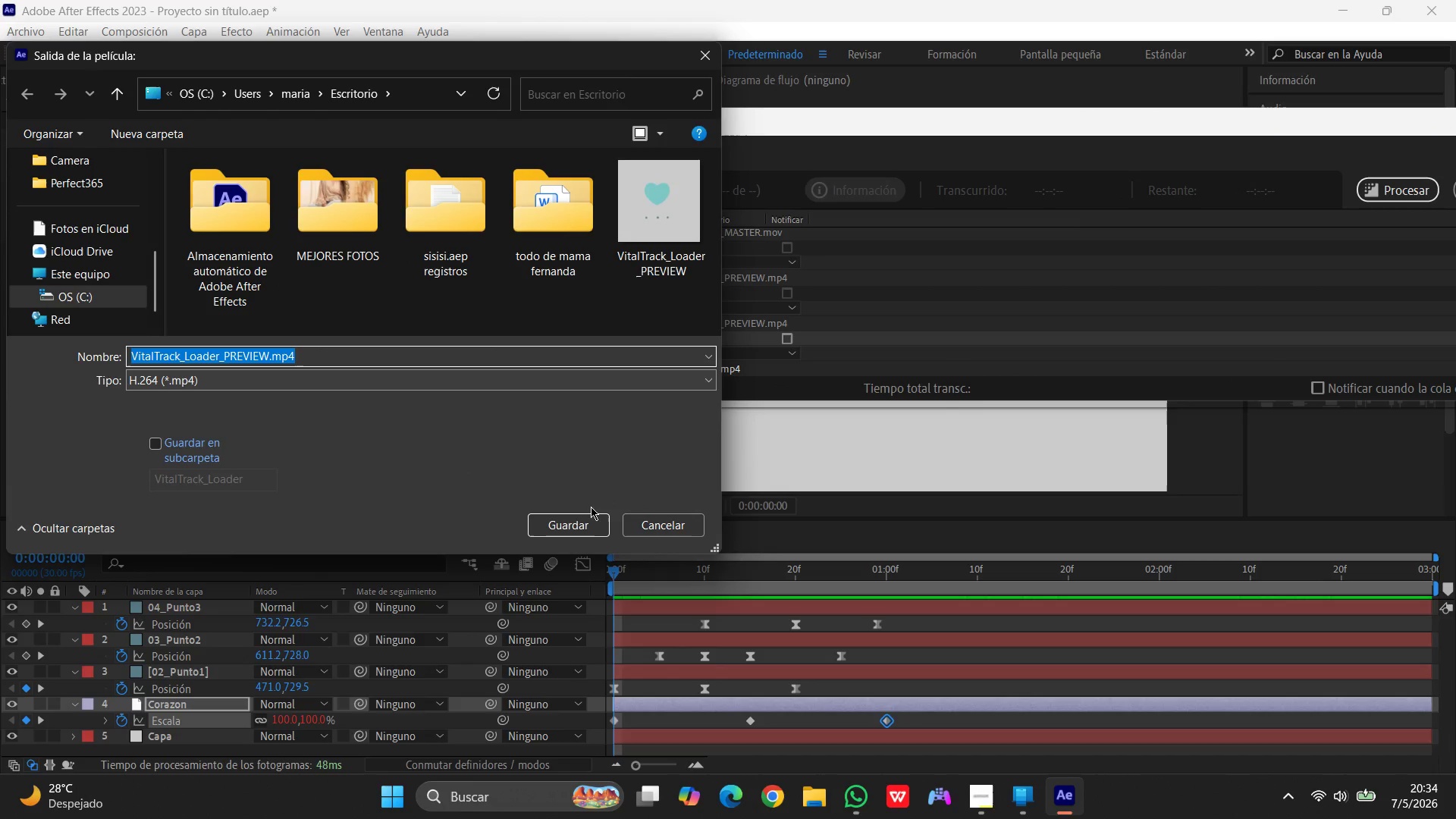 
left_click([587, 519])
 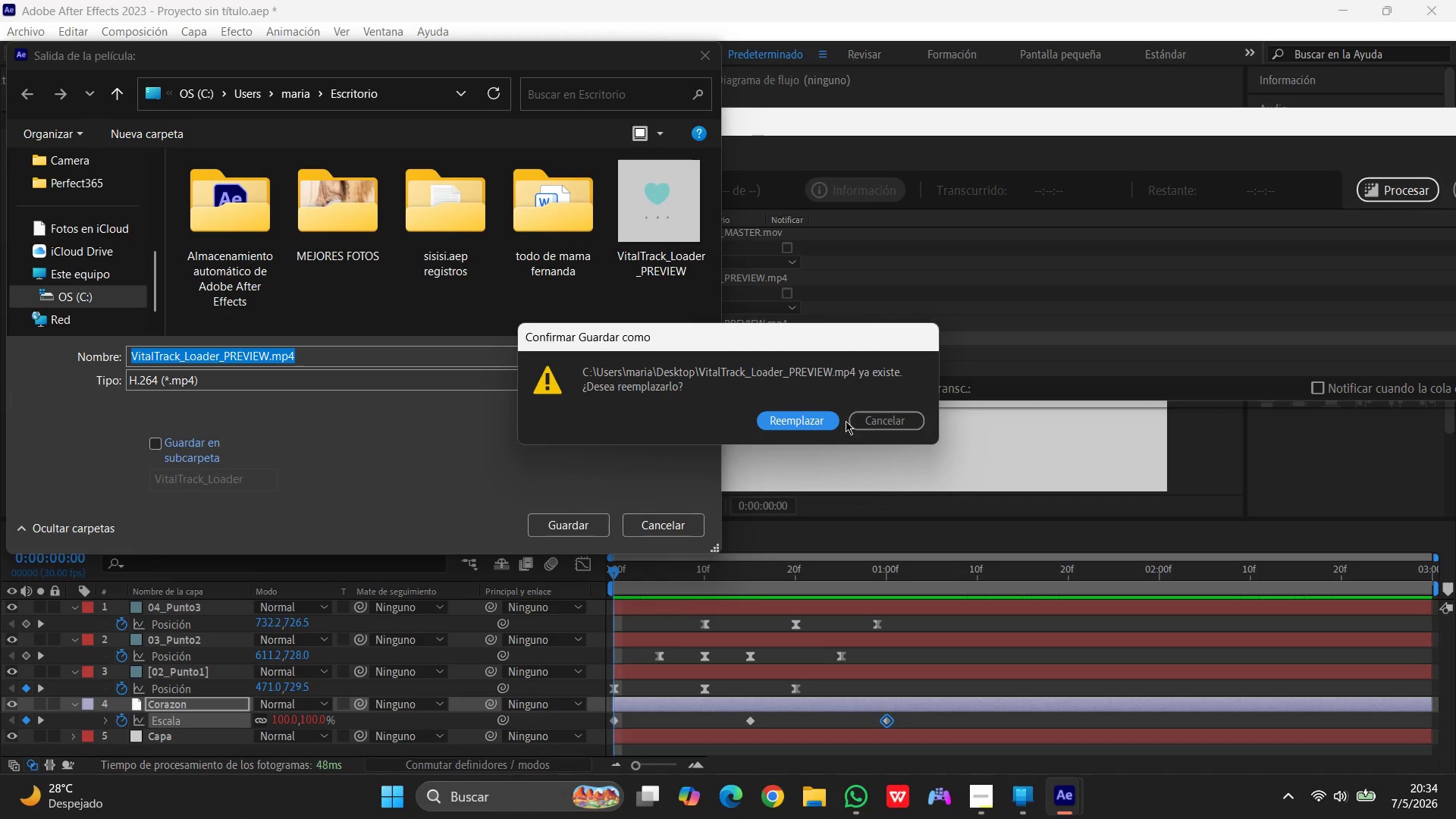 
left_click([808, 419])
 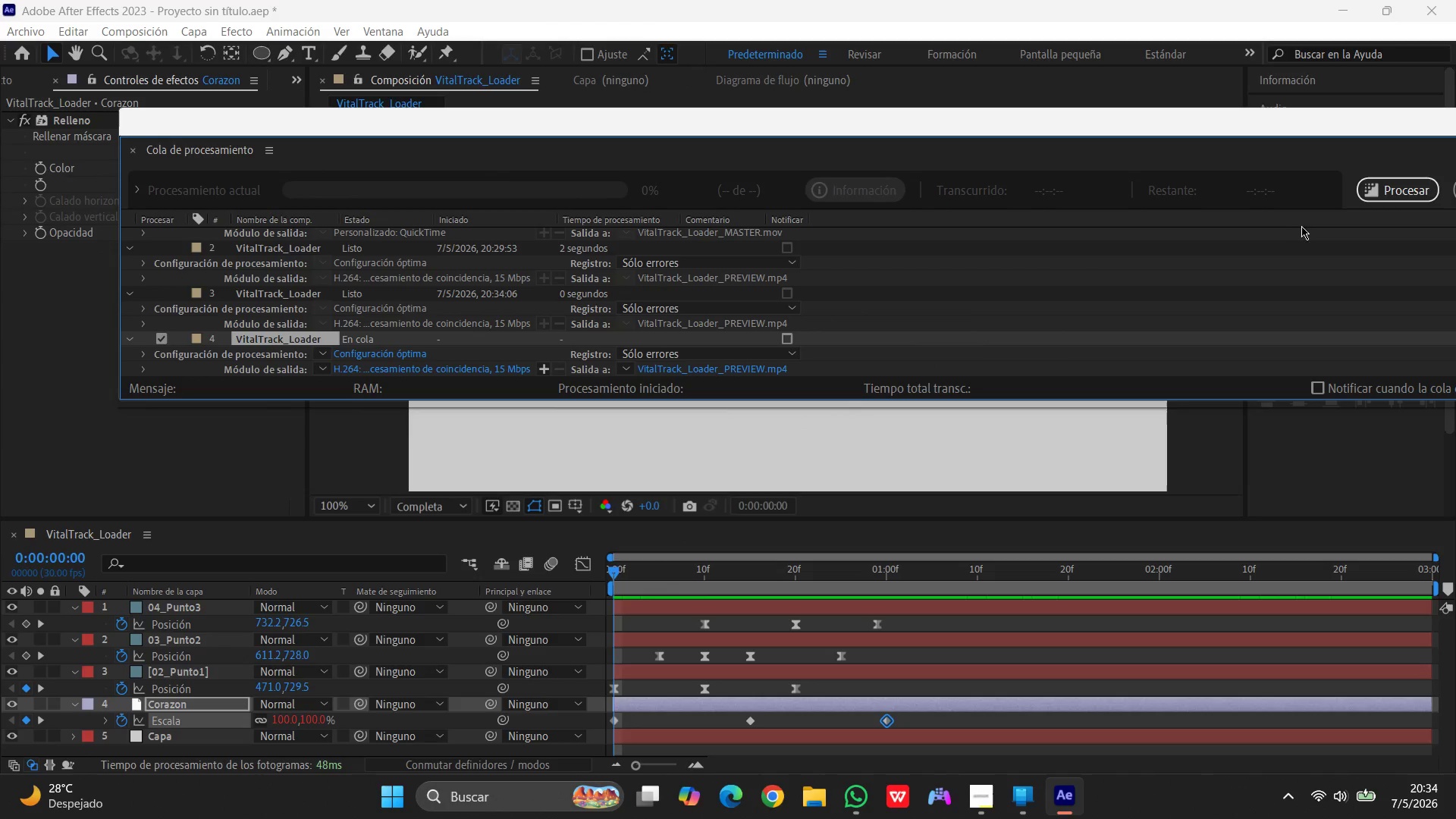 
left_click([1374, 192])
 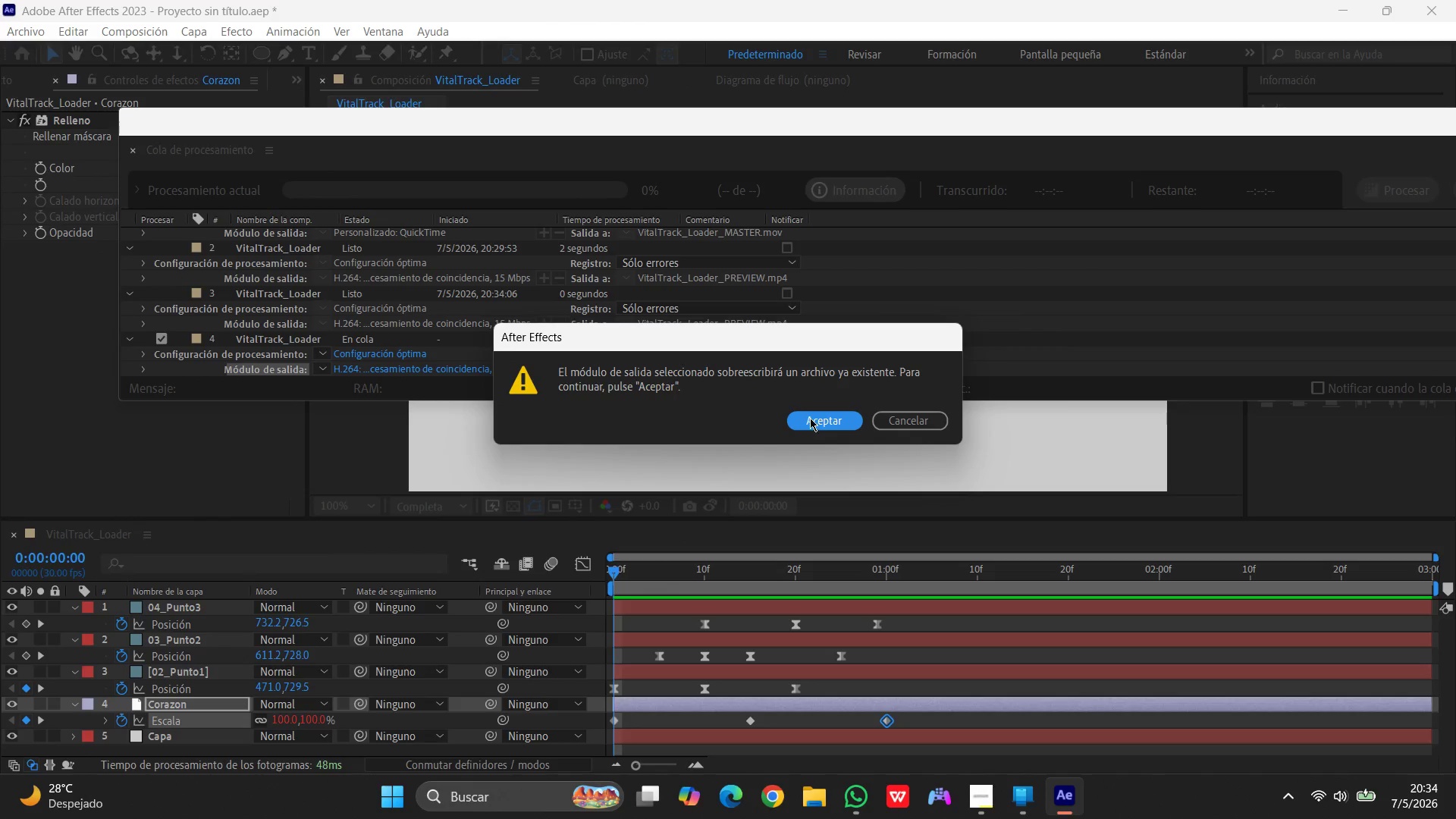 
left_click([812, 417])
 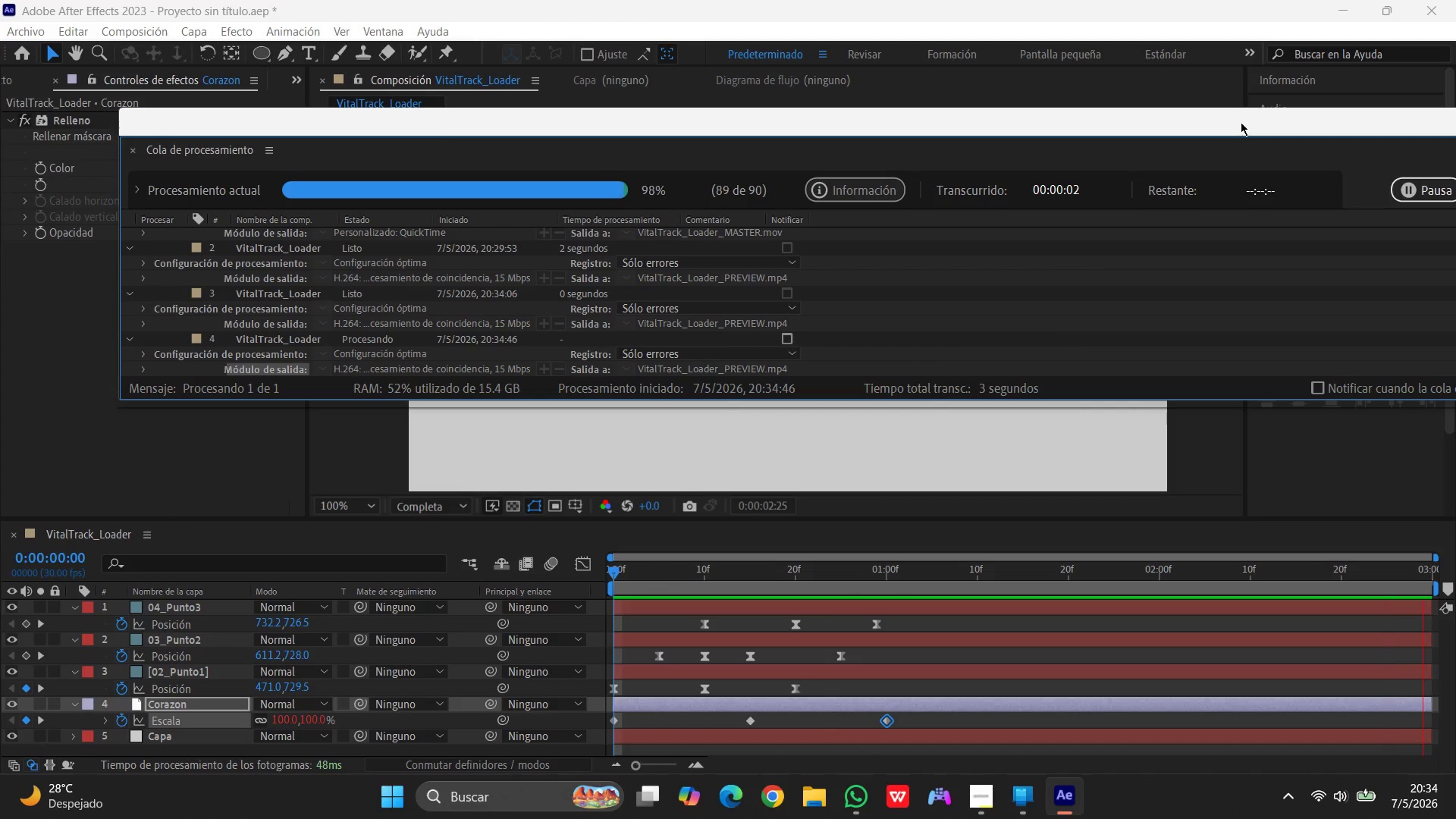 
left_click_drag(start_coordinate=[1248, 126], to_coordinate=[1047, 159])
 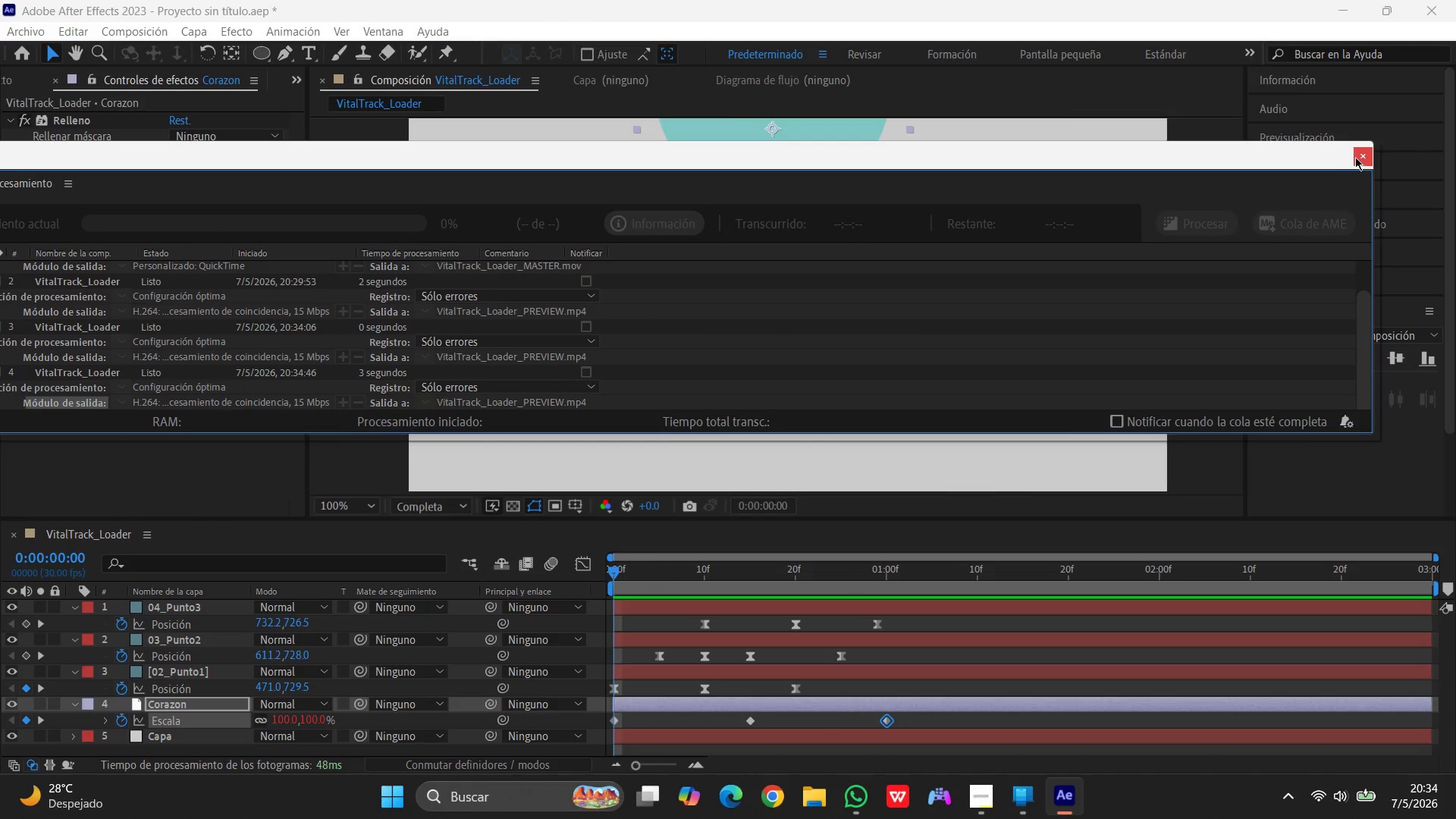 
left_click([1357, 156])
 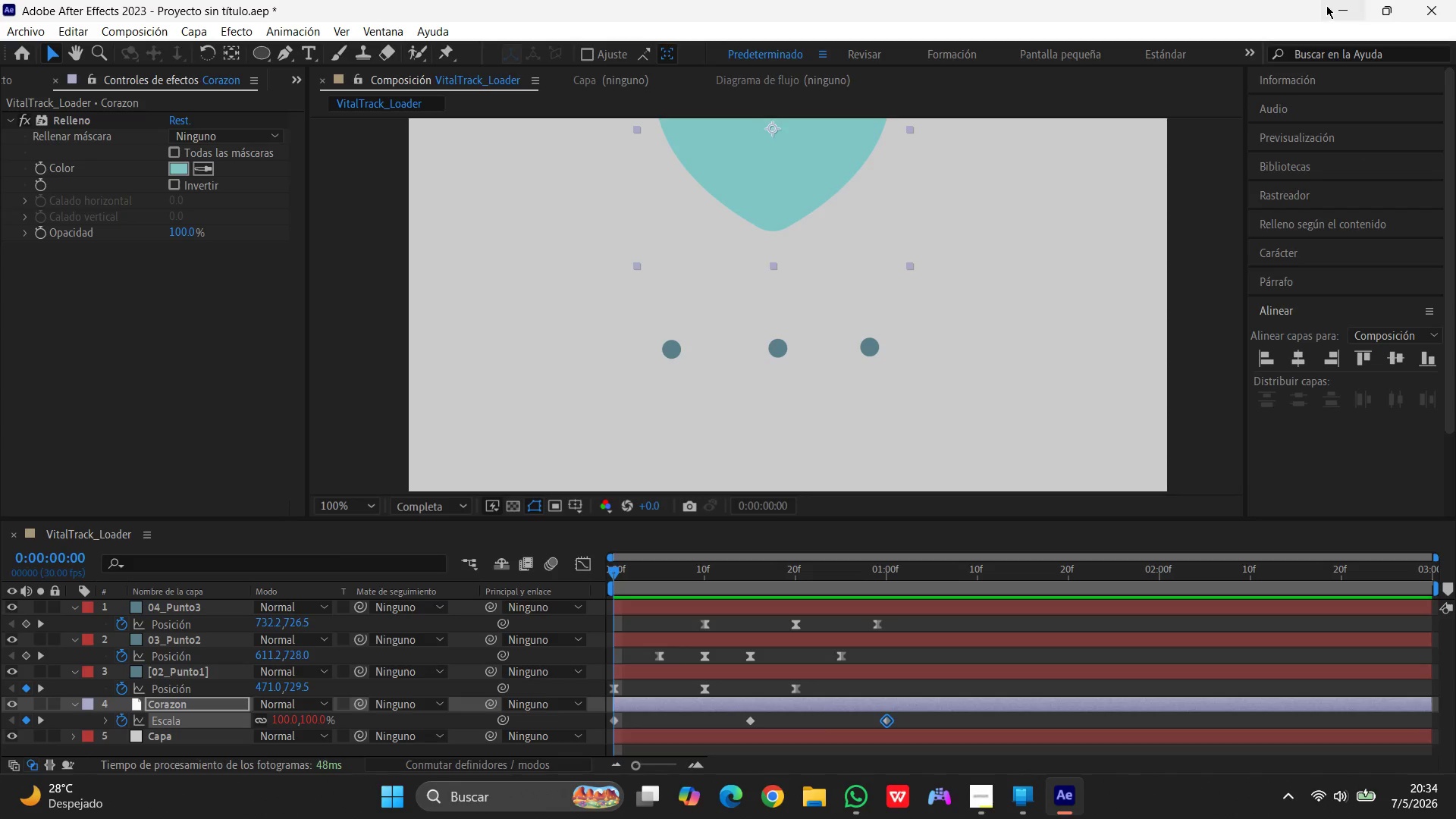 
left_click([1337, 2])
 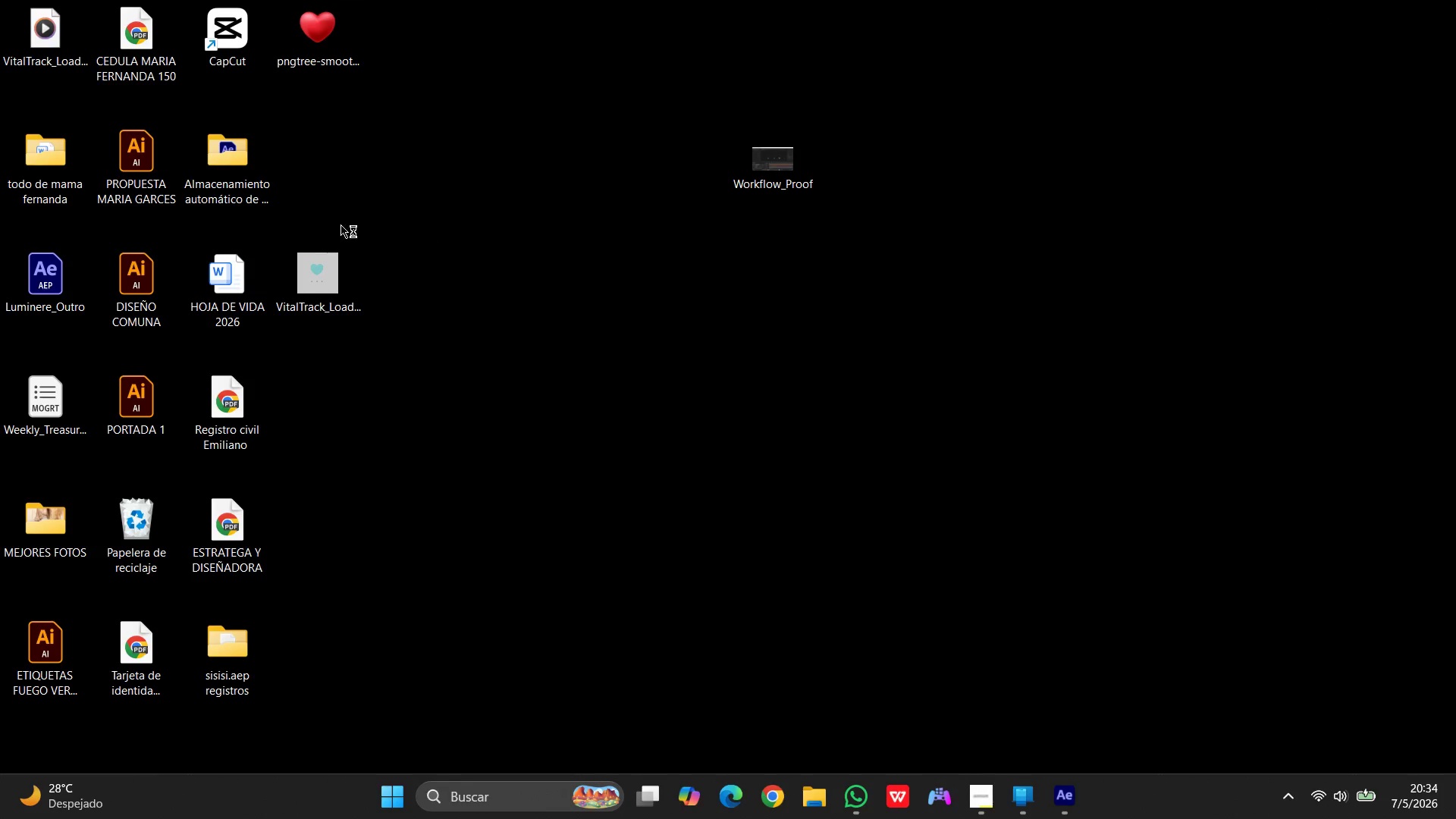 
left_click_drag(start_coordinate=[322, 264], to_coordinate=[818, 297])
 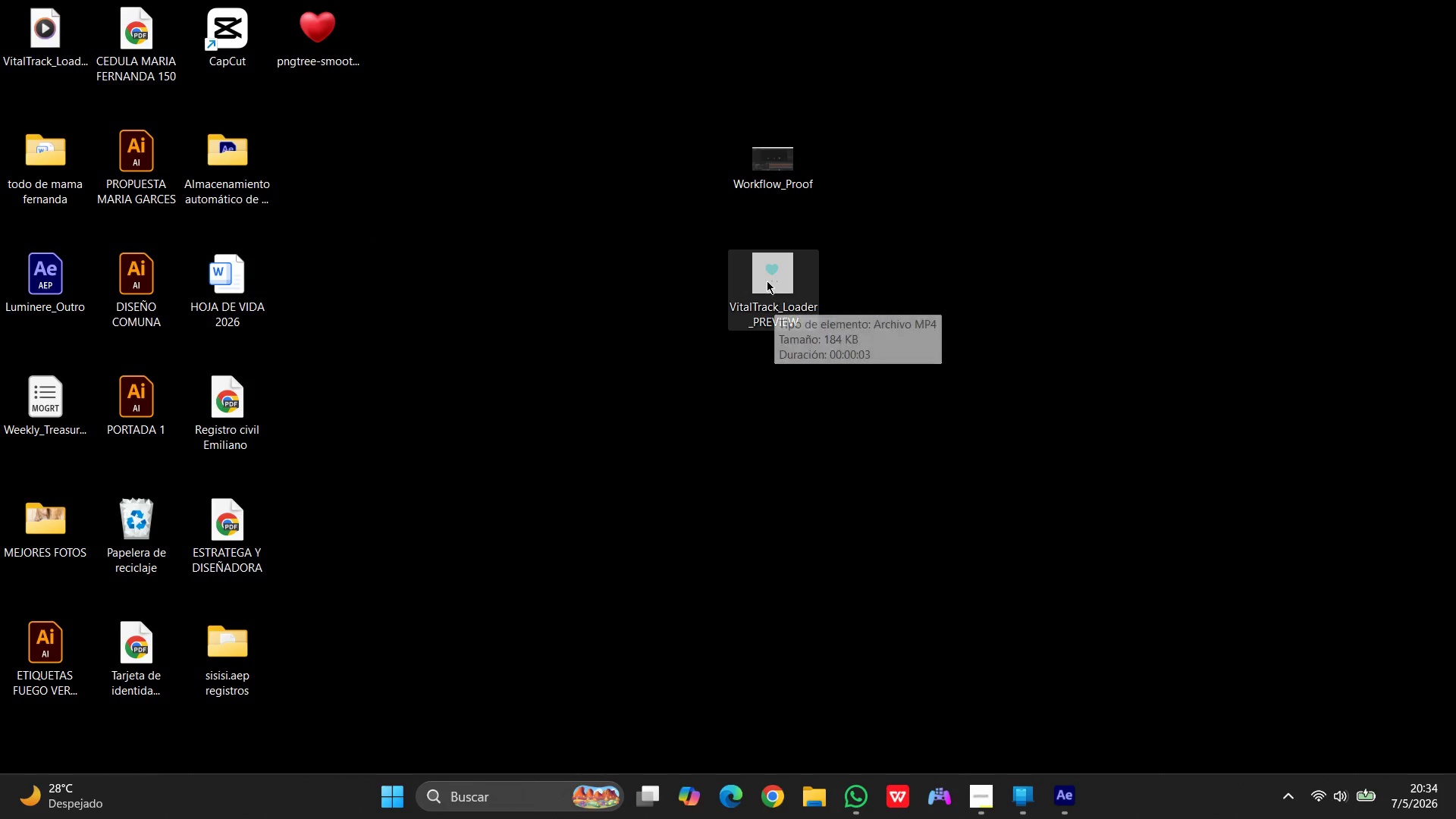 
double_click([767, 281])
 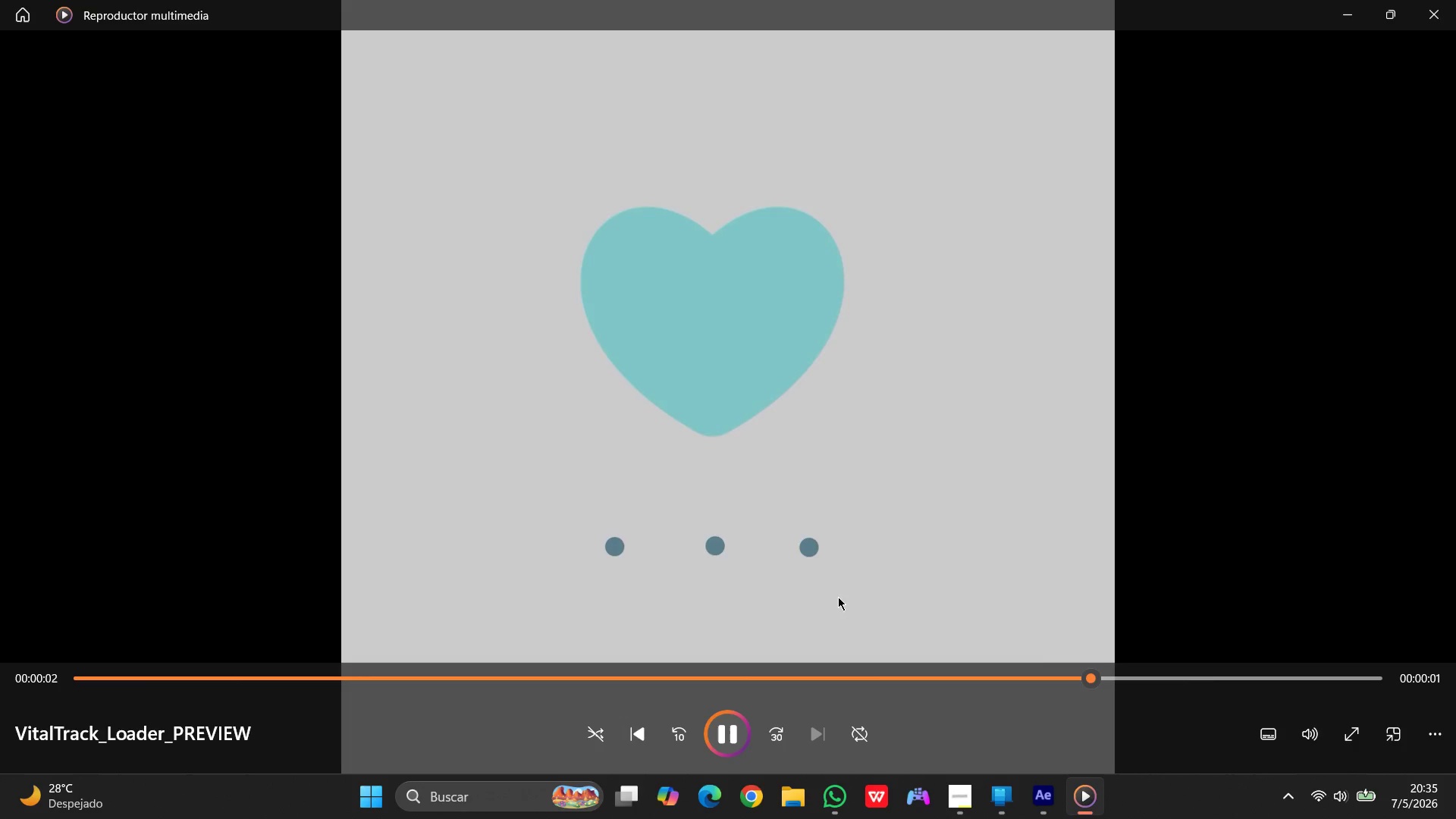 
wait(7.58)
 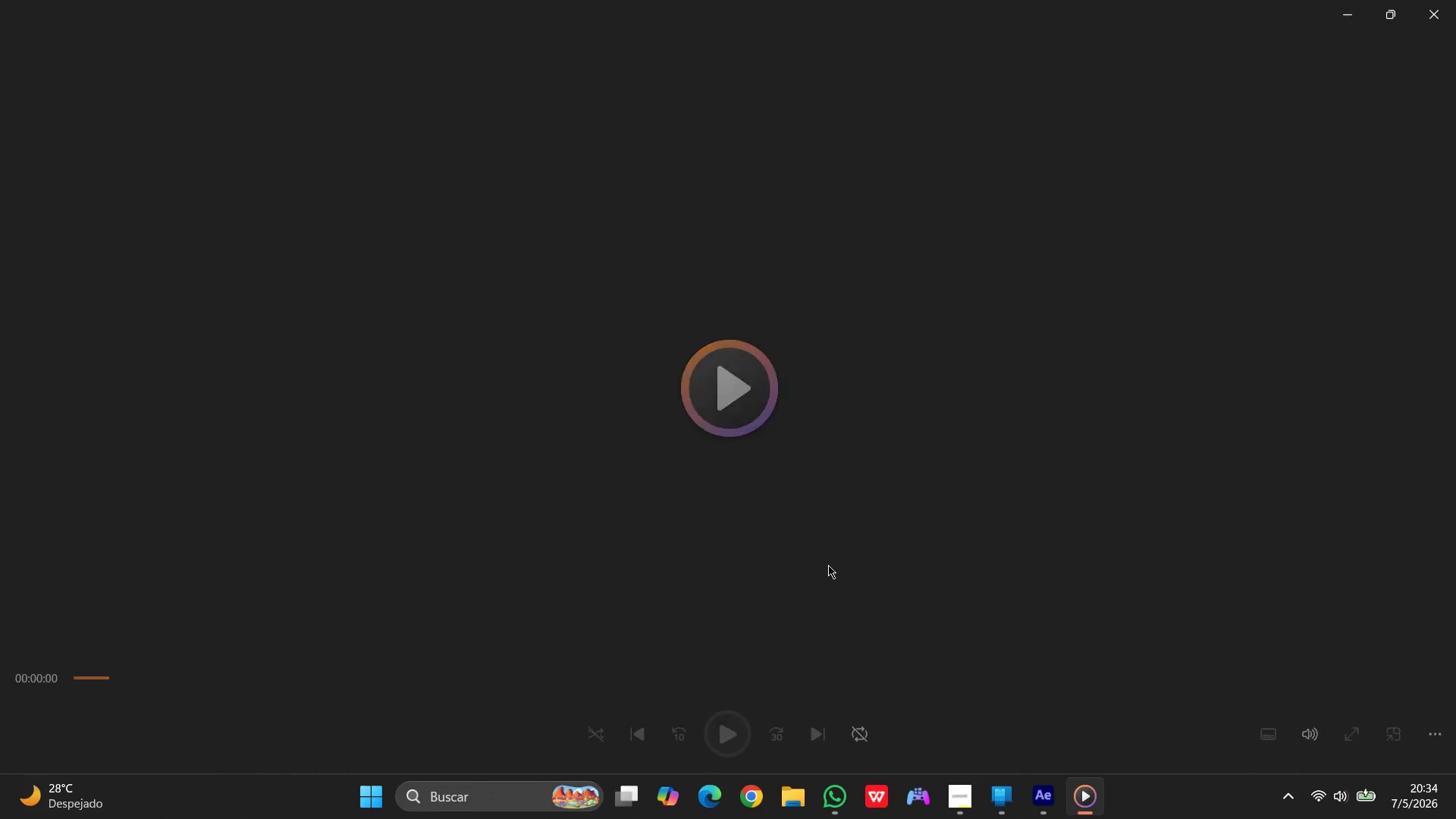 
left_click([1420, 0])
 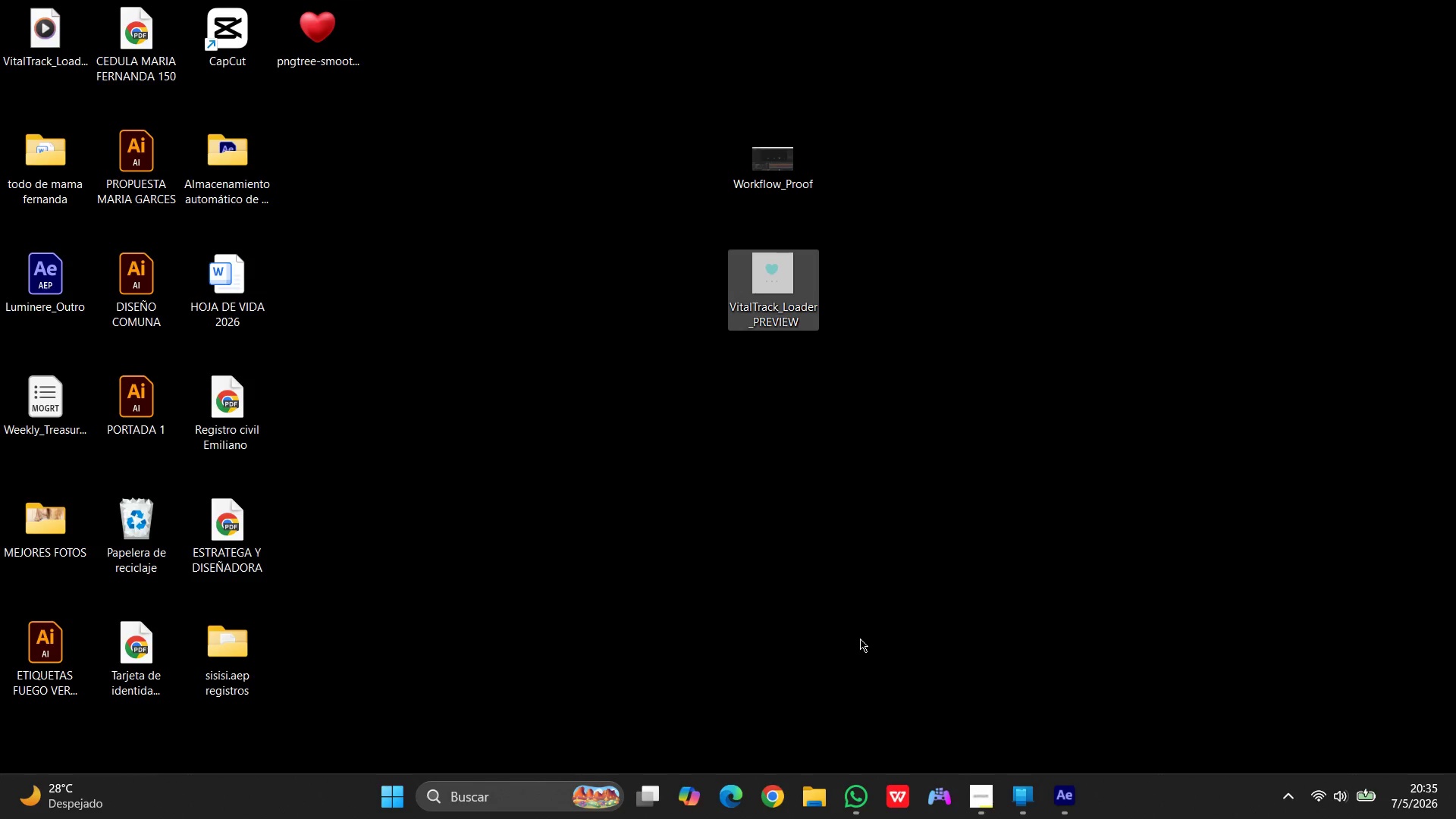 
wait(5.56)
 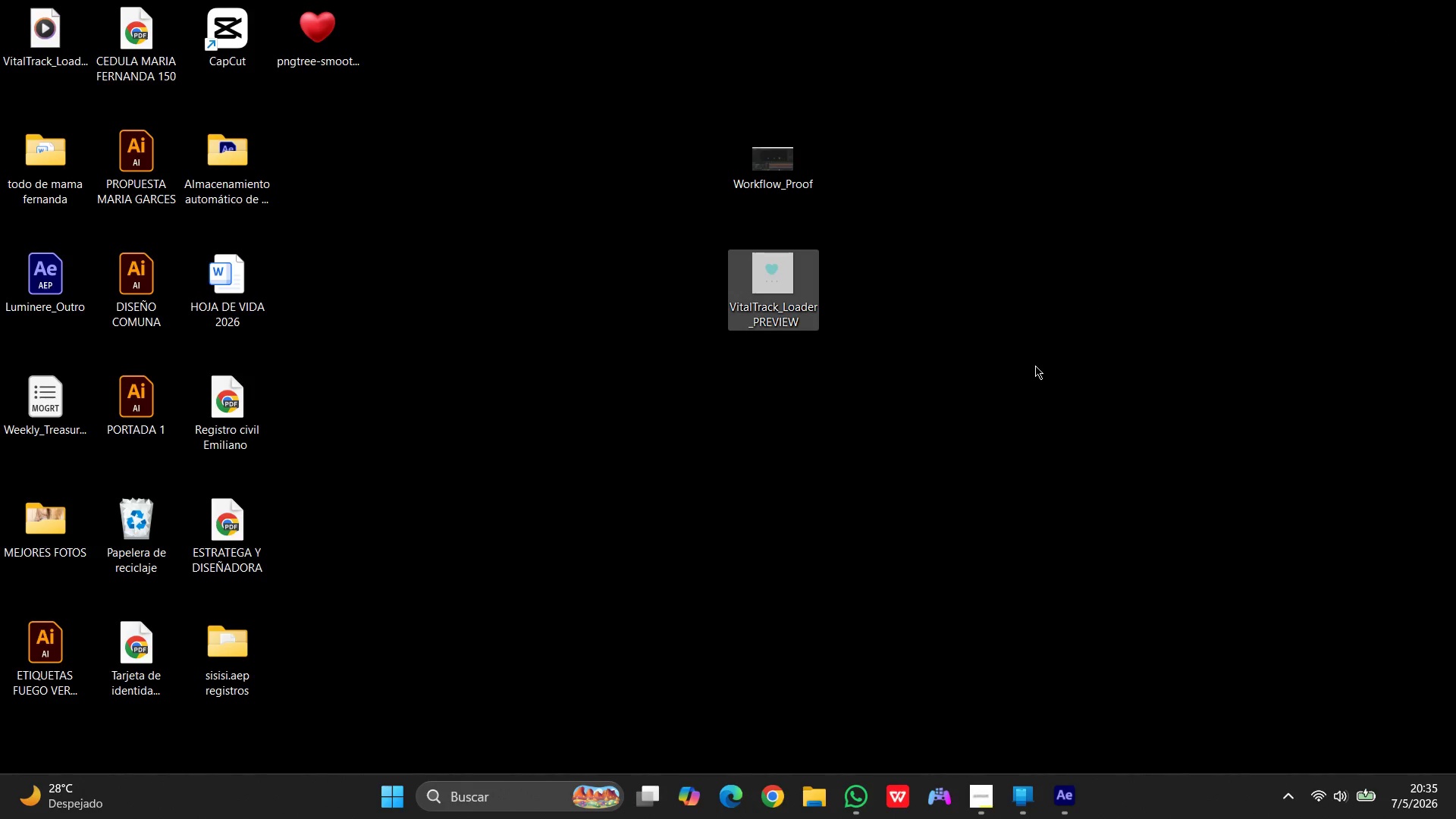 
left_click([1059, 789])
 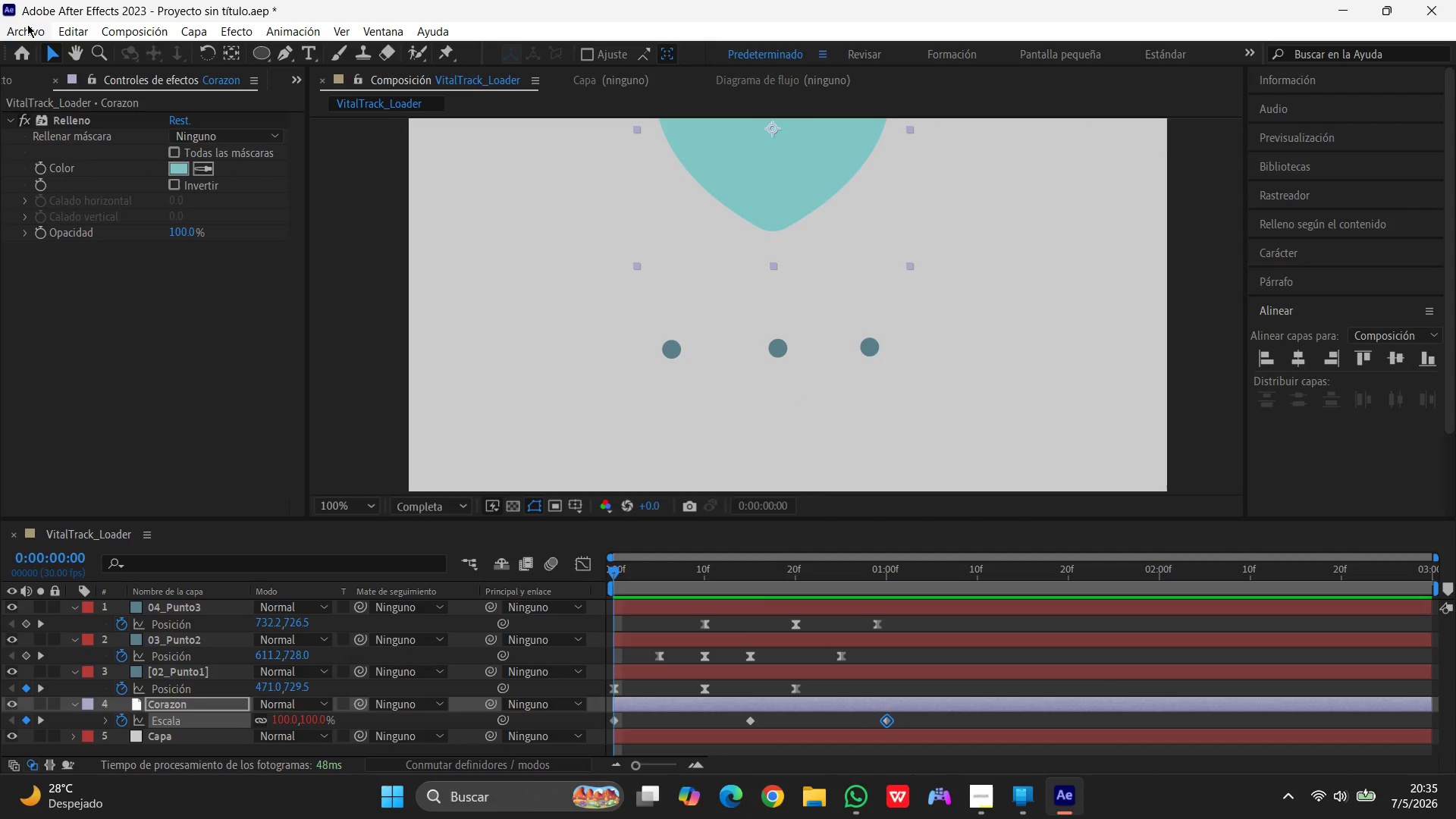 
wait(7.34)
 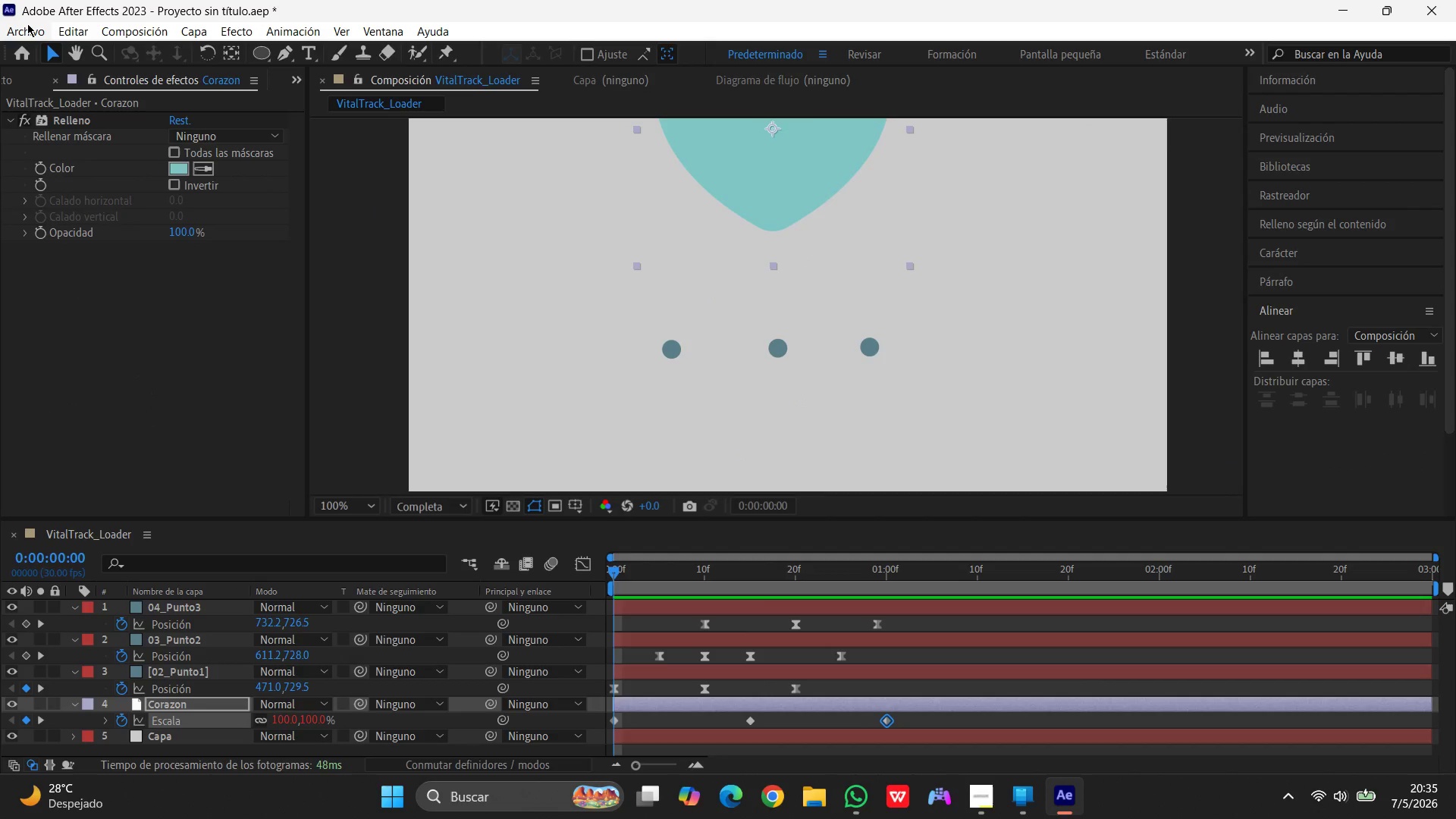 
left_click([27, 32])
 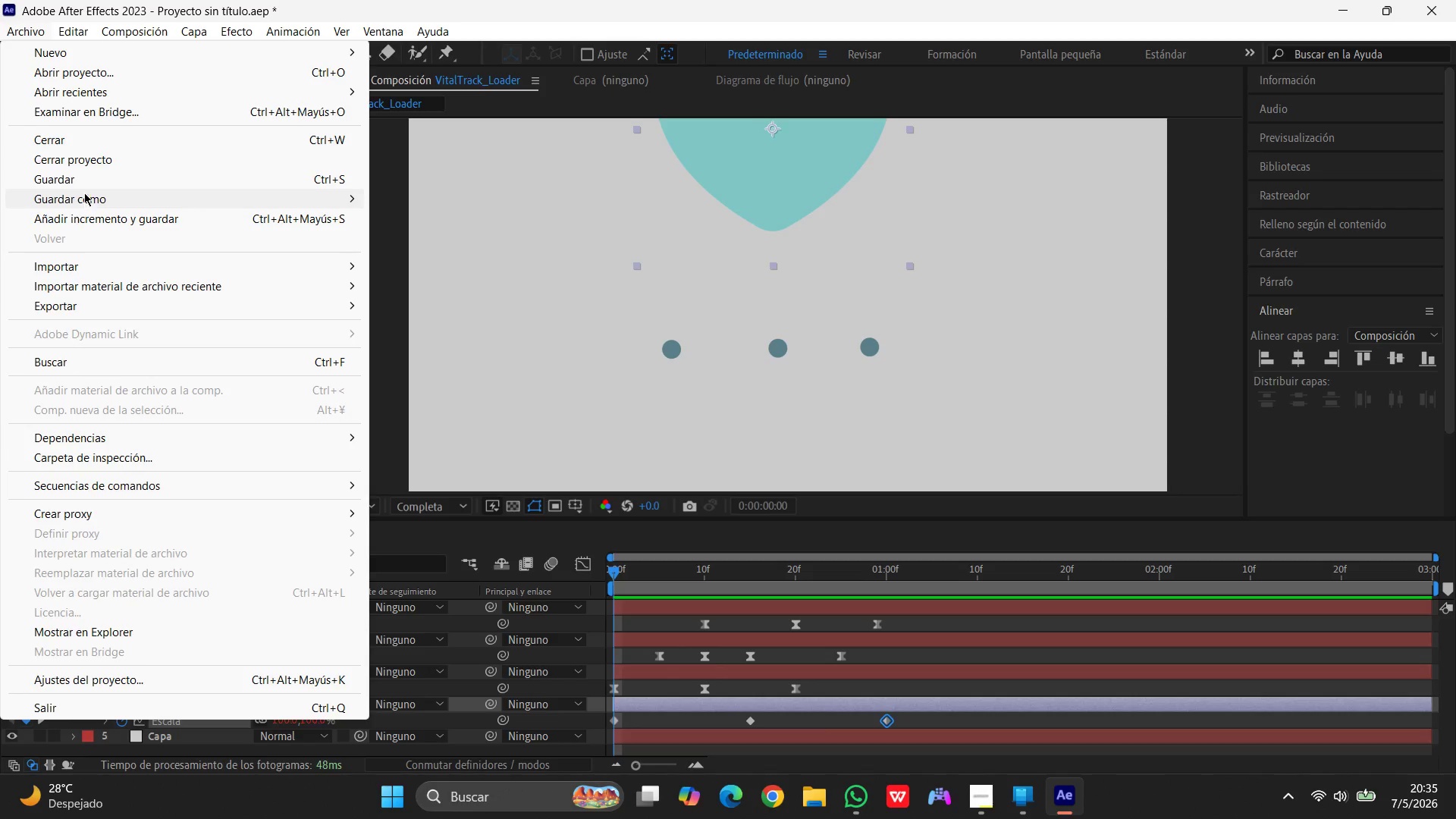 
left_click([450, 193])
 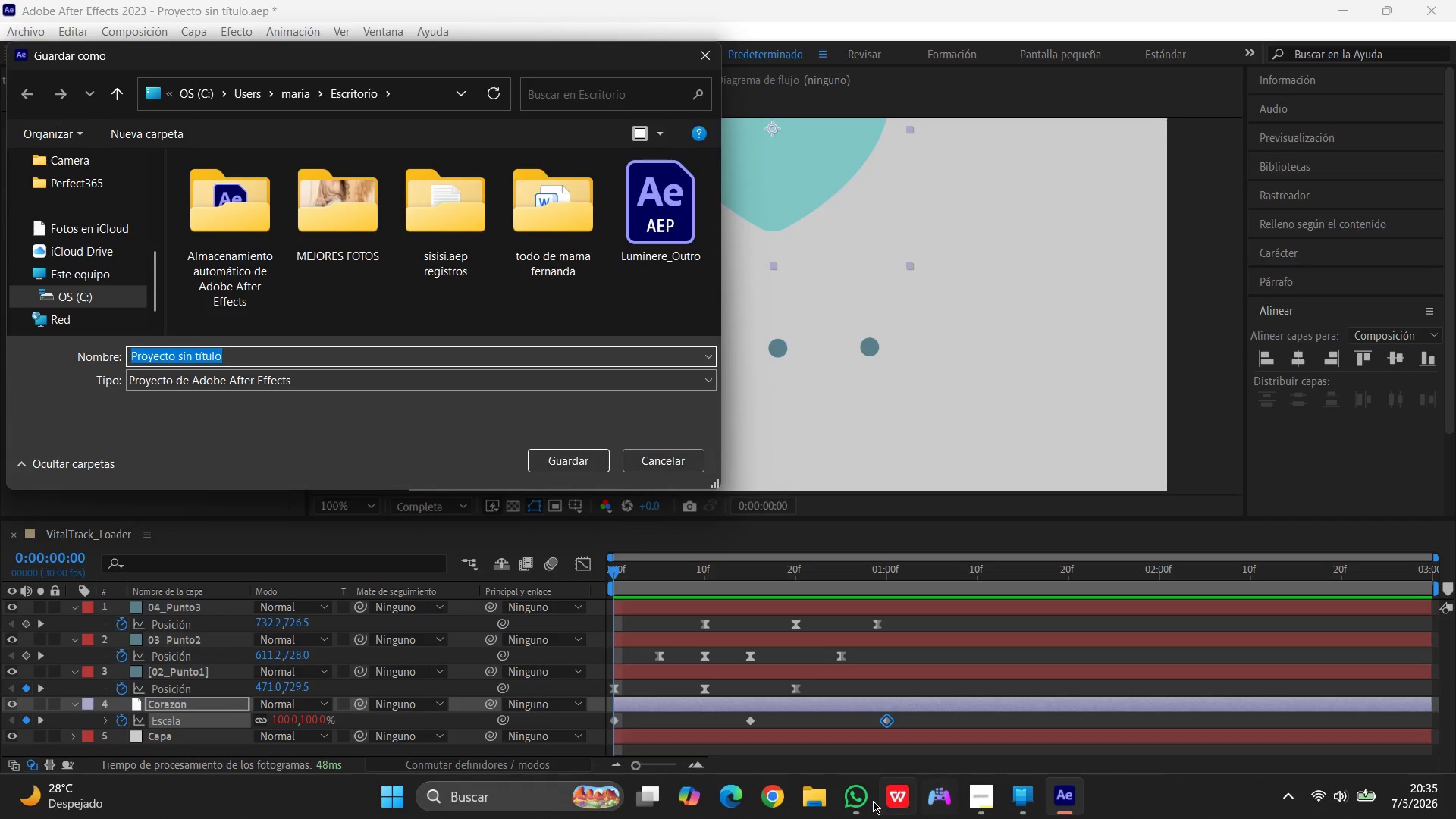 
left_click([850, 800])
 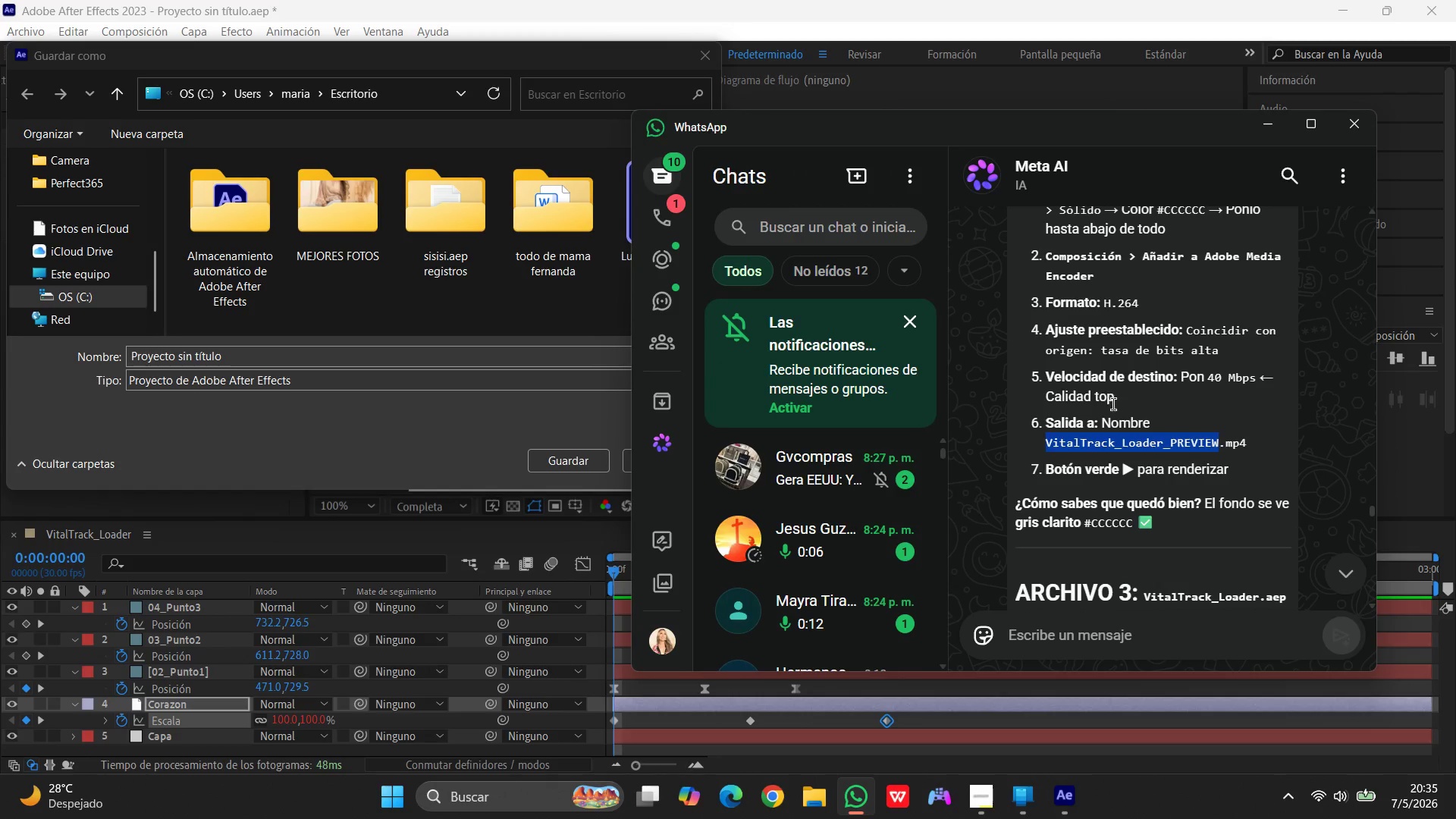 
scroll: coordinate [1116, 446], scroll_direction: down, amount: 4.0
 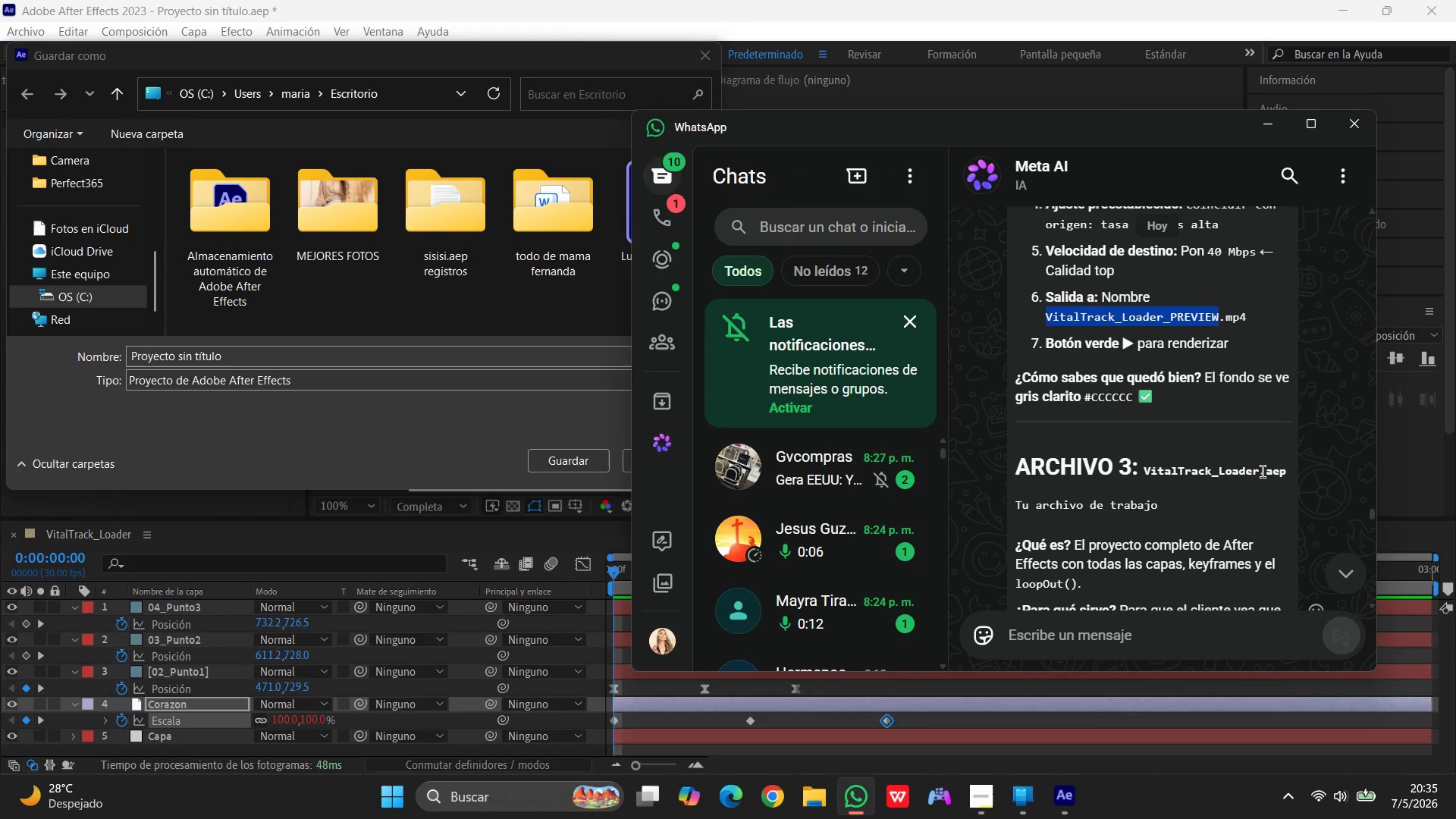 
left_click_drag(start_coordinate=[1263, 472], to_coordinate=[1144, 466])
 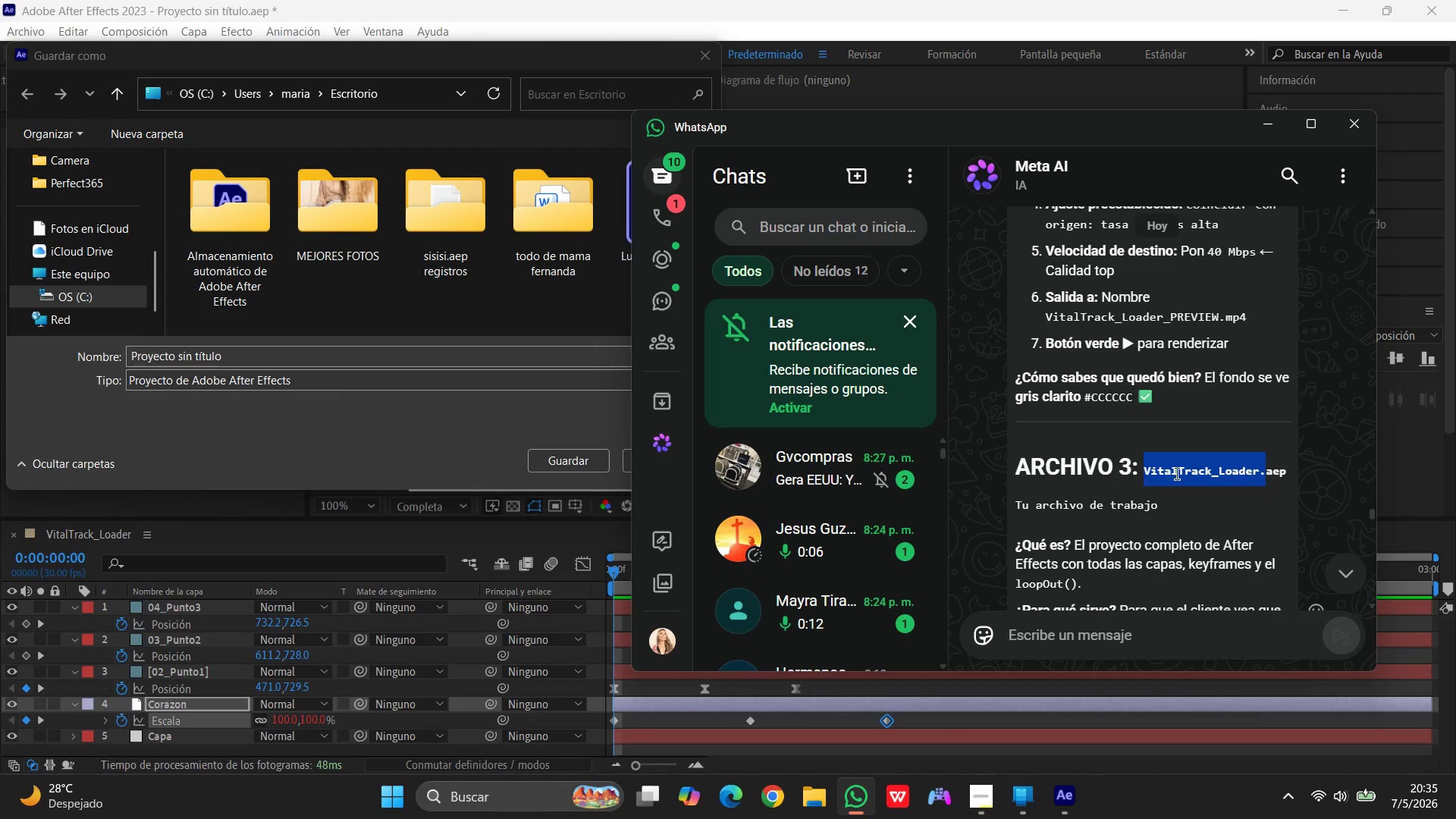 
right_click([1177, 474])
 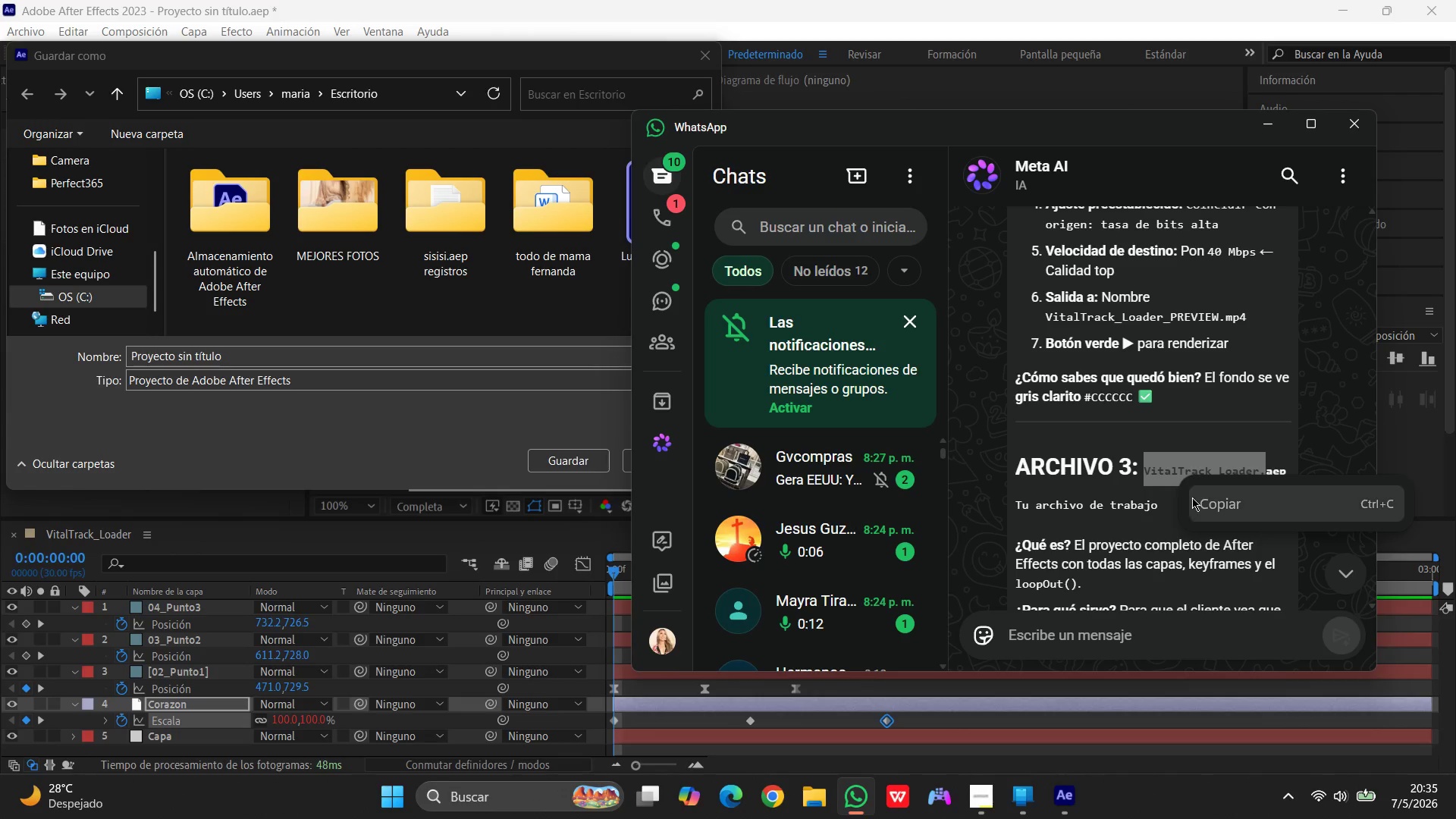 
left_click([1193, 497])
 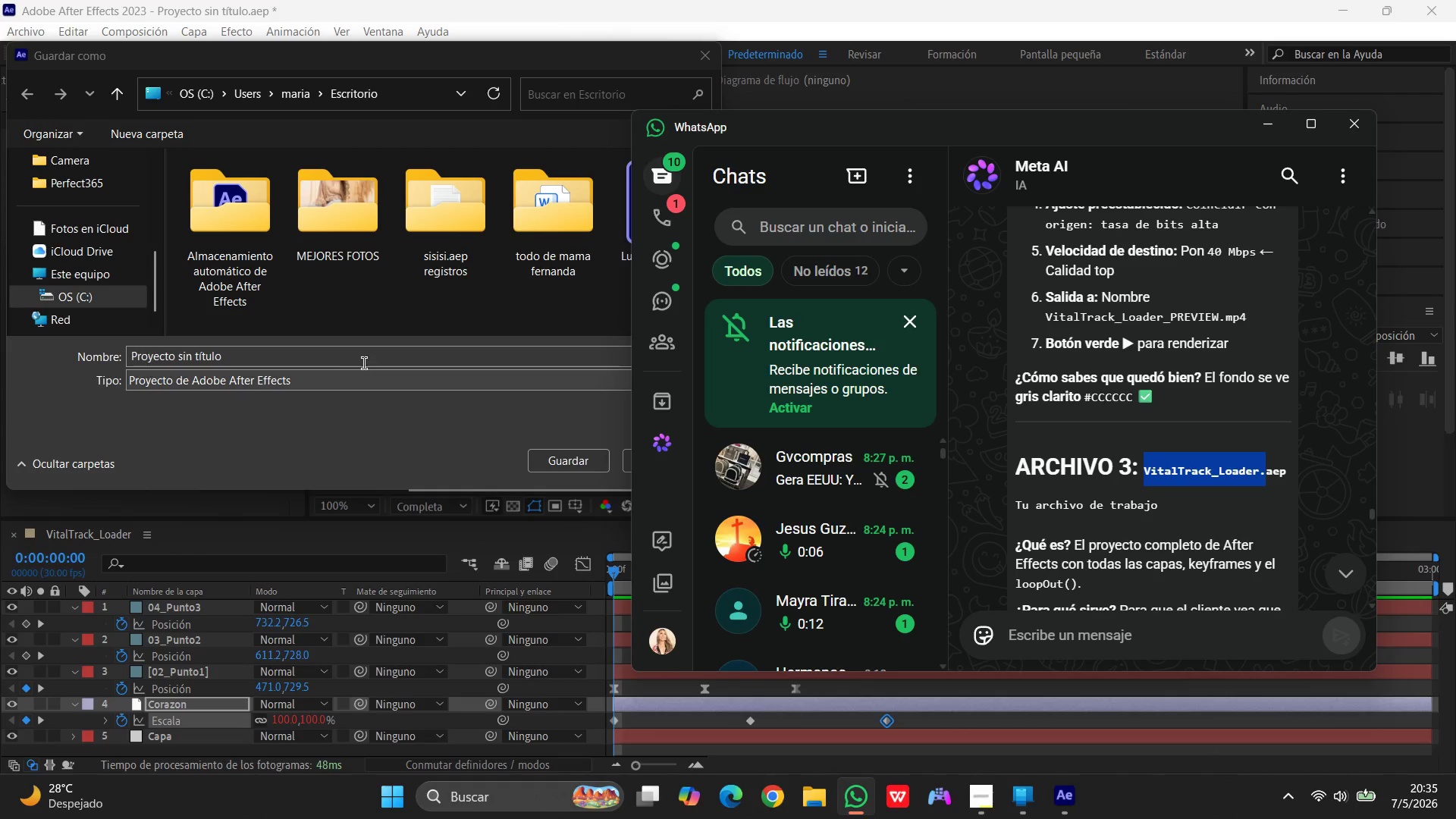 
left_click([366, 362])
 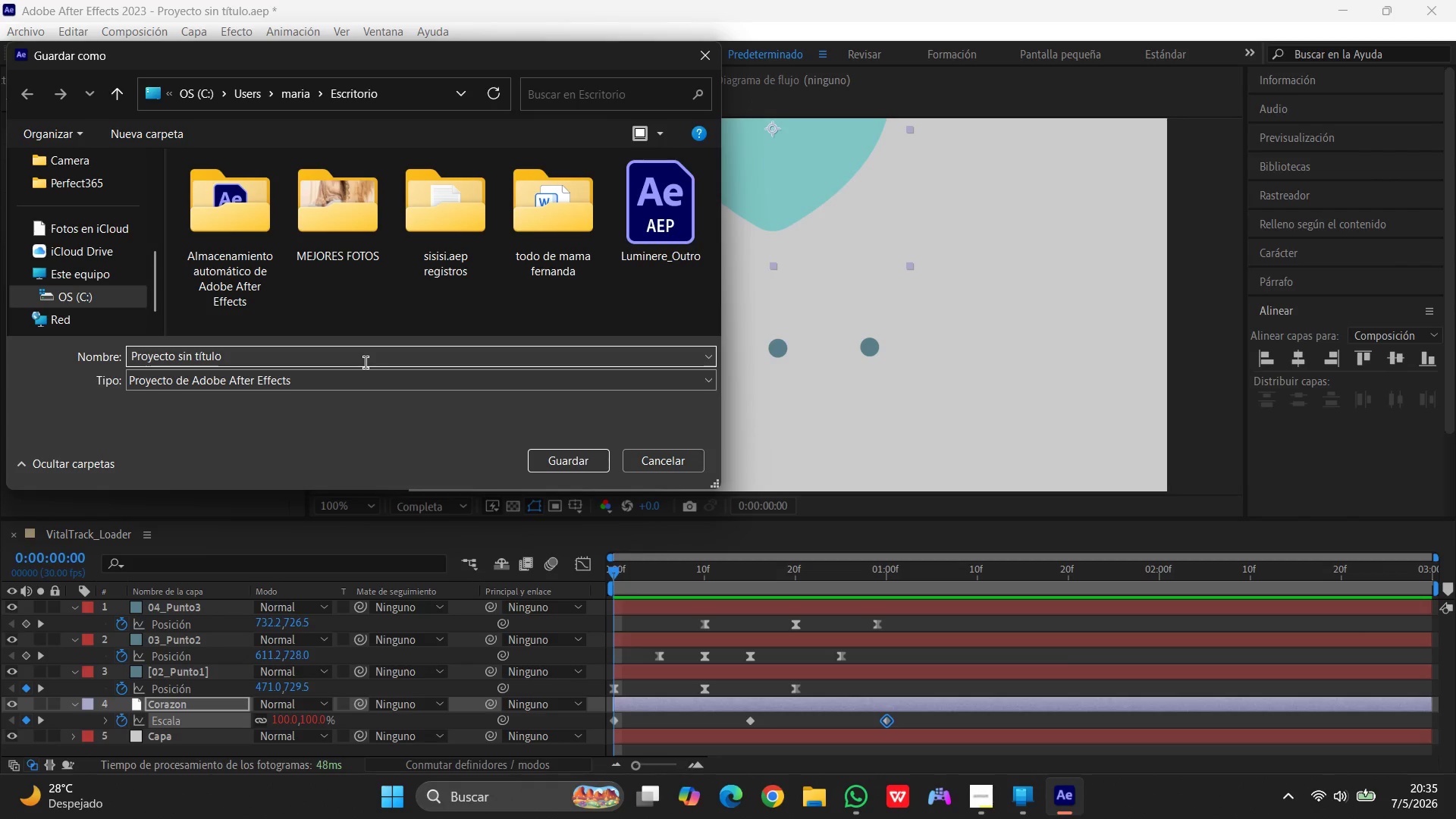 
hold_key(key=Backspace, duration=1.25)
 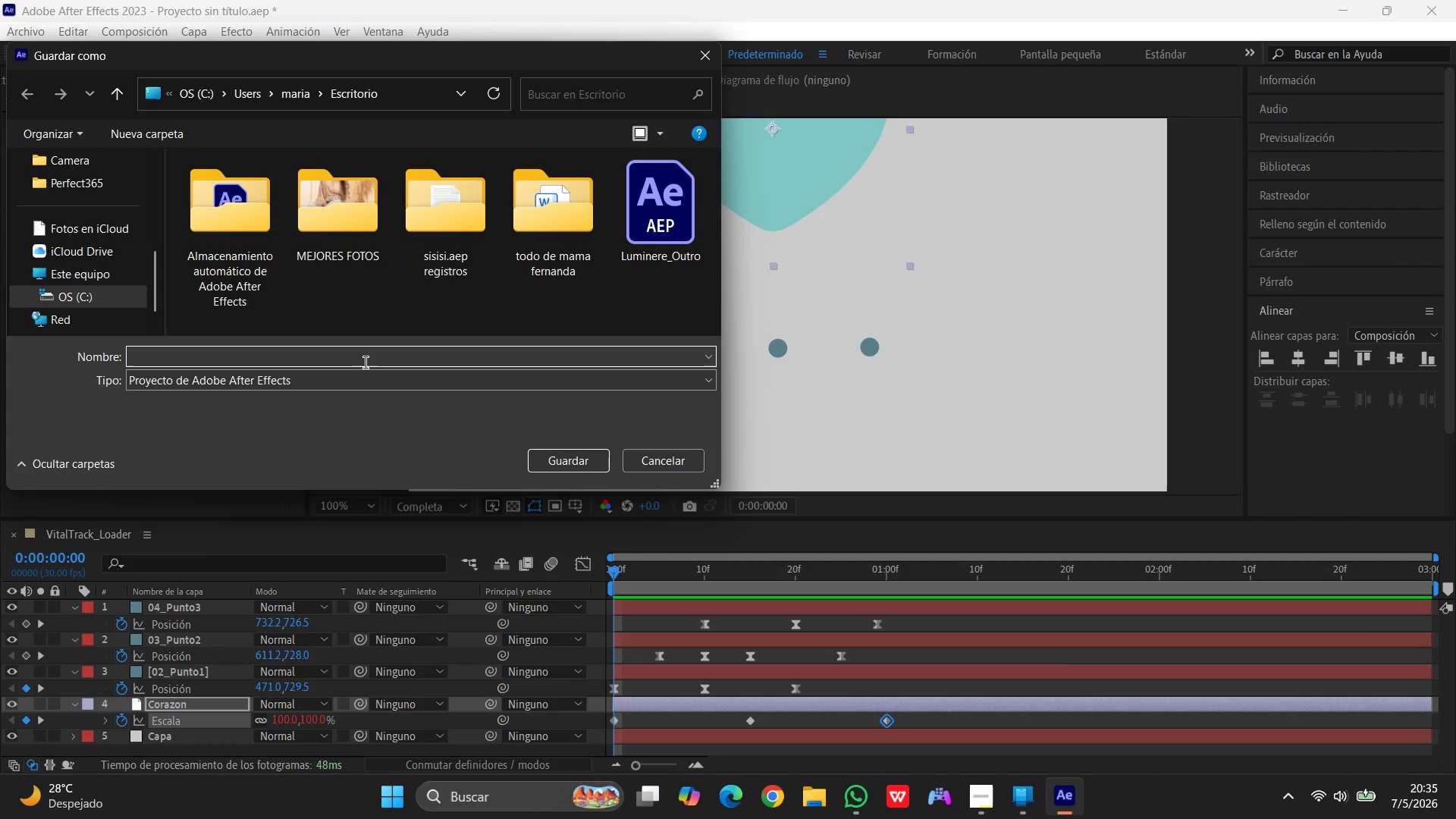 
key(Control+V)
 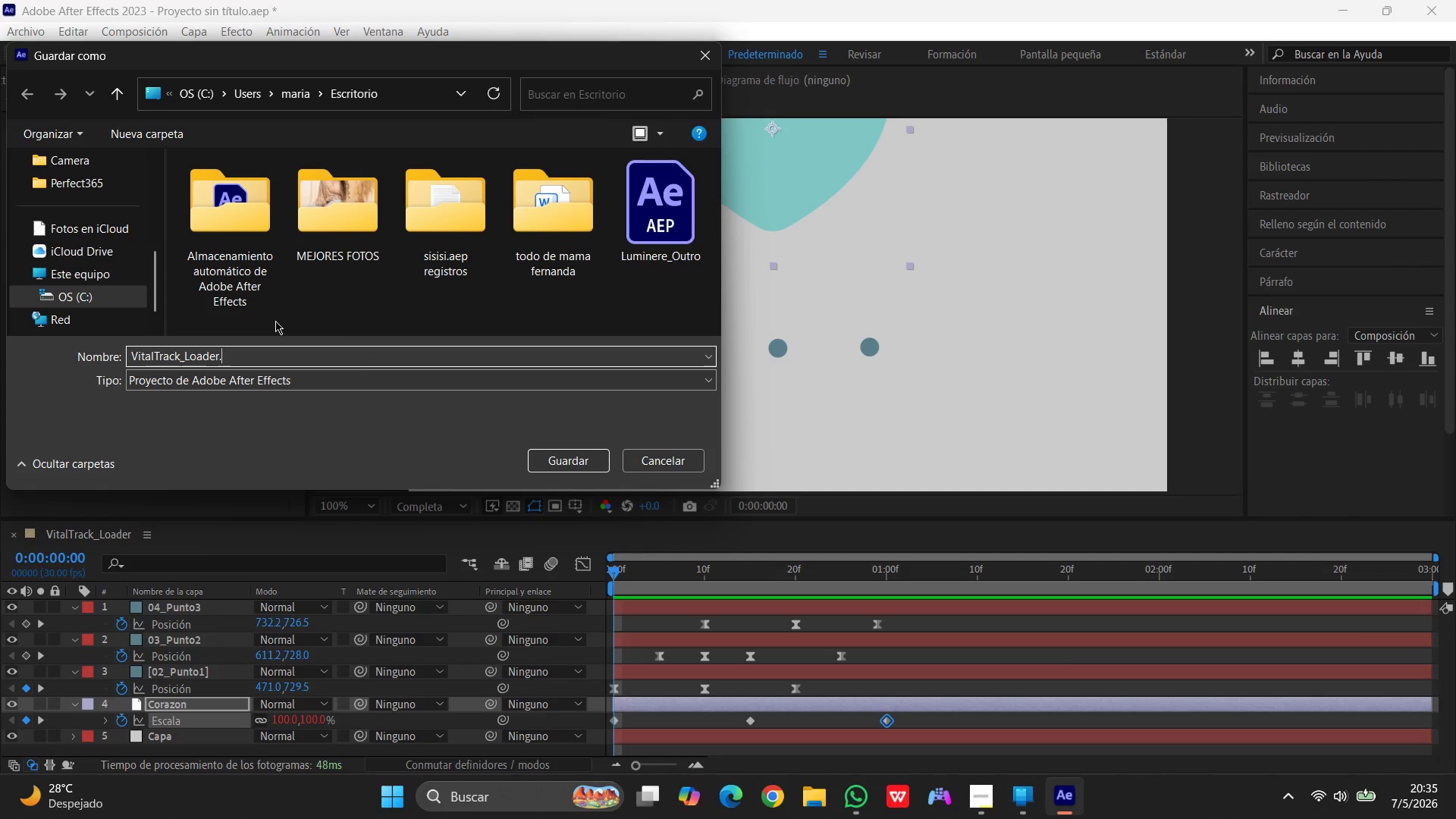 
scroll: coordinate [67, 234], scroll_direction: up, amount: 10.0
 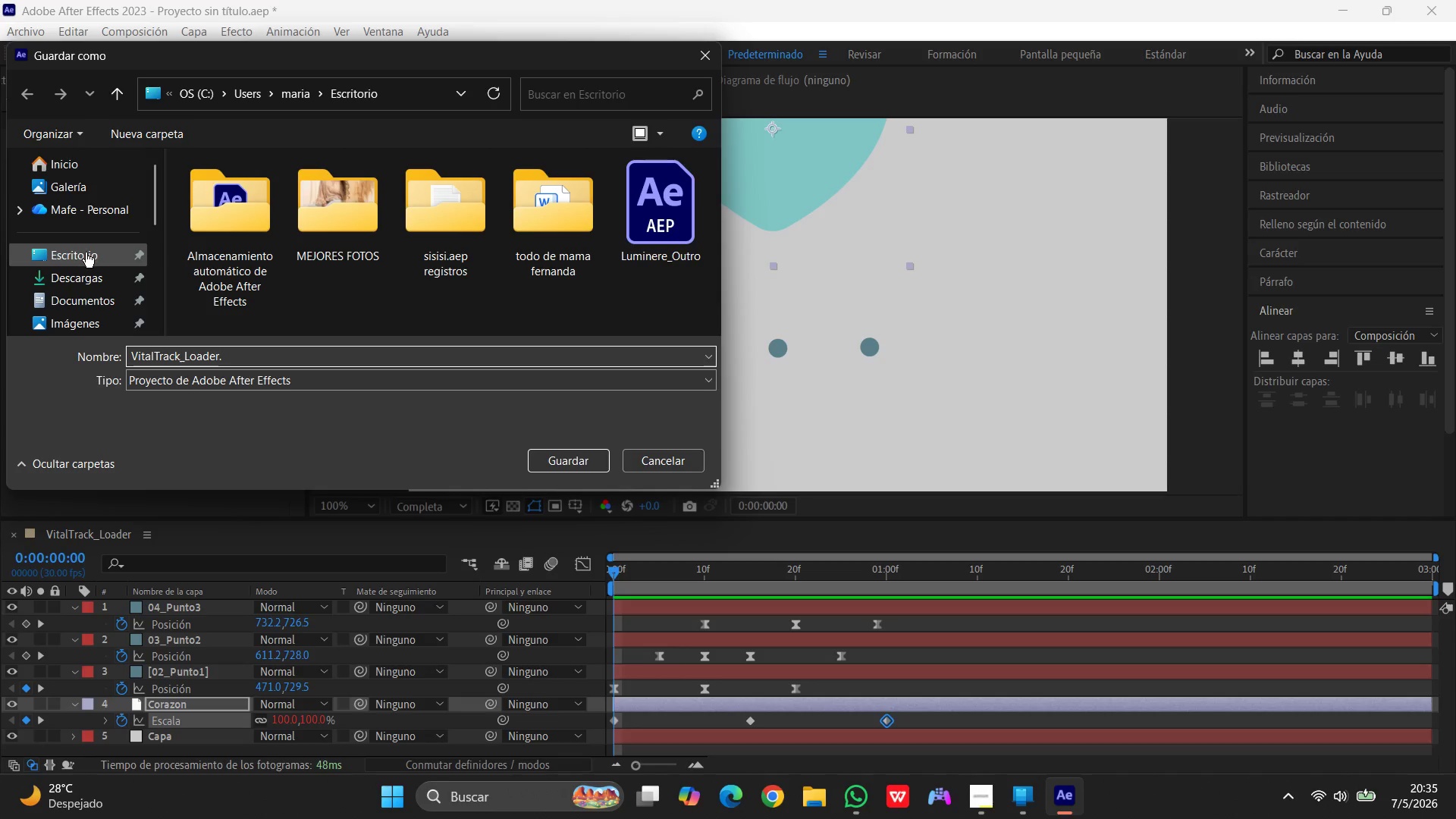 
left_click([86, 253])
 